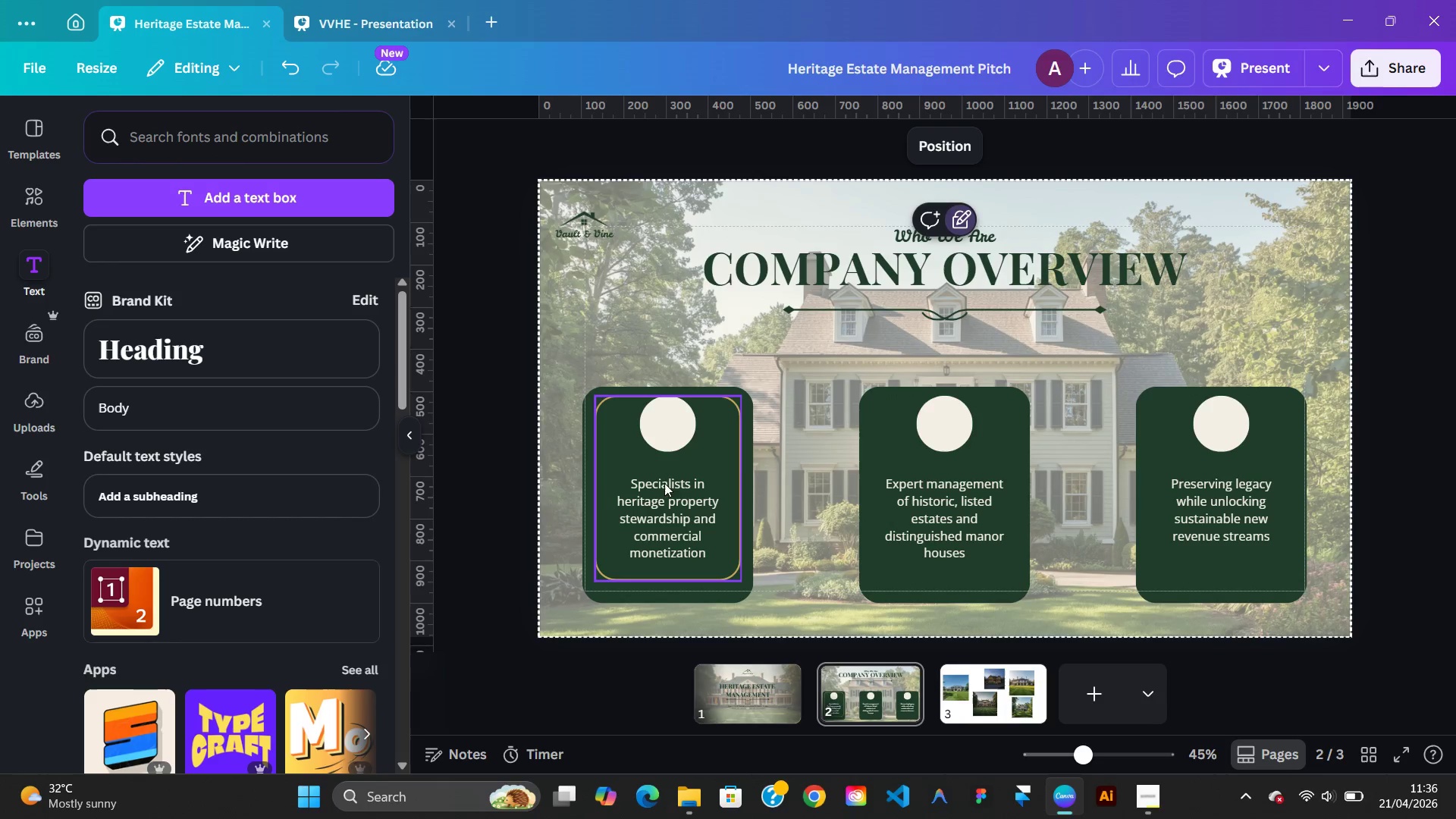 
left_click([656, 476])
 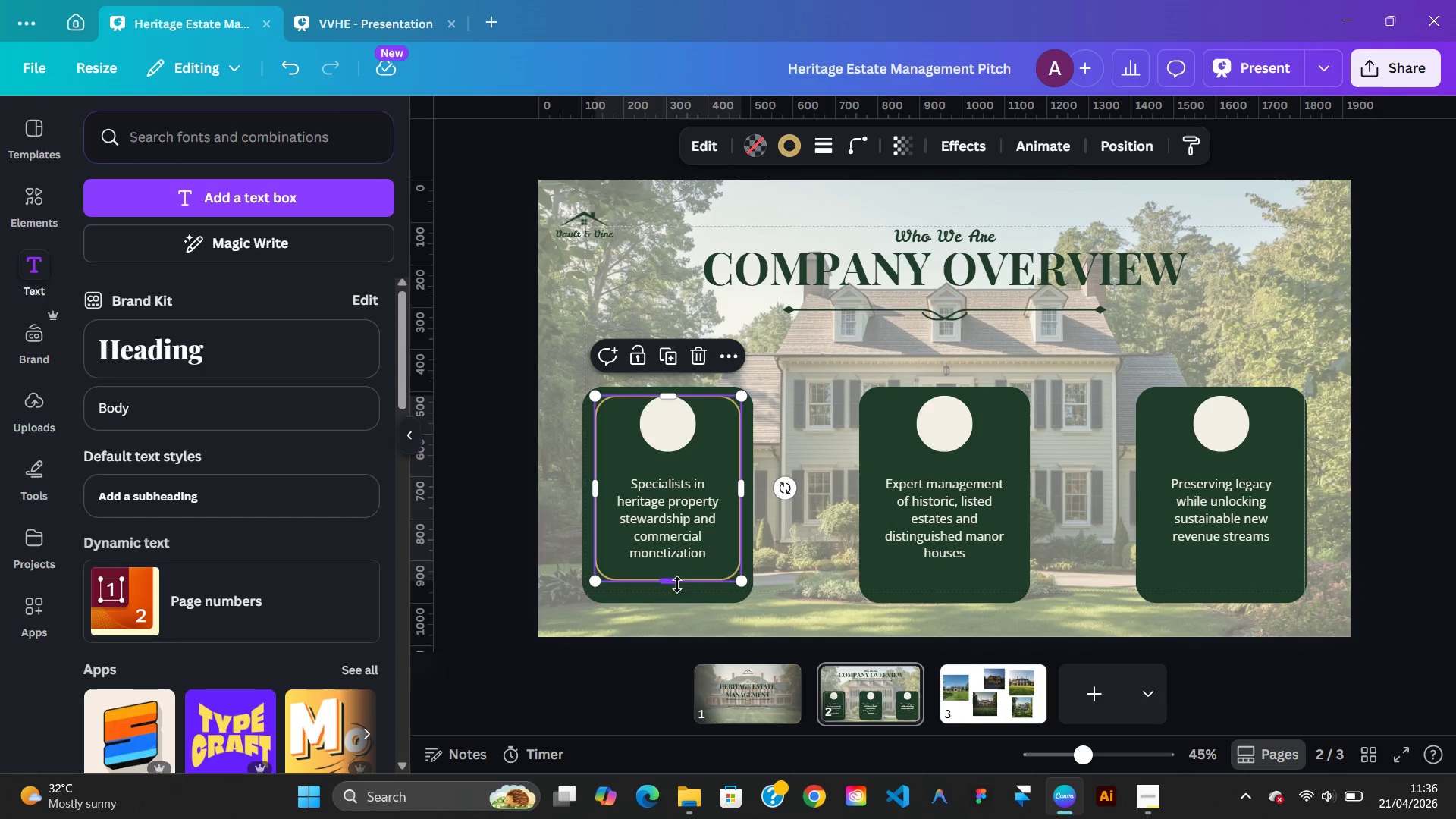 
left_click_drag(start_coordinate=[668, 582], to_coordinate=[667, 592])
 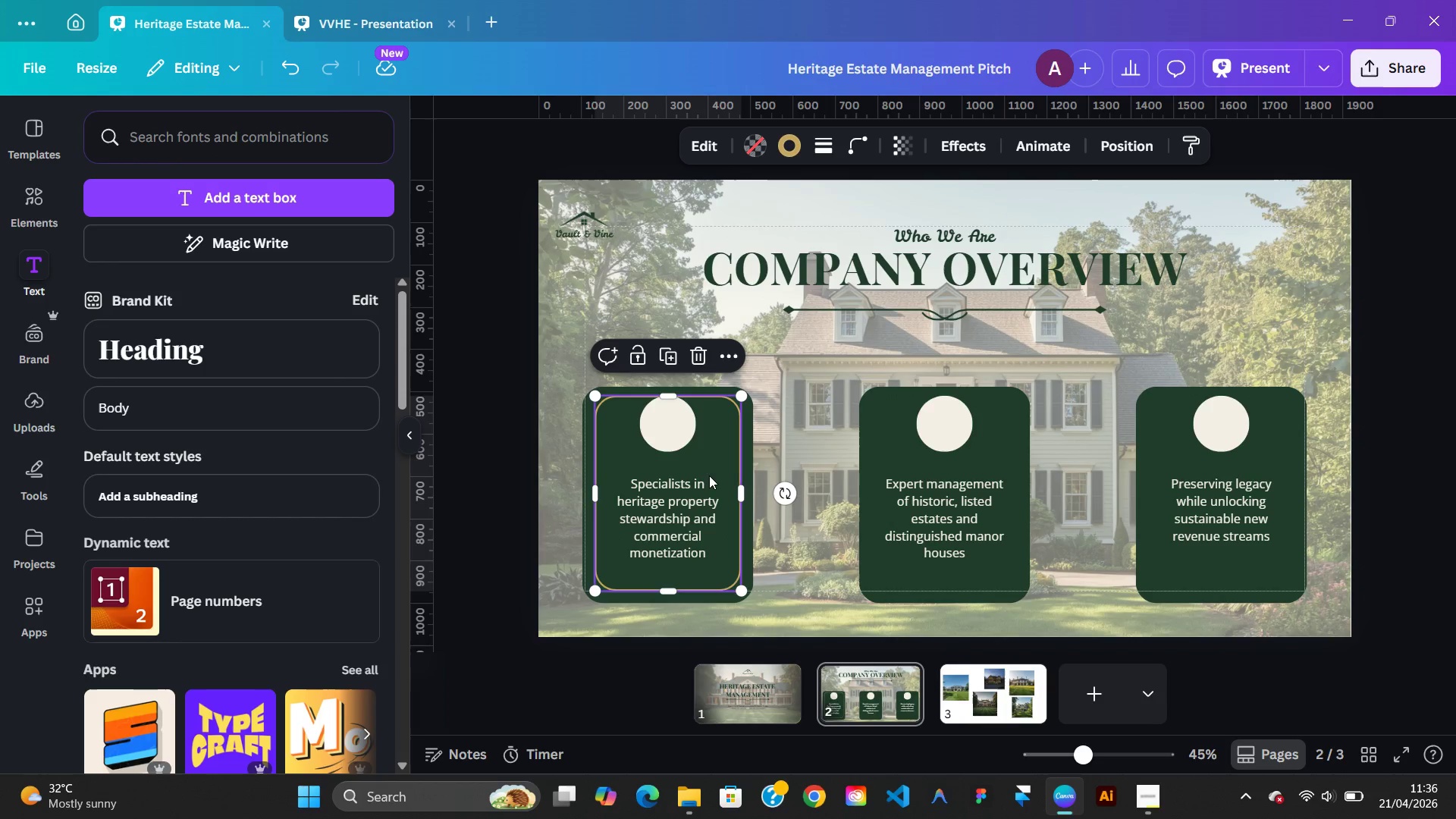 
left_click_drag(start_coordinate=[709, 469], to_coordinate=[711, 476])
 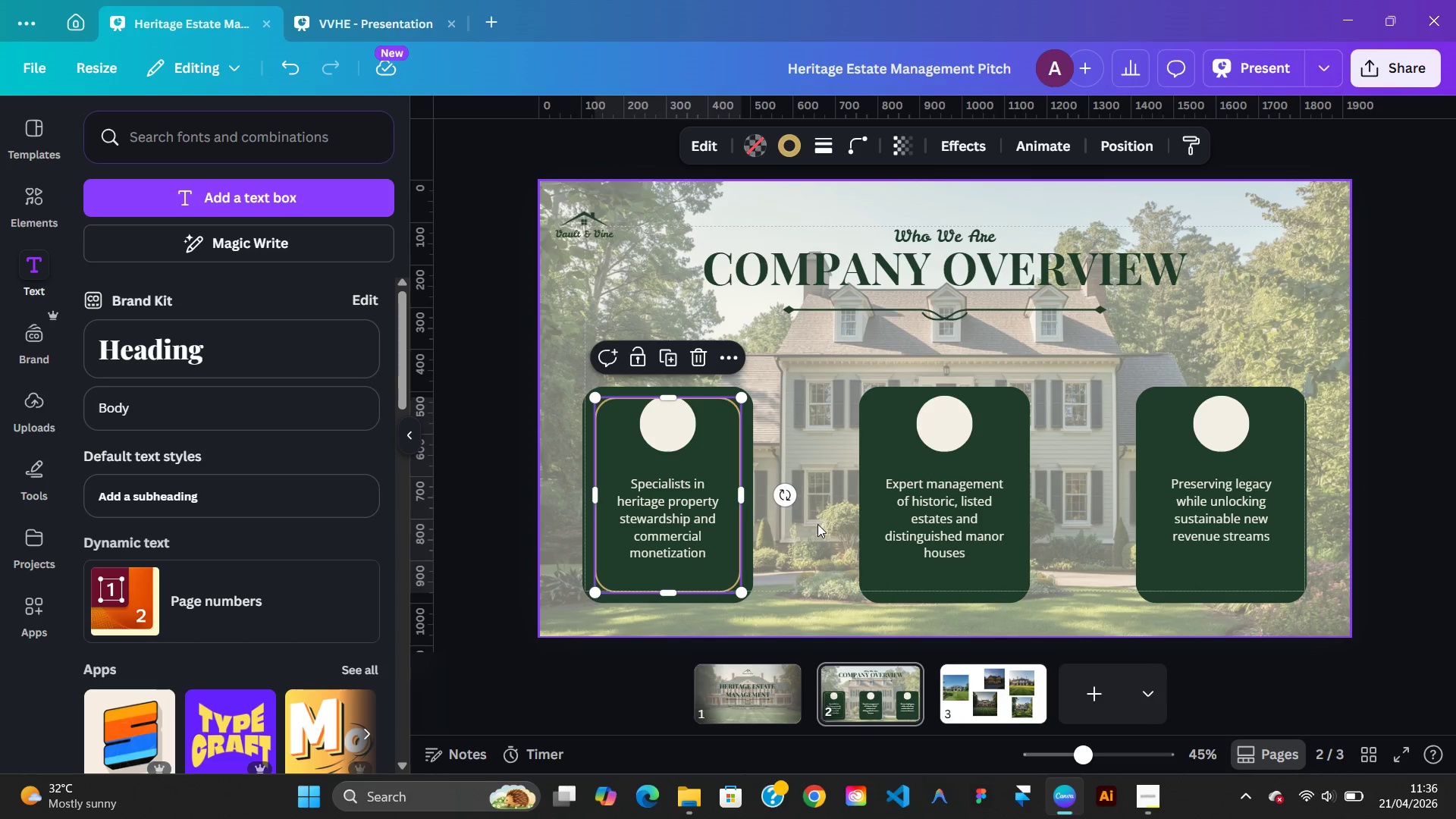 
left_click([817, 524])
 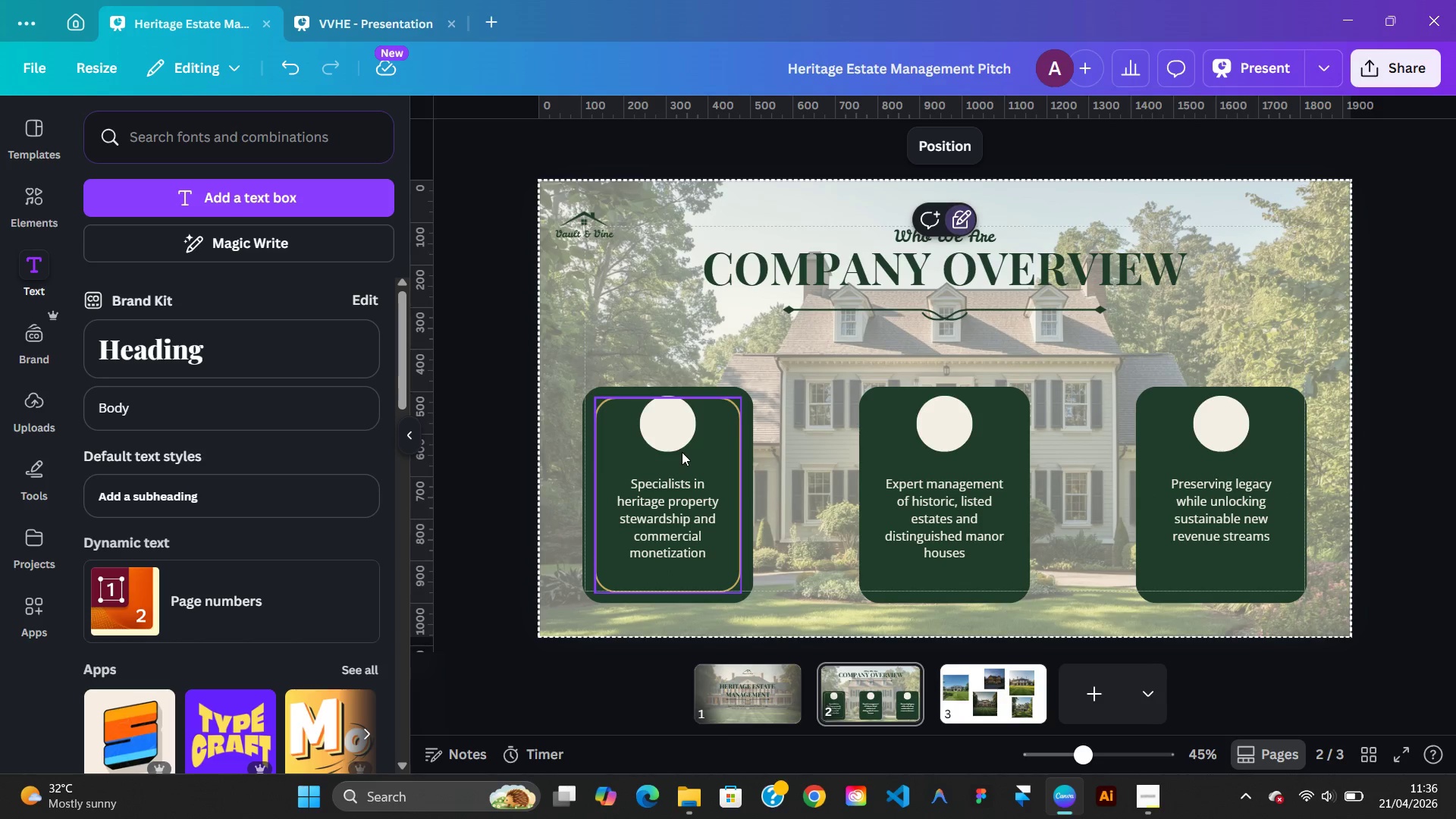 
left_click([675, 444])
 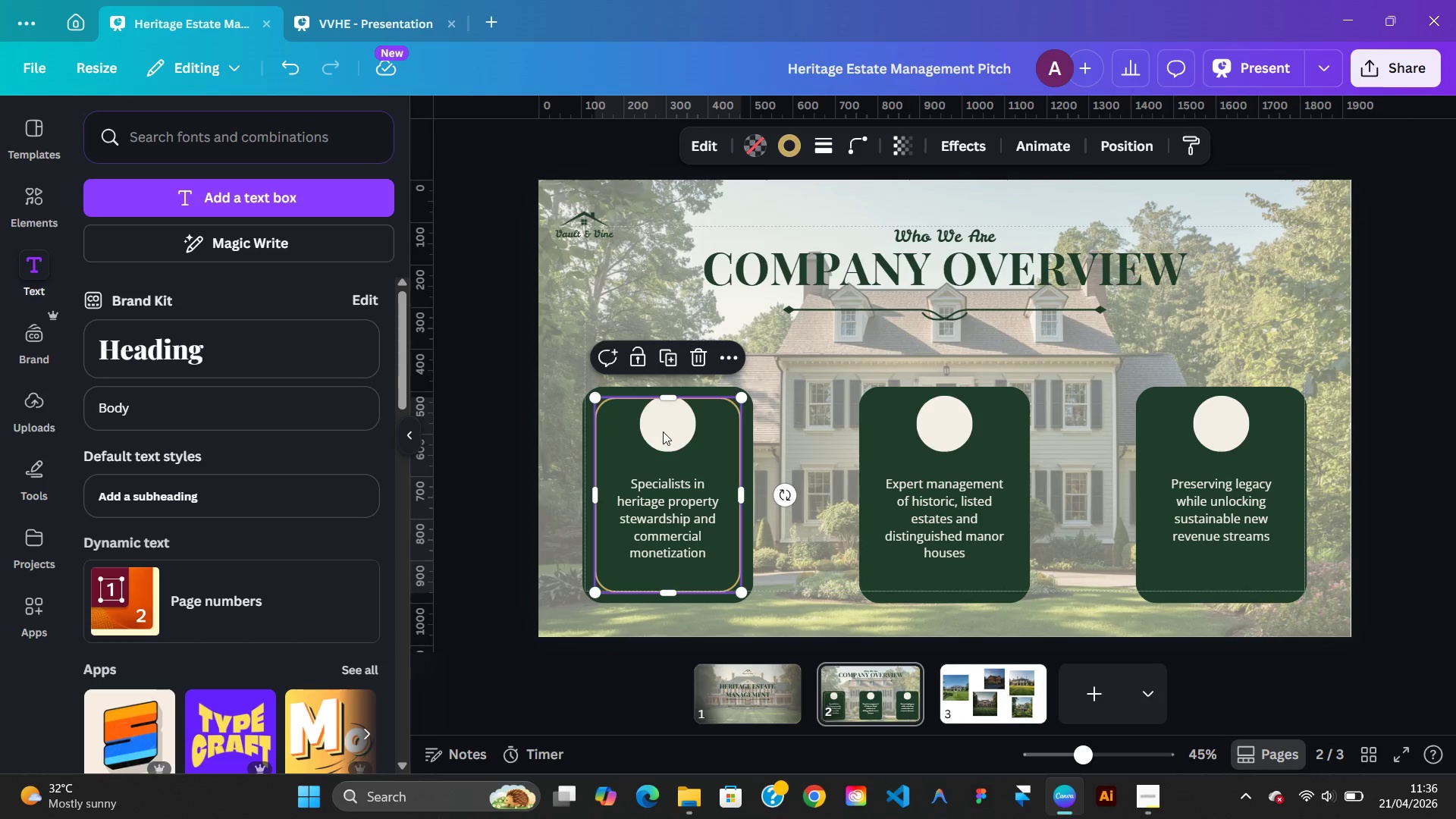 
left_click([663, 431])
 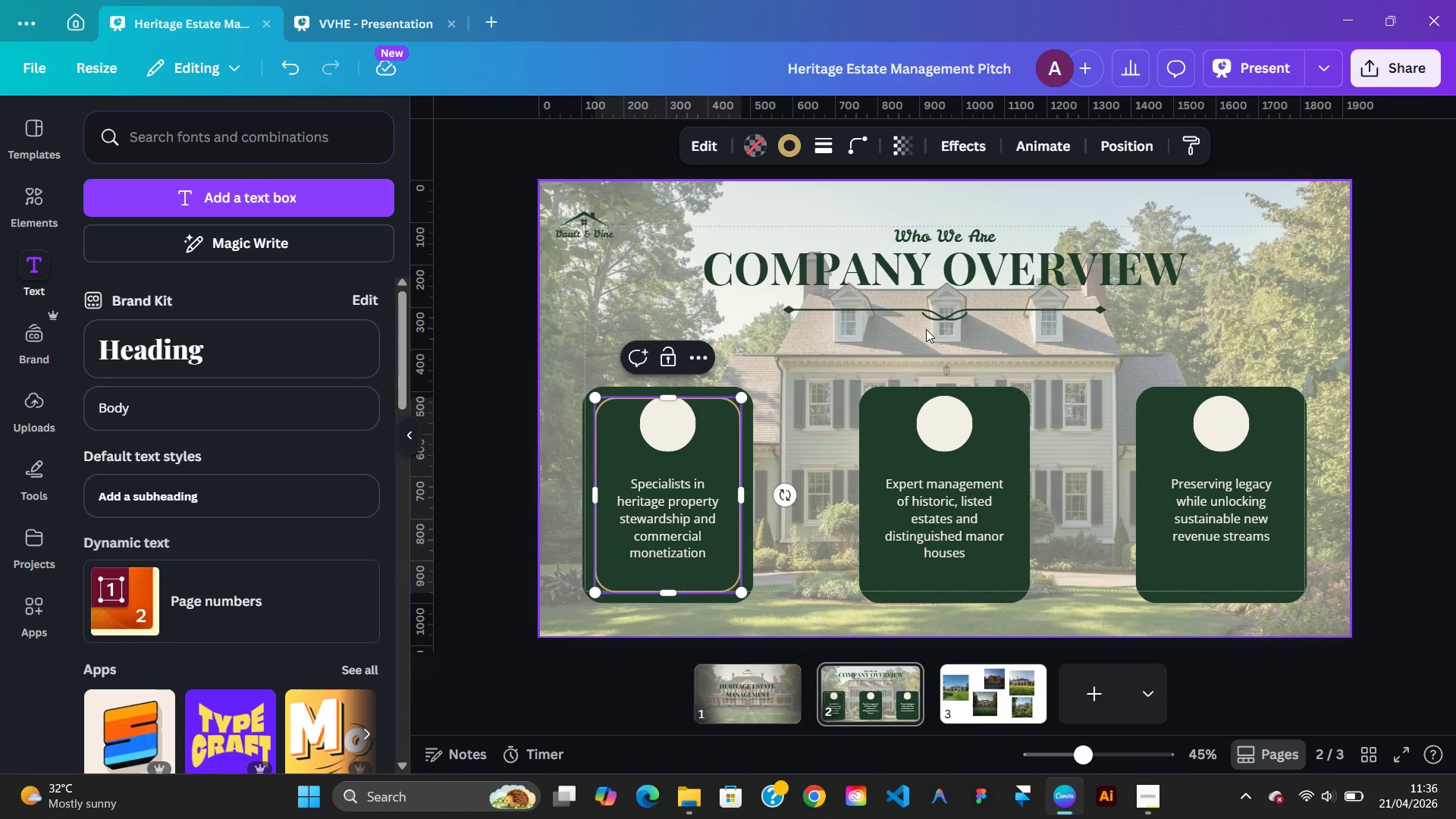 
left_click([1105, 136])
 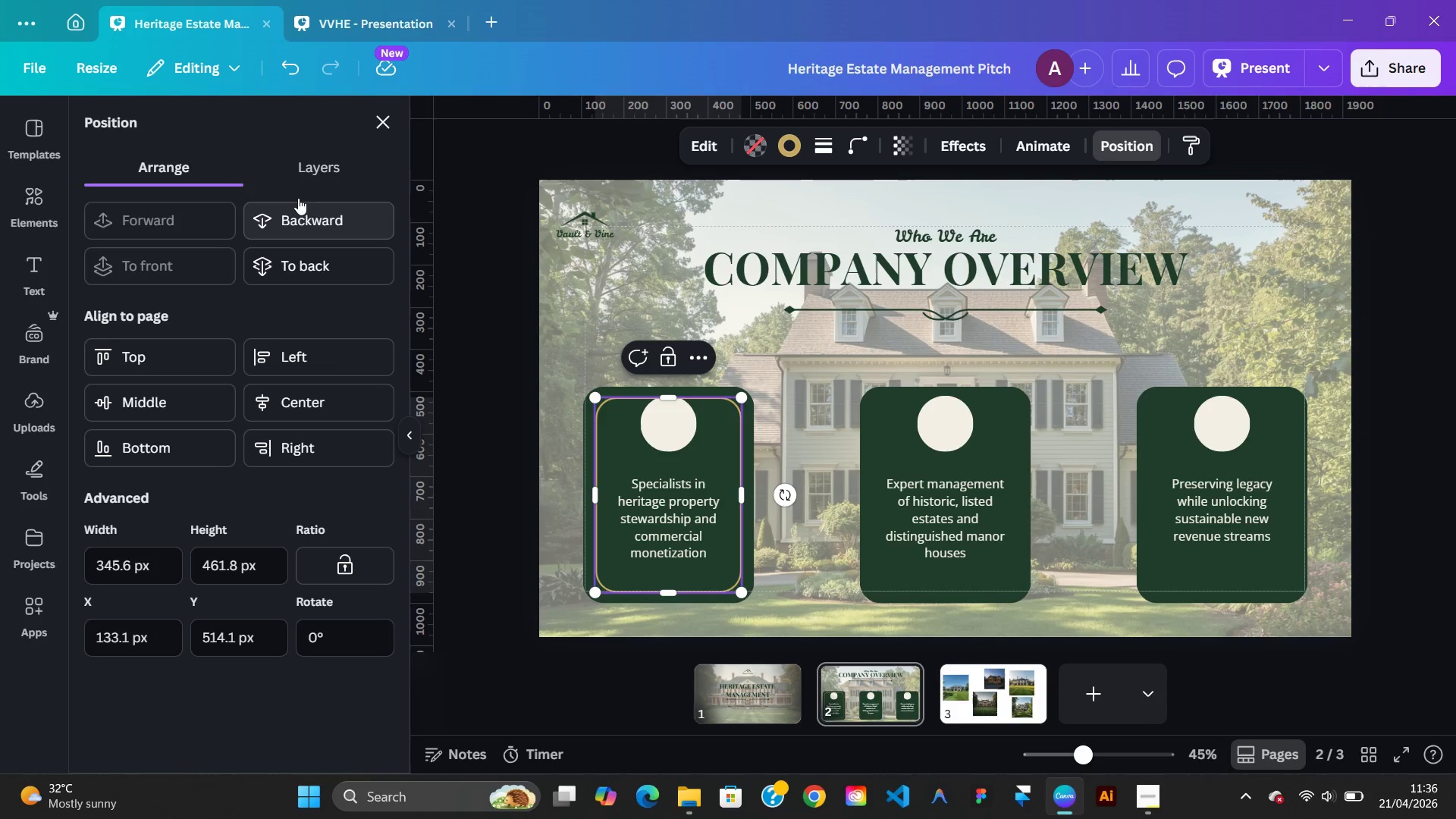 
left_click([294, 174])
 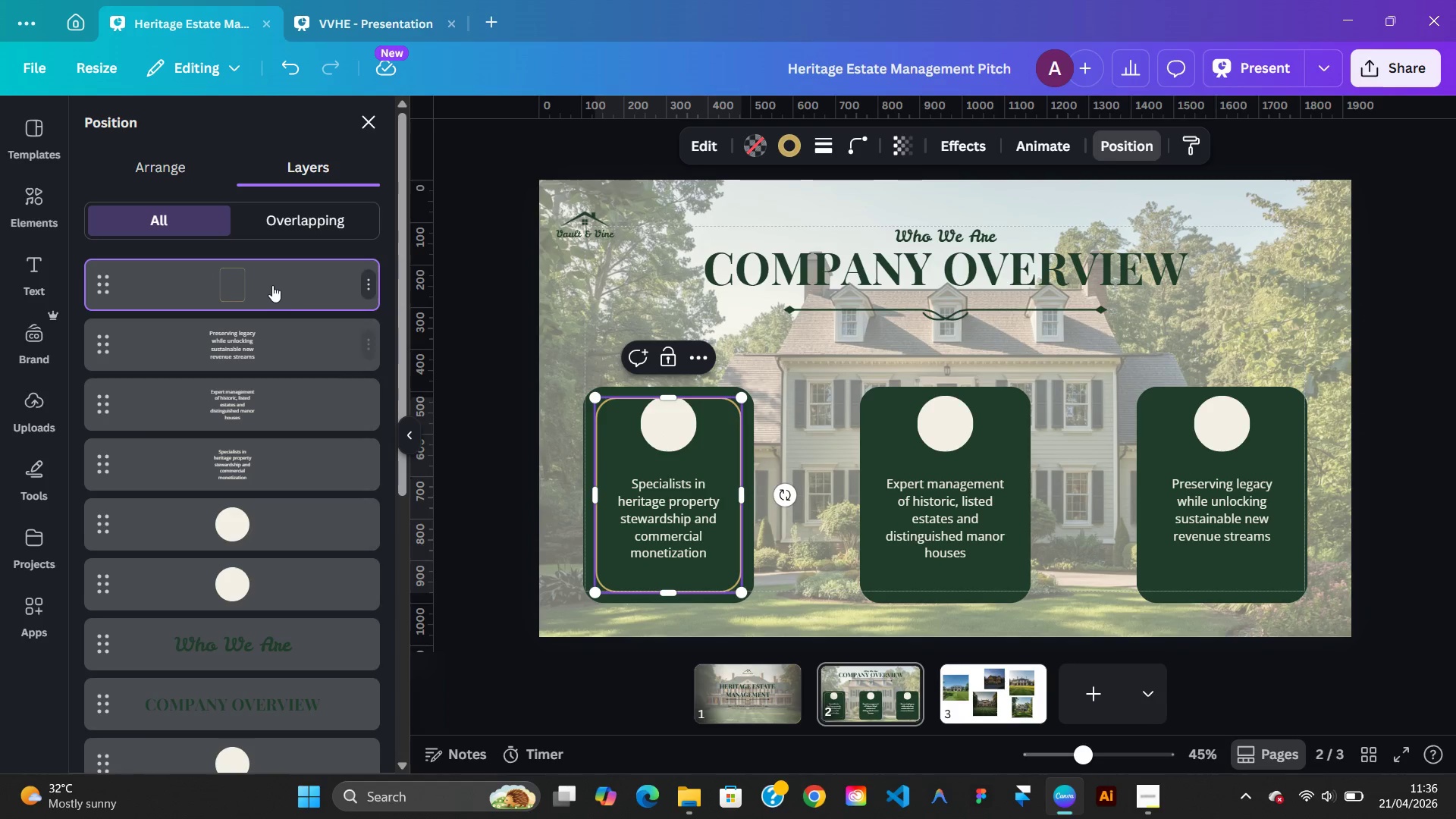 
left_click_drag(start_coordinate=[271, 284], to_coordinate=[268, 534])
 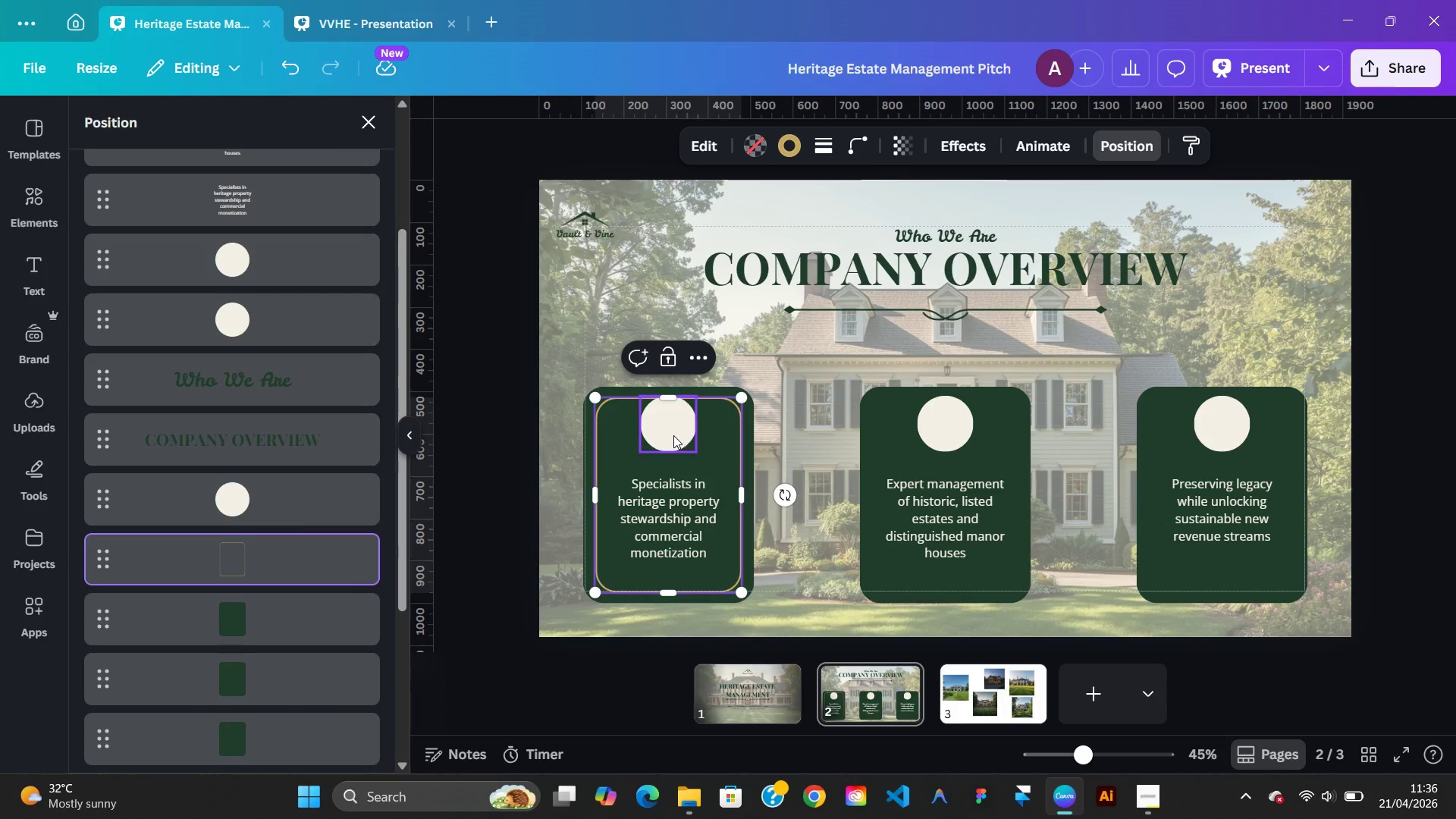 
left_click([671, 435])
 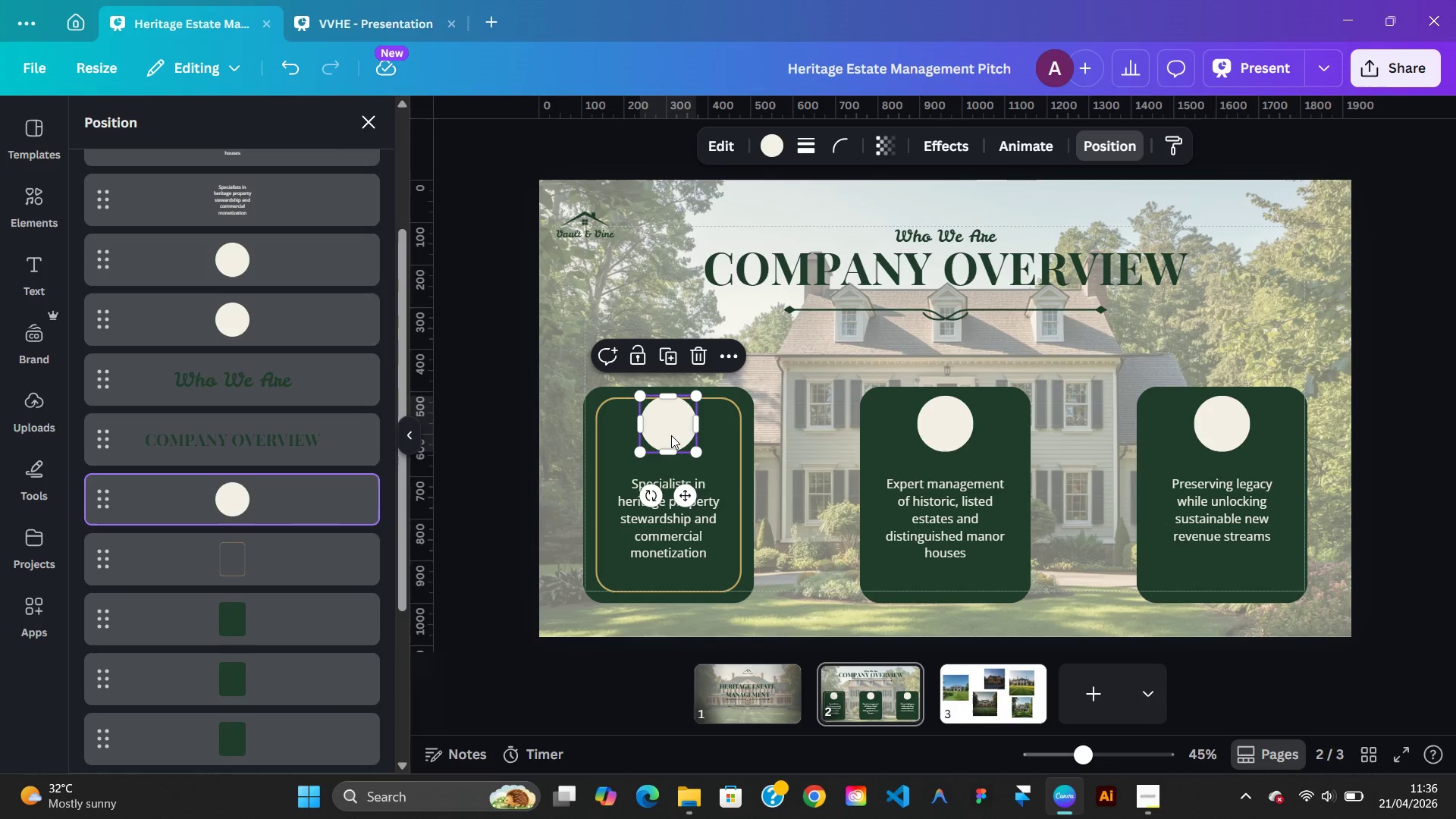 
hold_key(key=ArrowDown, duration=0.86)
 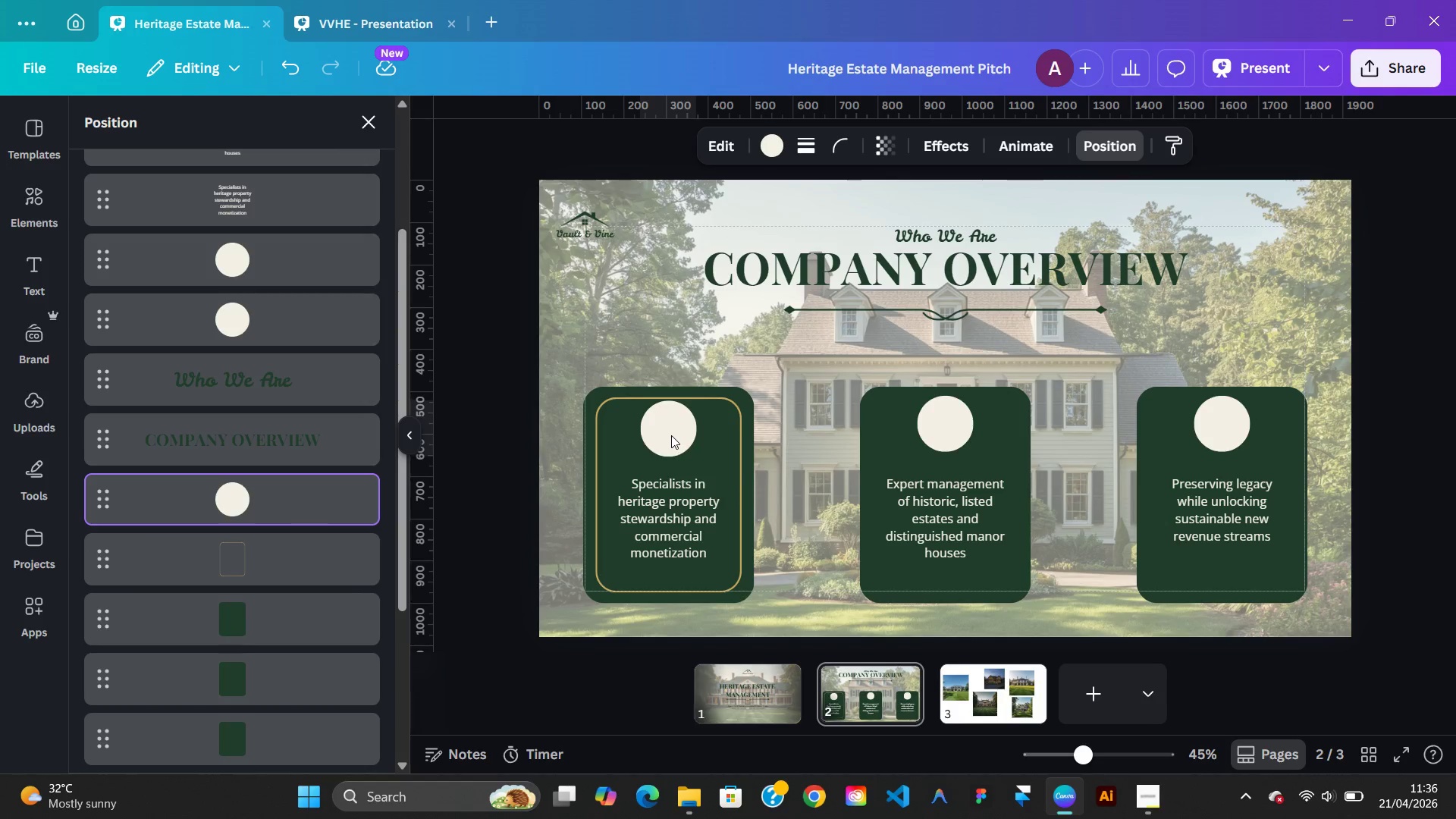 
key(ArrowDown)
 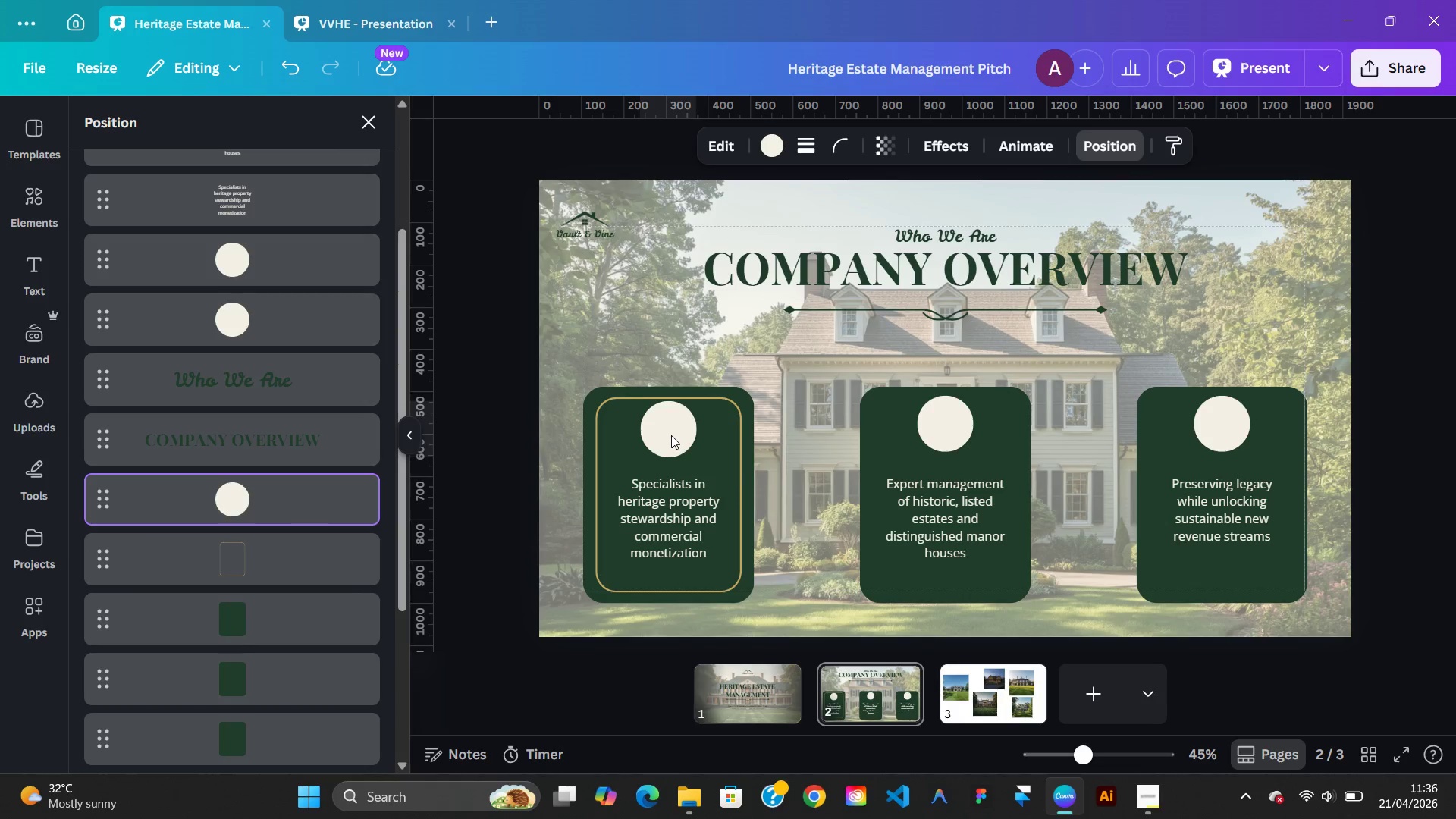 
key(ArrowDown)
 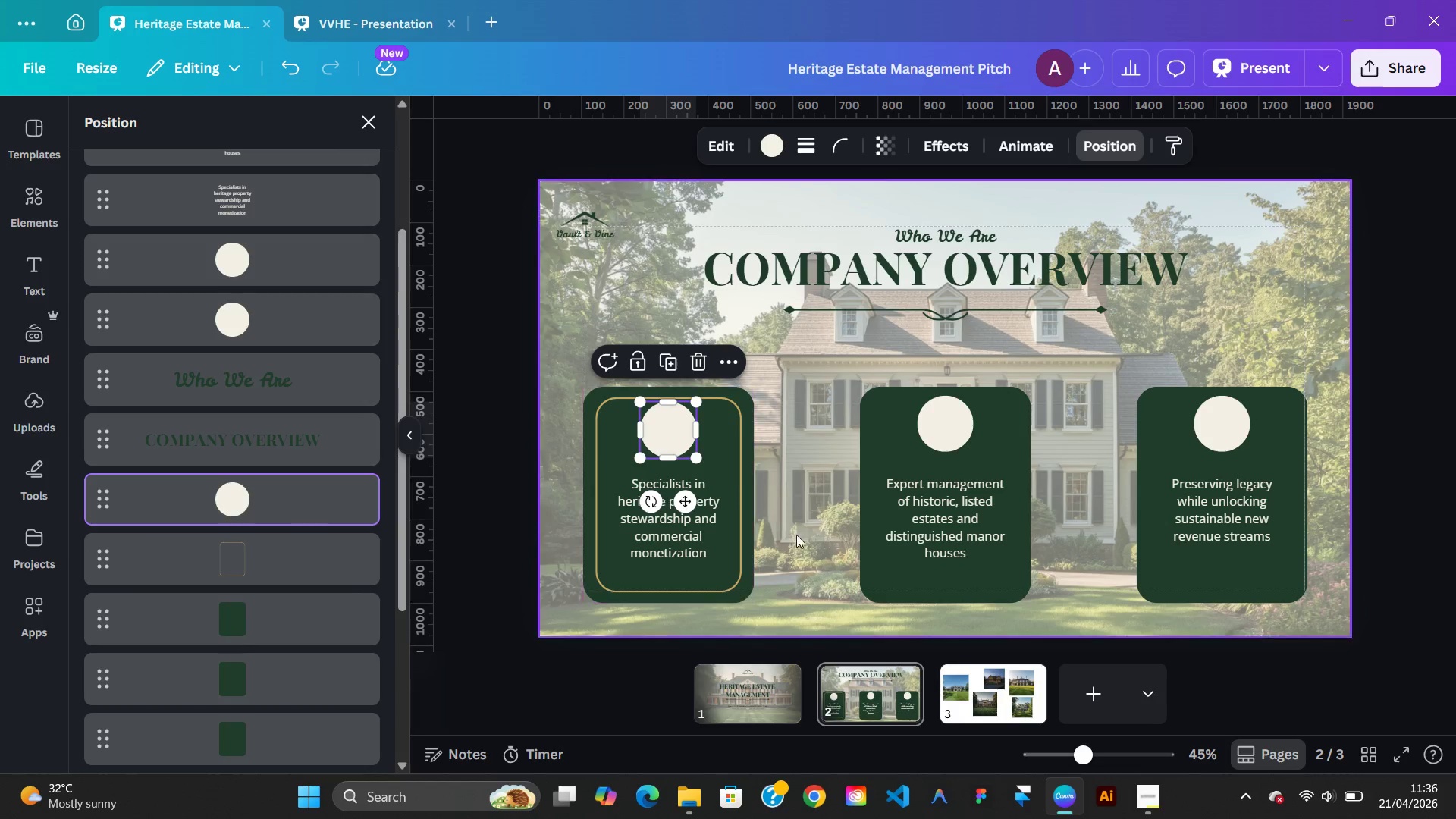 
left_click([799, 538])
 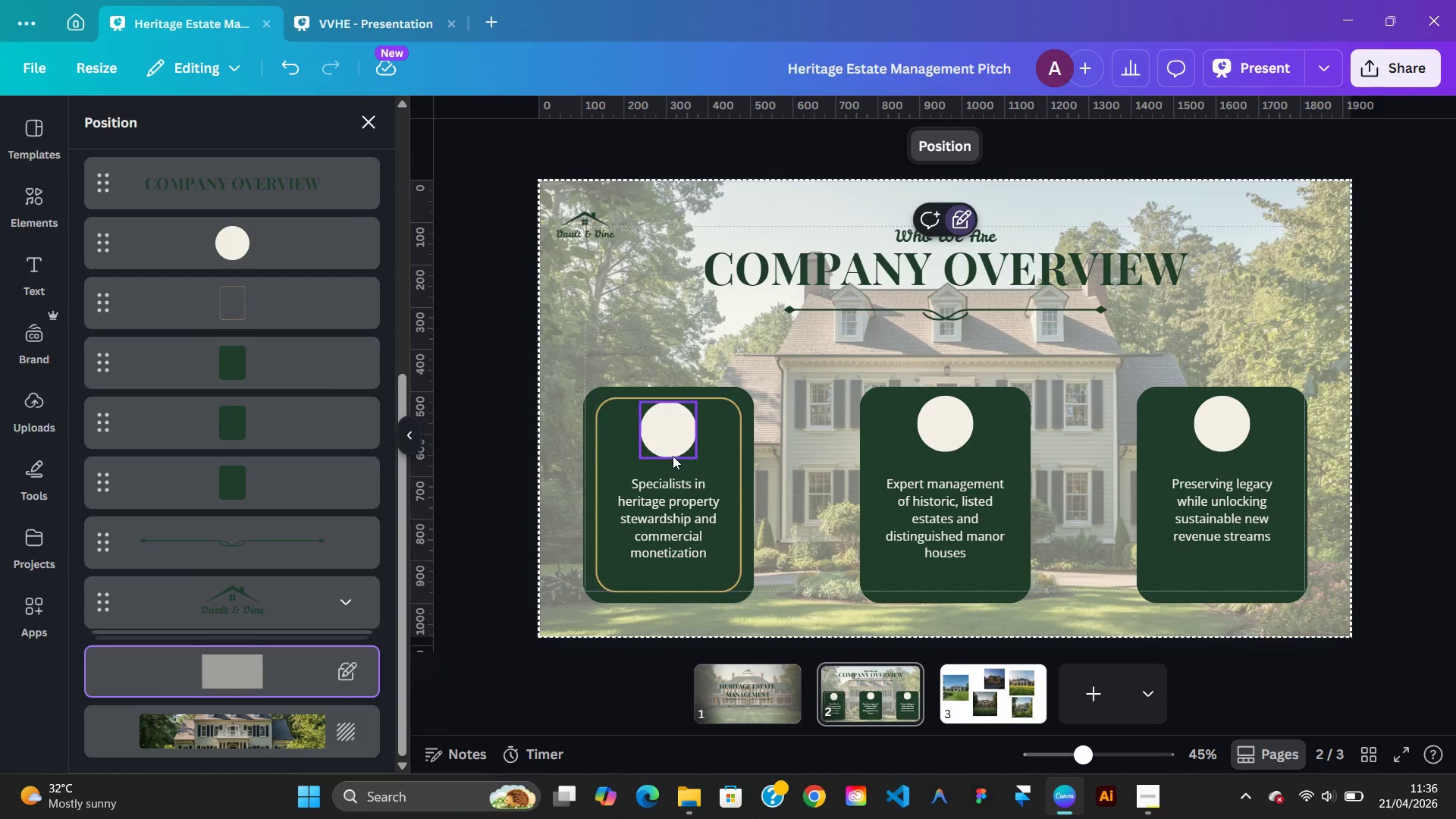 
left_click([673, 449])
 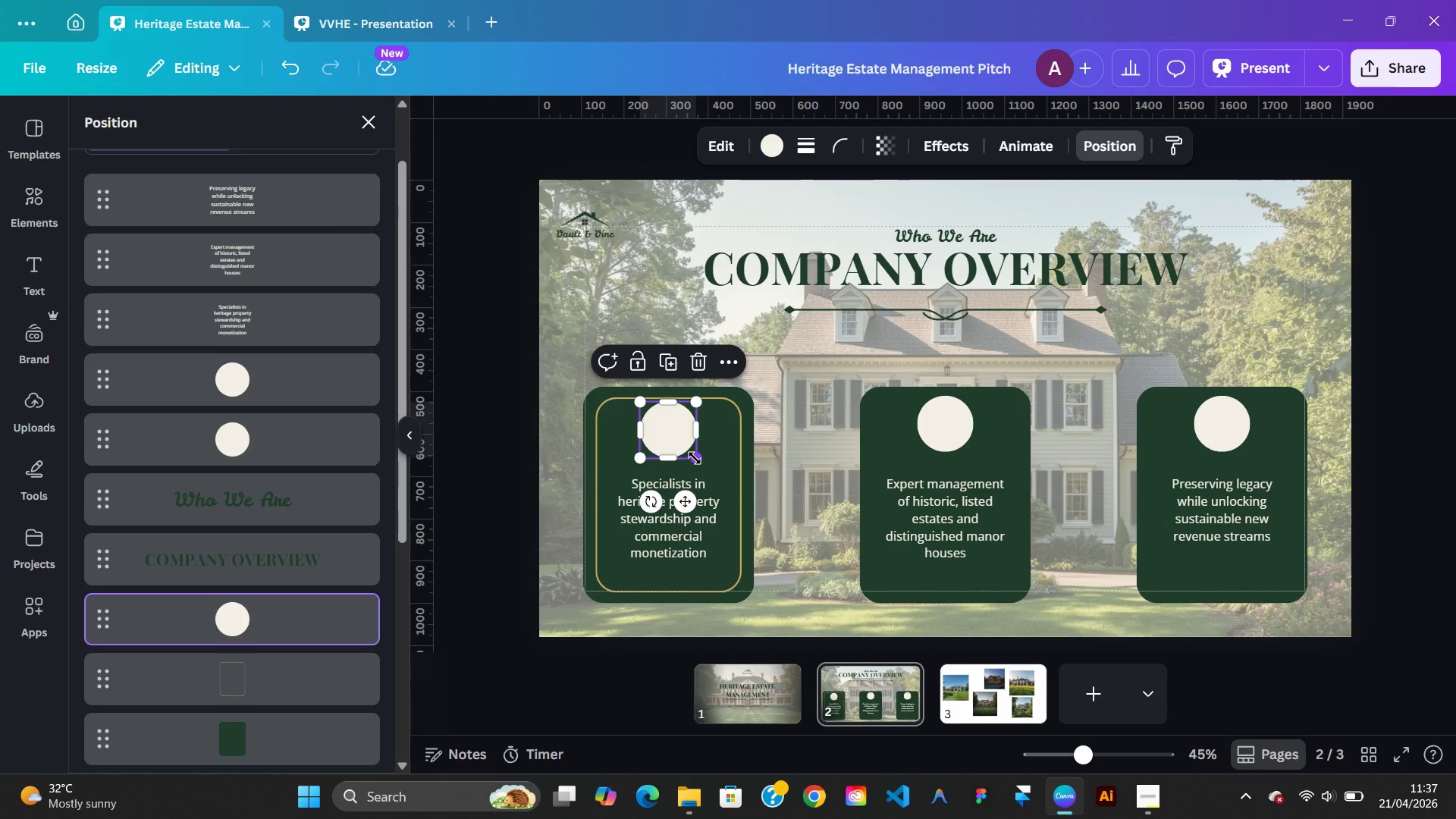 
hold_key(key=ShiftLeft, duration=1.41)
 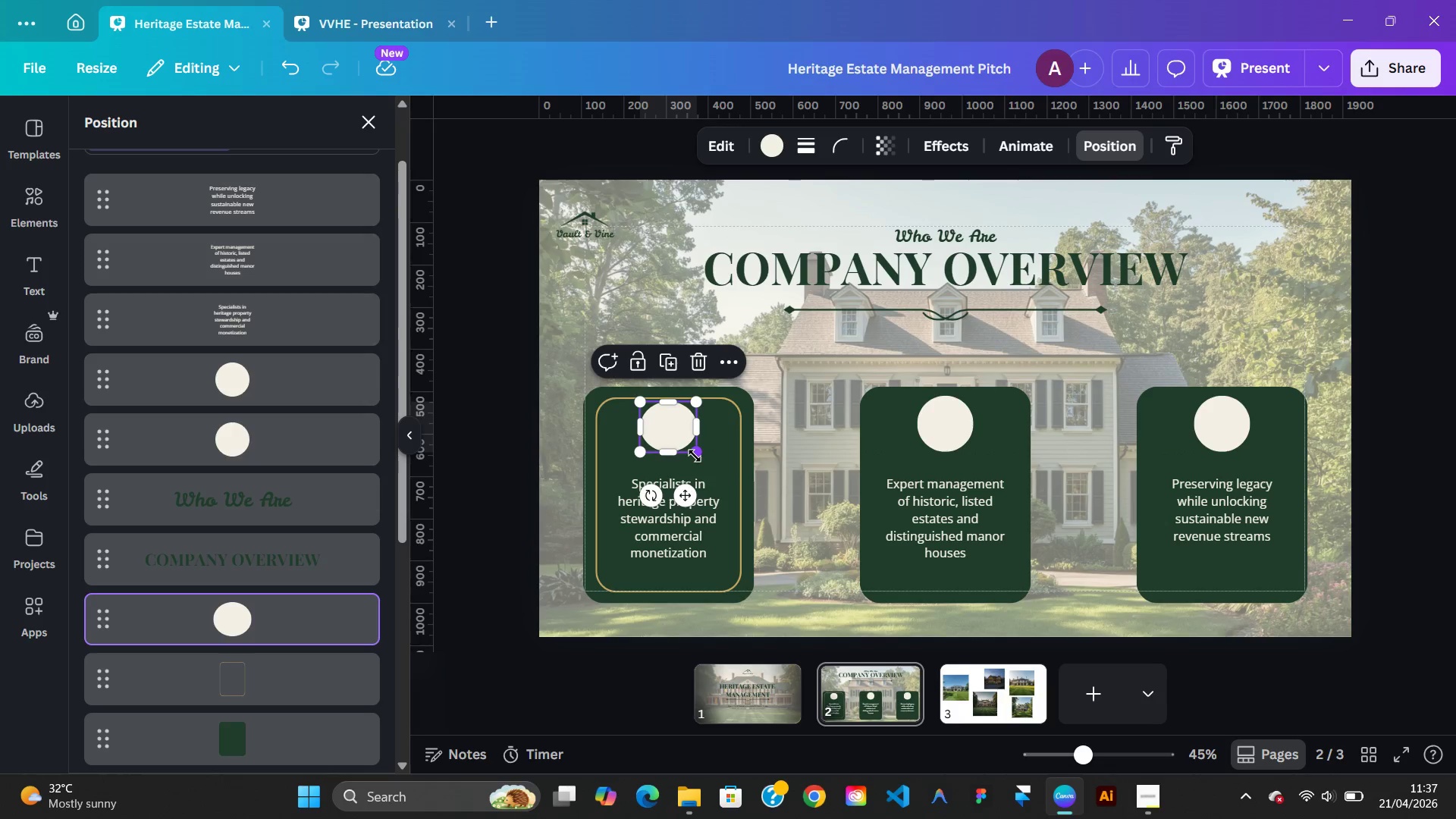 
key(Control+Z)
 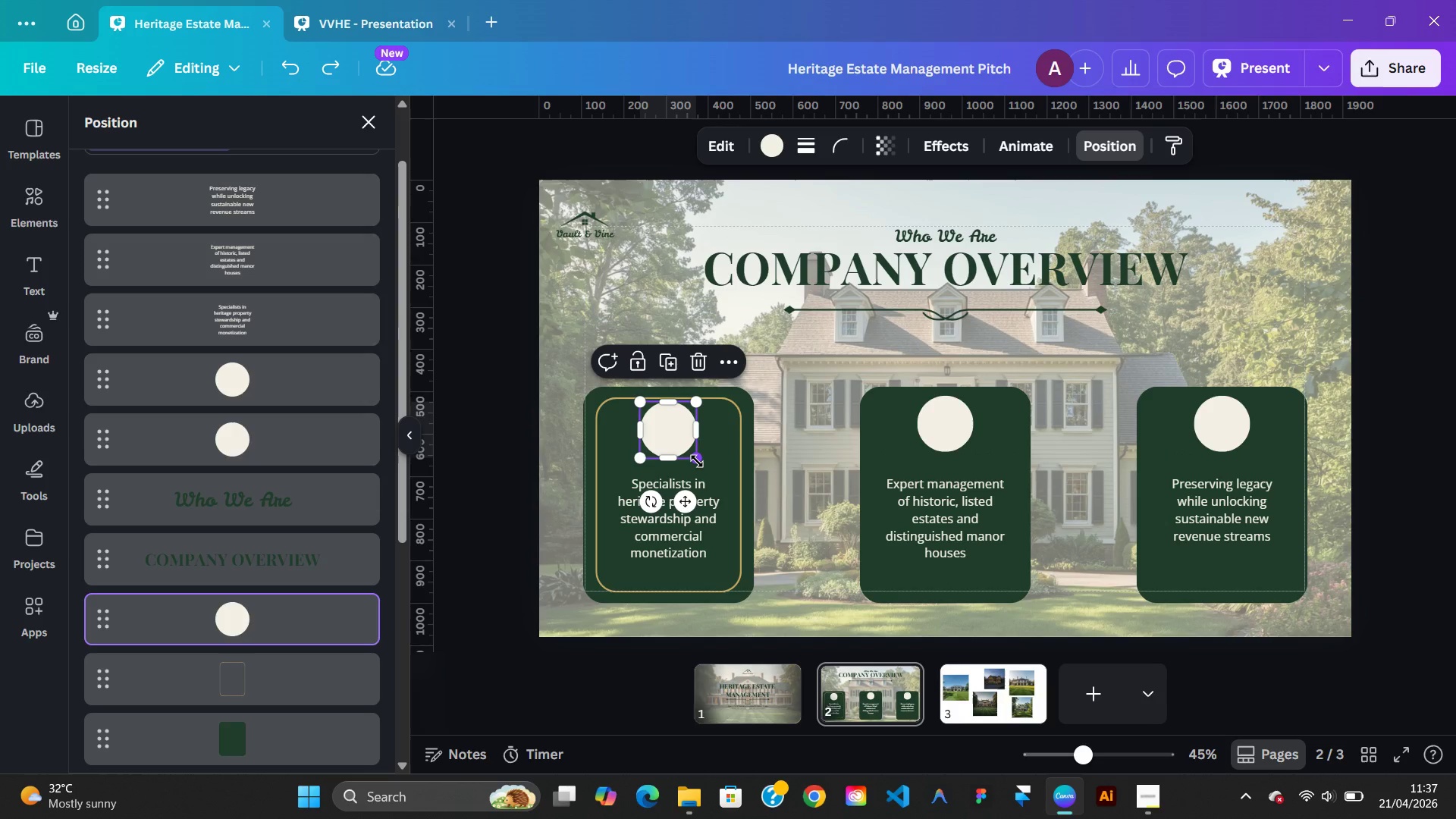 
hold_key(key=ShiftLeft, duration=1.75)
left_click_drag(start_coordinate=[697, 461], to_coordinate=[688, 455])
 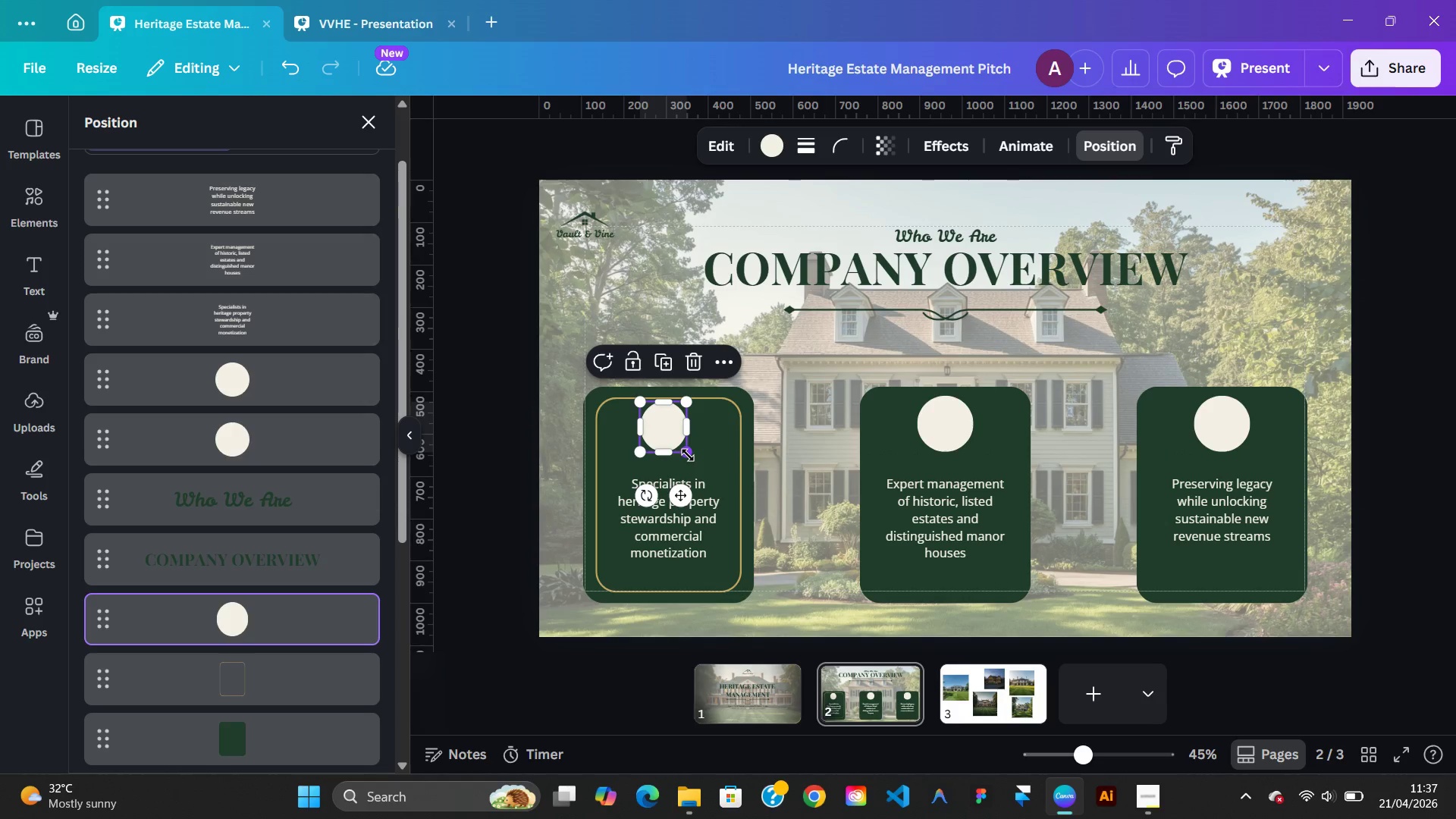 
key(Control+Z)
 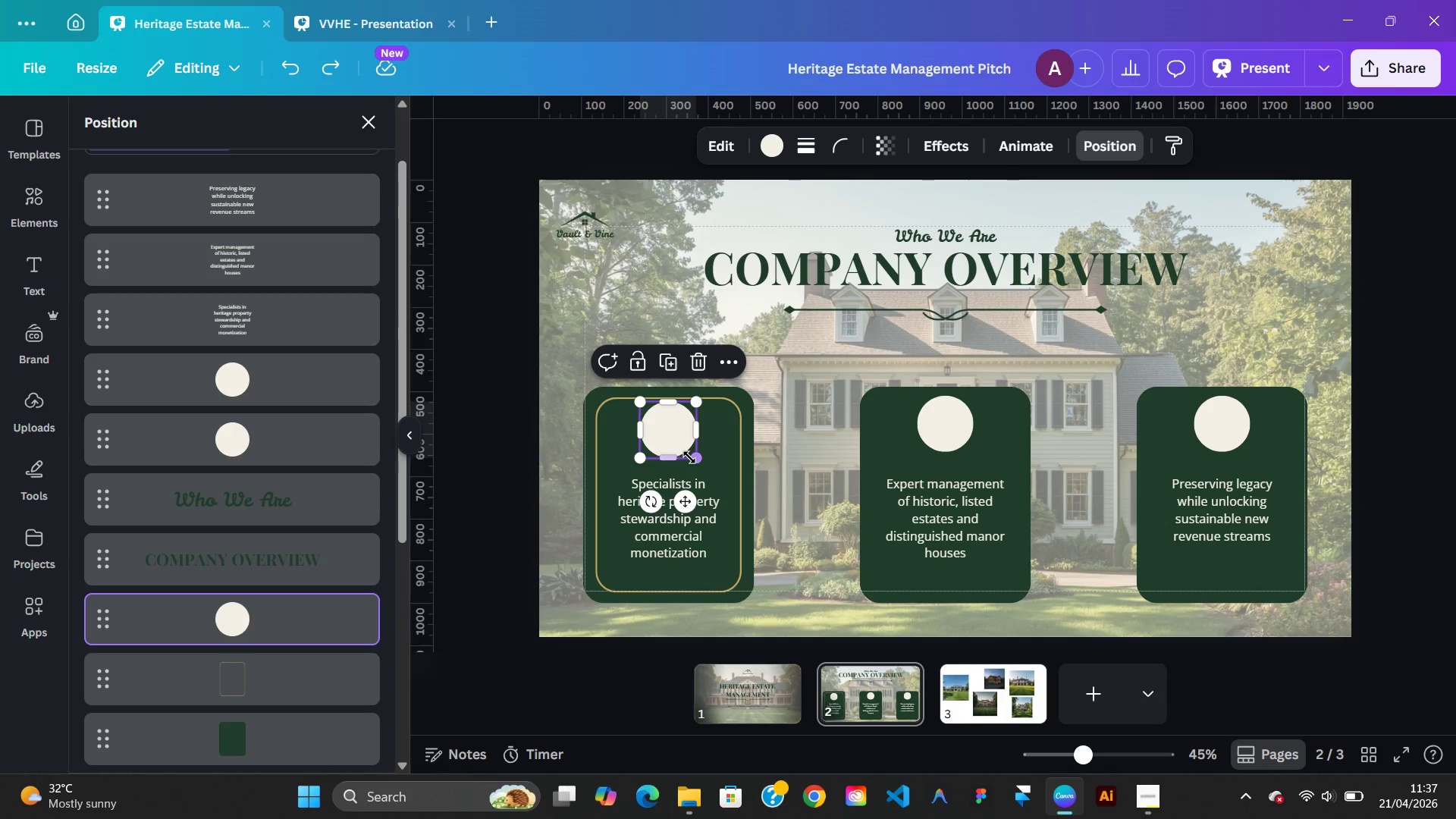 
hold_key(key=ShiftLeft, duration=2.52)
left_click_drag(start_coordinate=[699, 459], to_coordinate=[687, 450])
 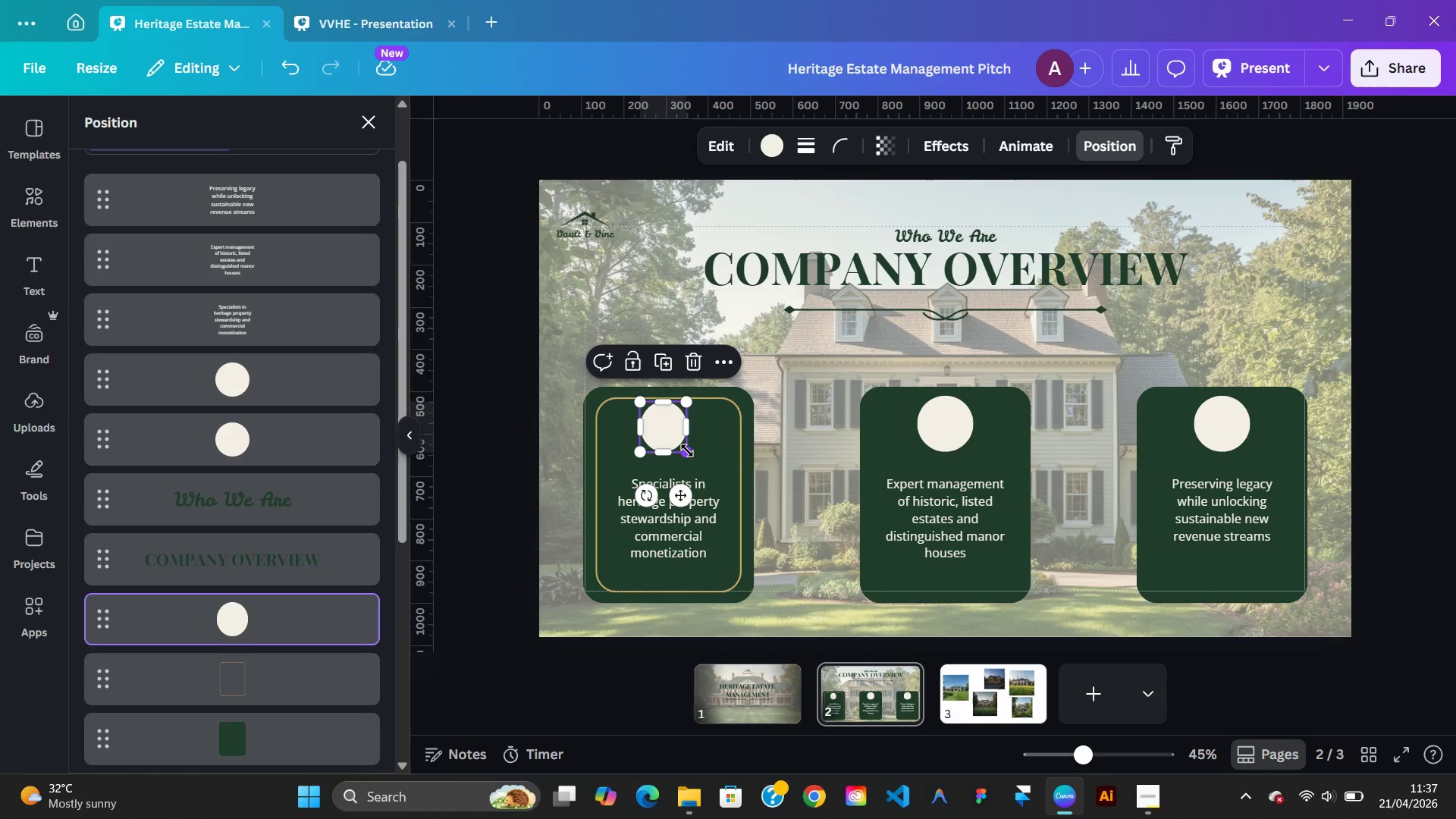 
key(Control+Z)
 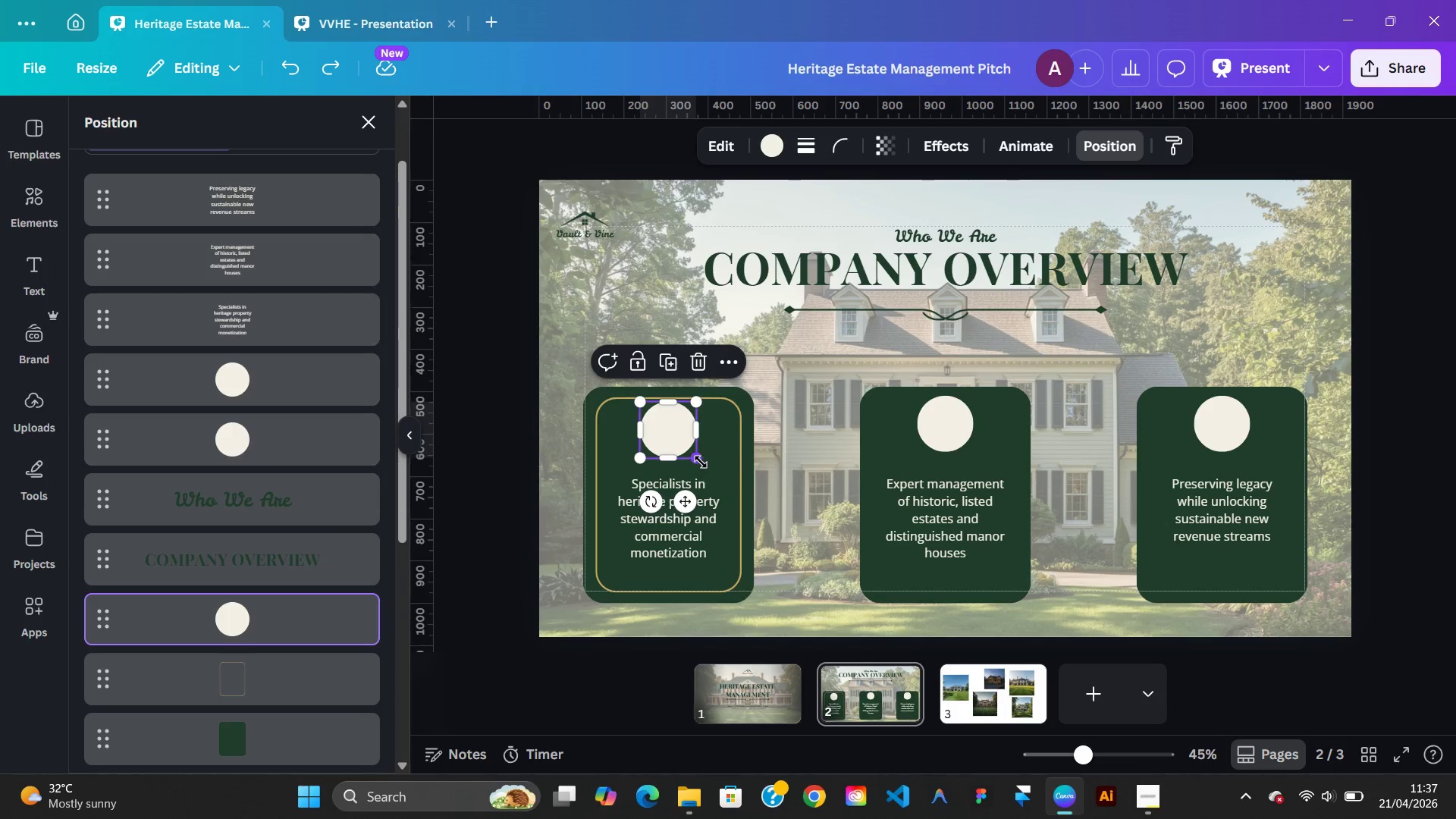 
hold_key(key=ControlLeft, duration=2.39)
left_click_drag(start_coordinate=[701, 462], to_coordinate=[694, 457])
 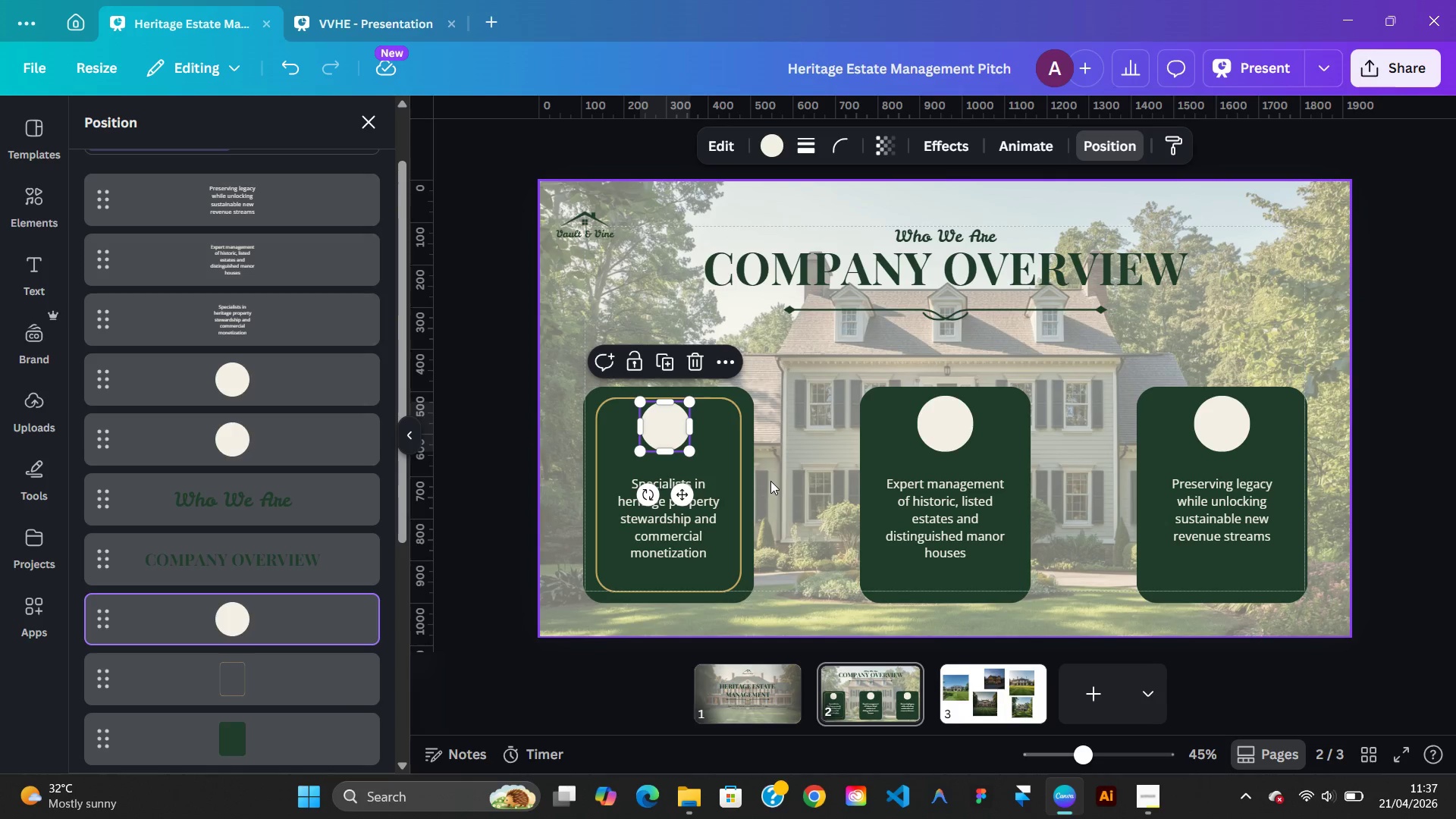 
left_click([770, 481])
 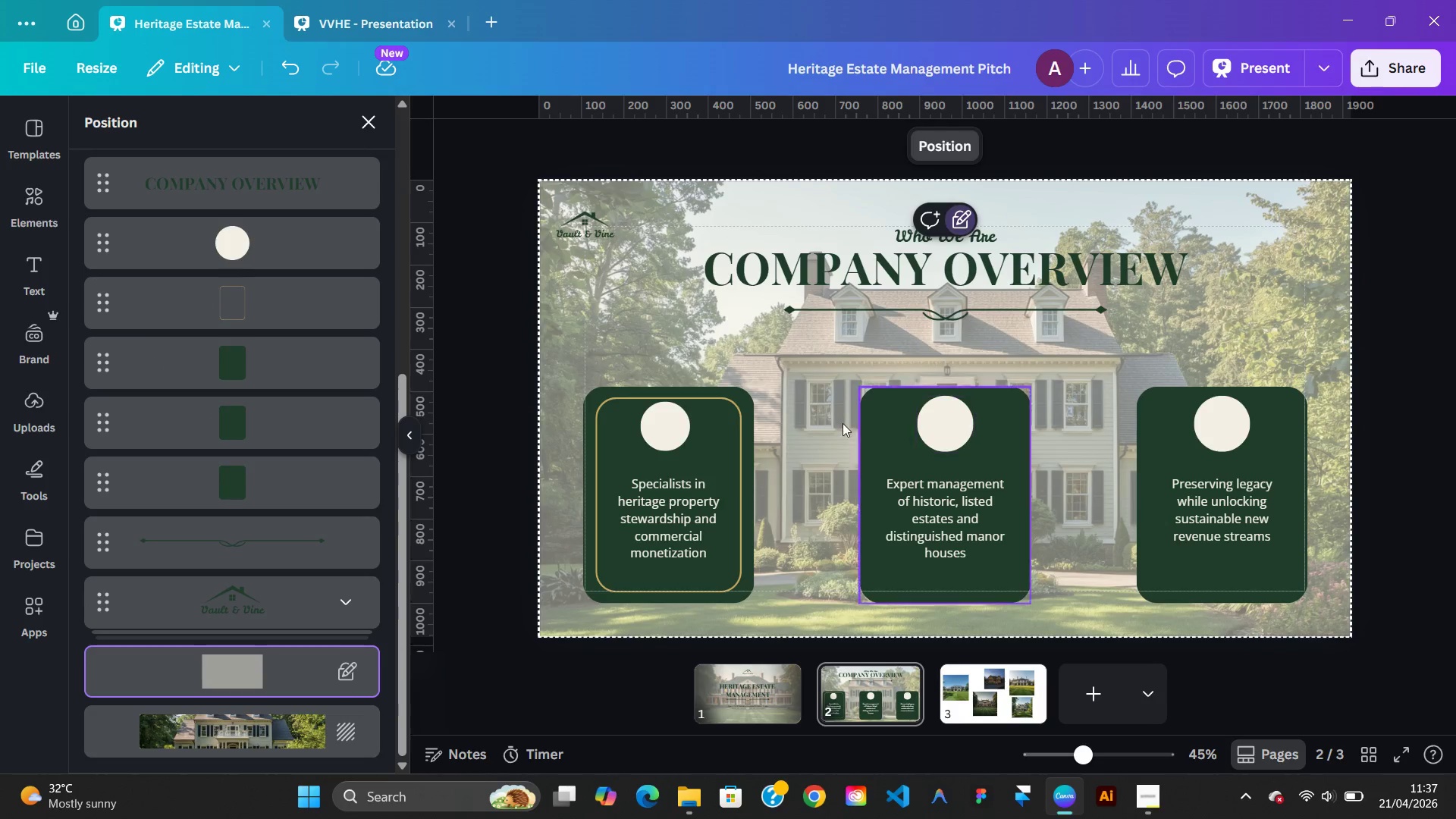 
mouse_move([693, 433])
 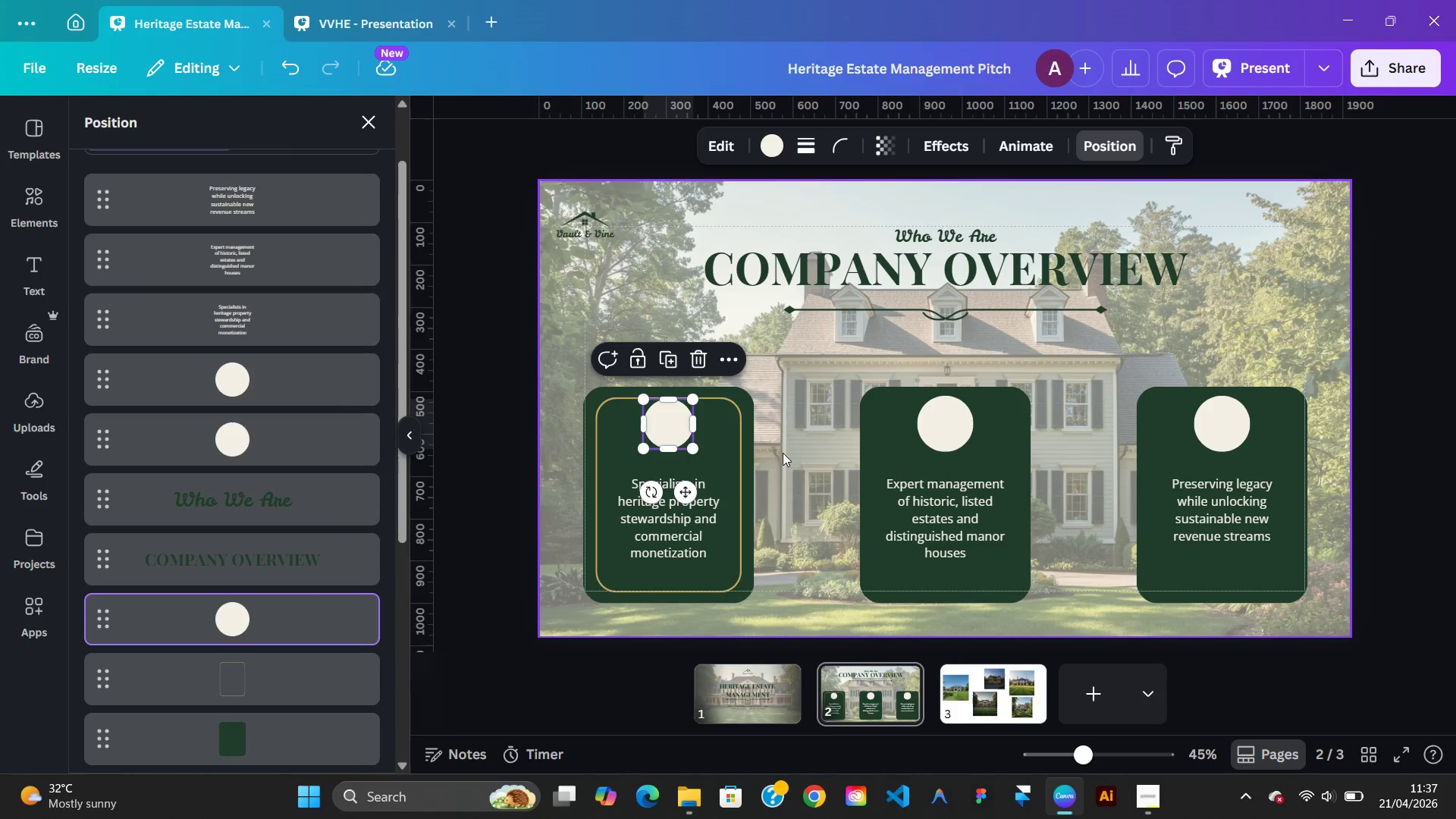 
left_click([783, 453])
 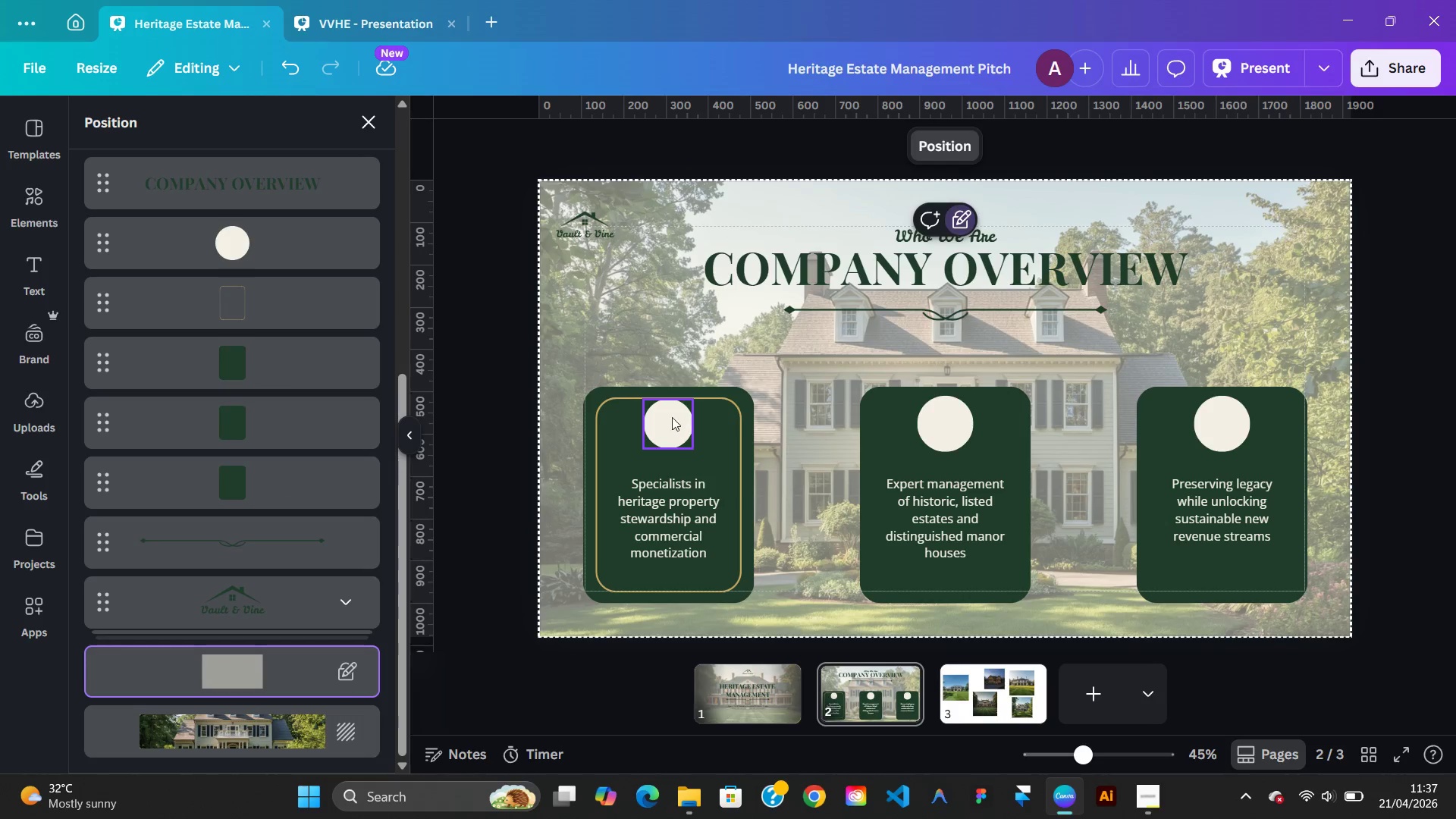 
left_click([662, 416])
 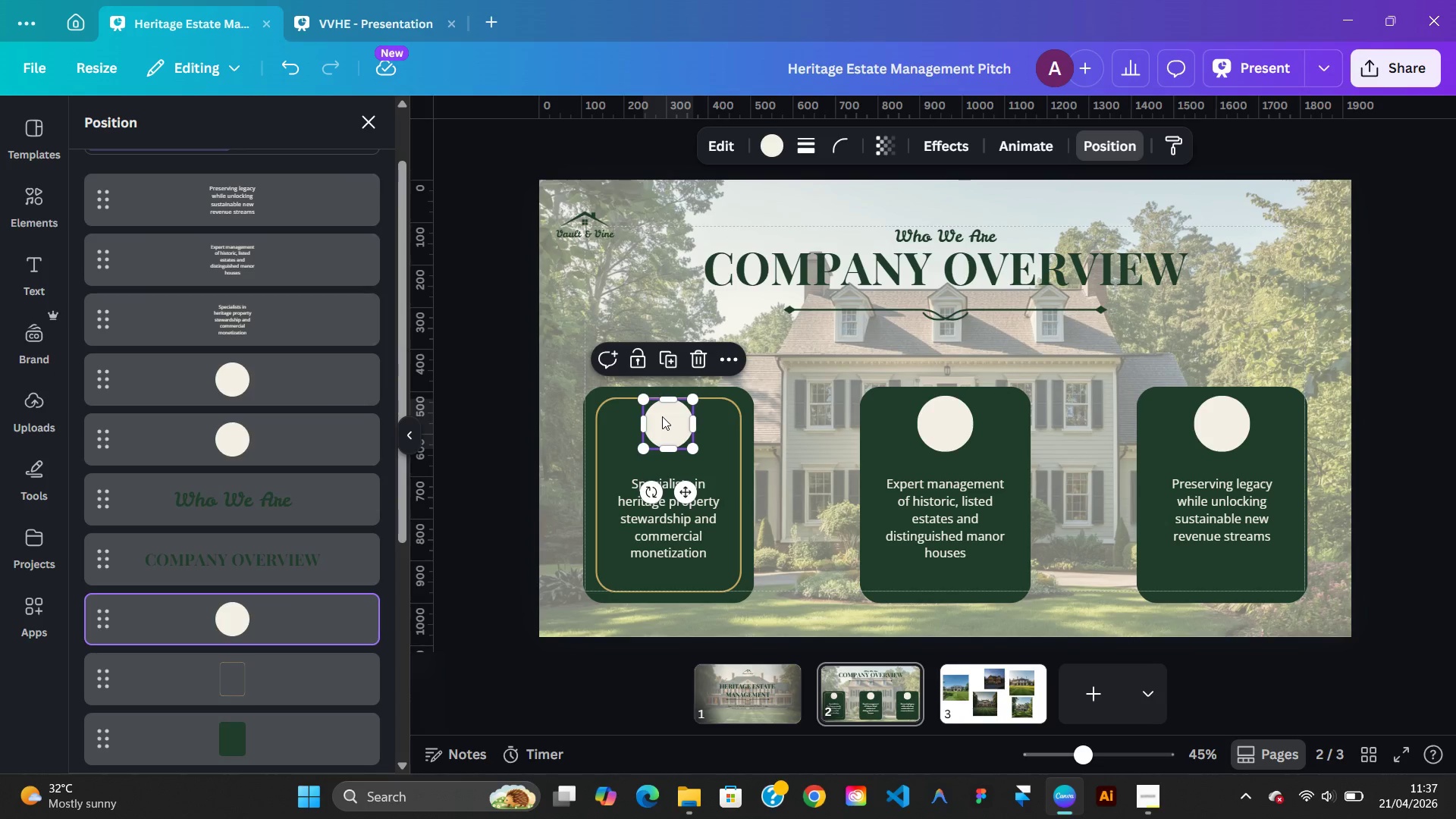 
key(ArrowDown)
 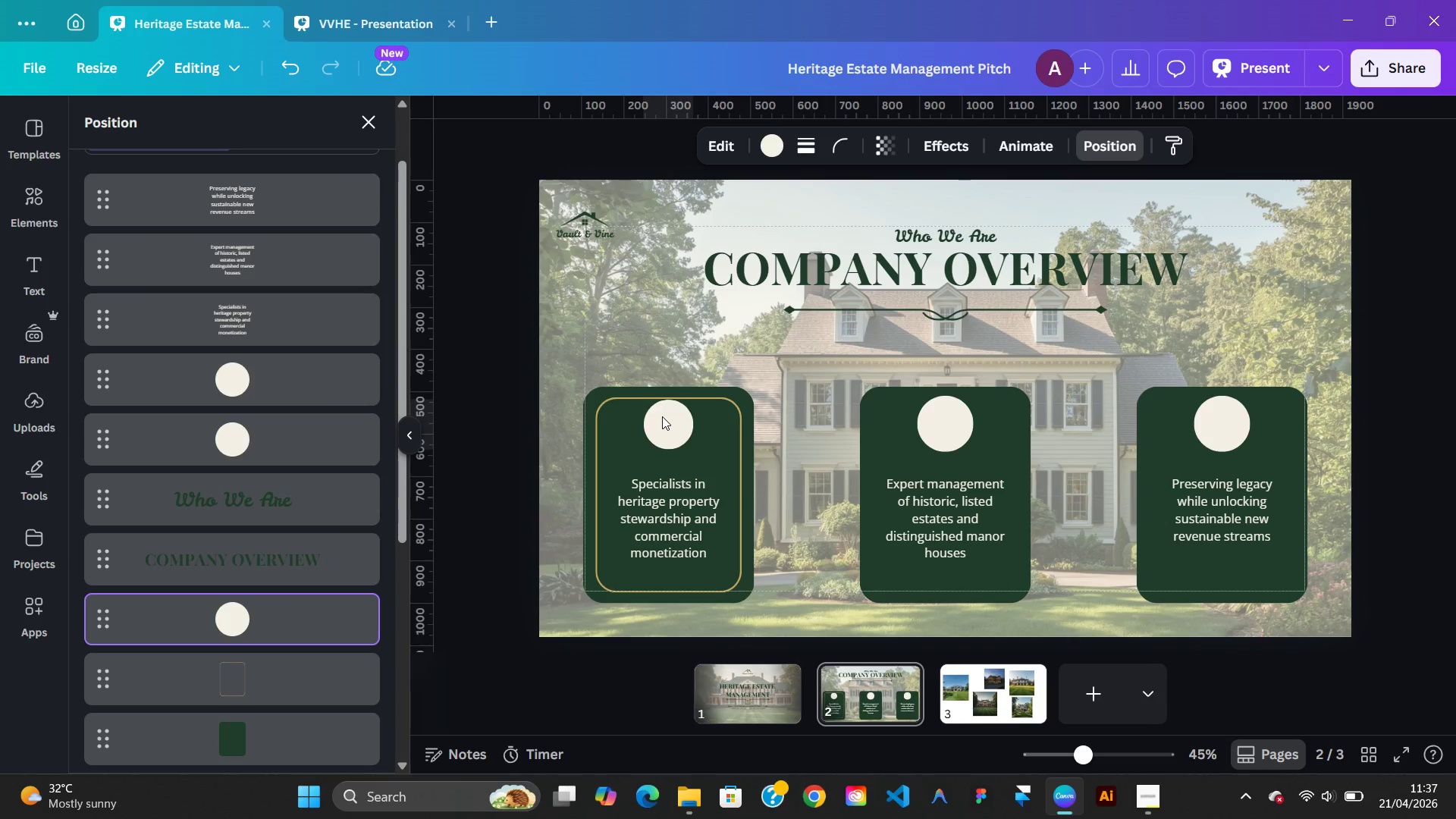 
key(ArrowDown)
 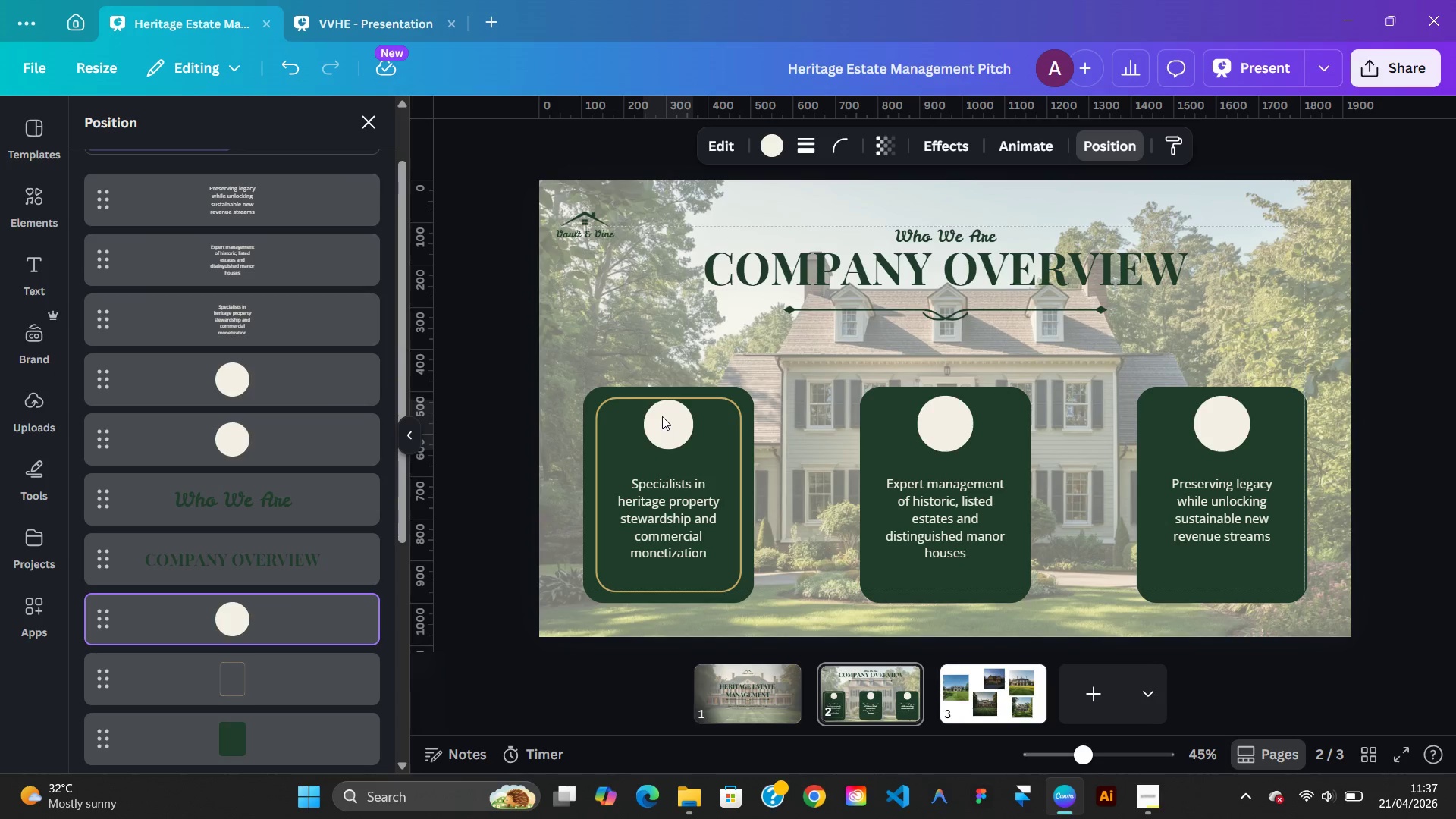 
key(ArrowDown)
 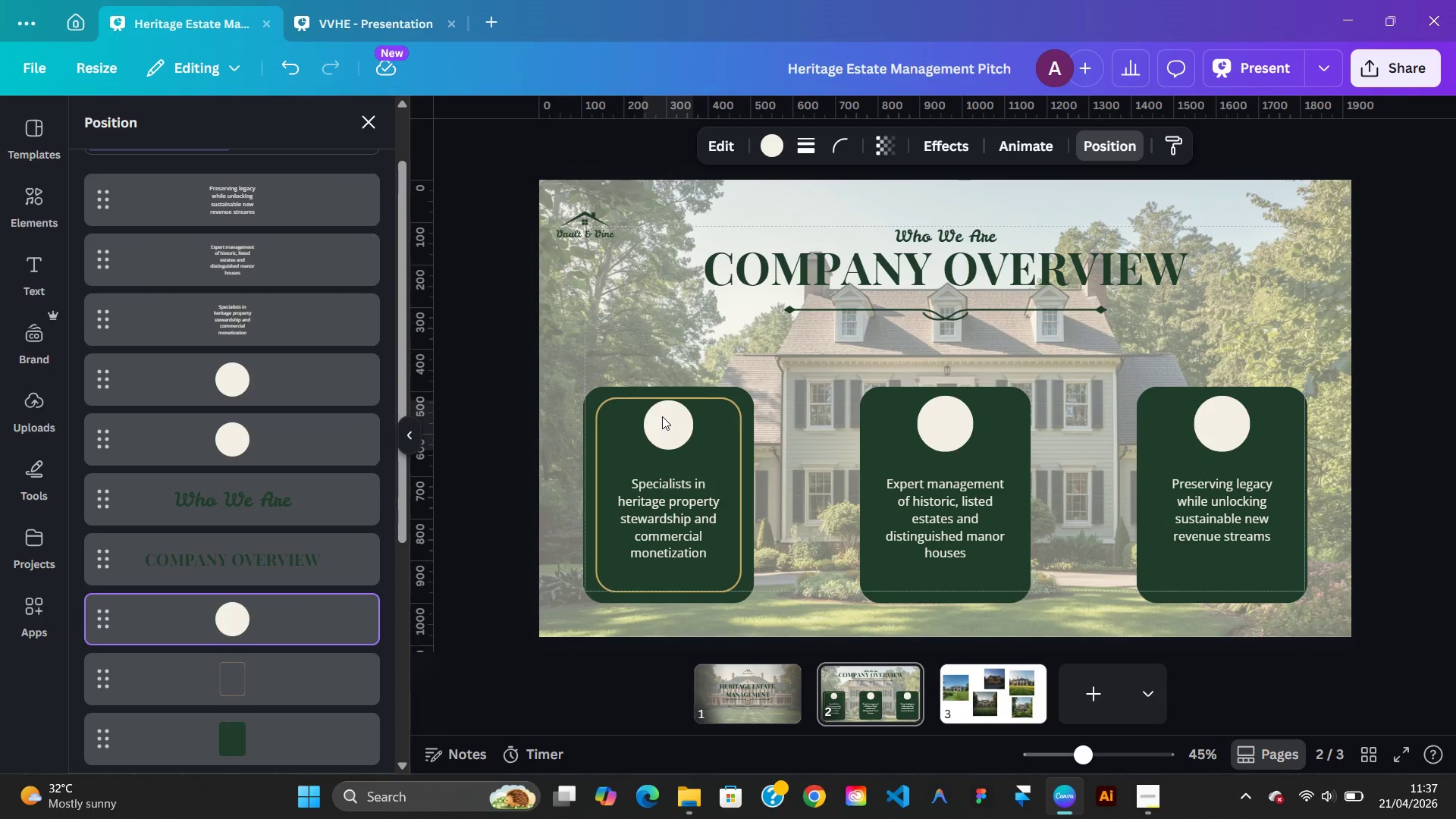 
key(ArrowDown)
 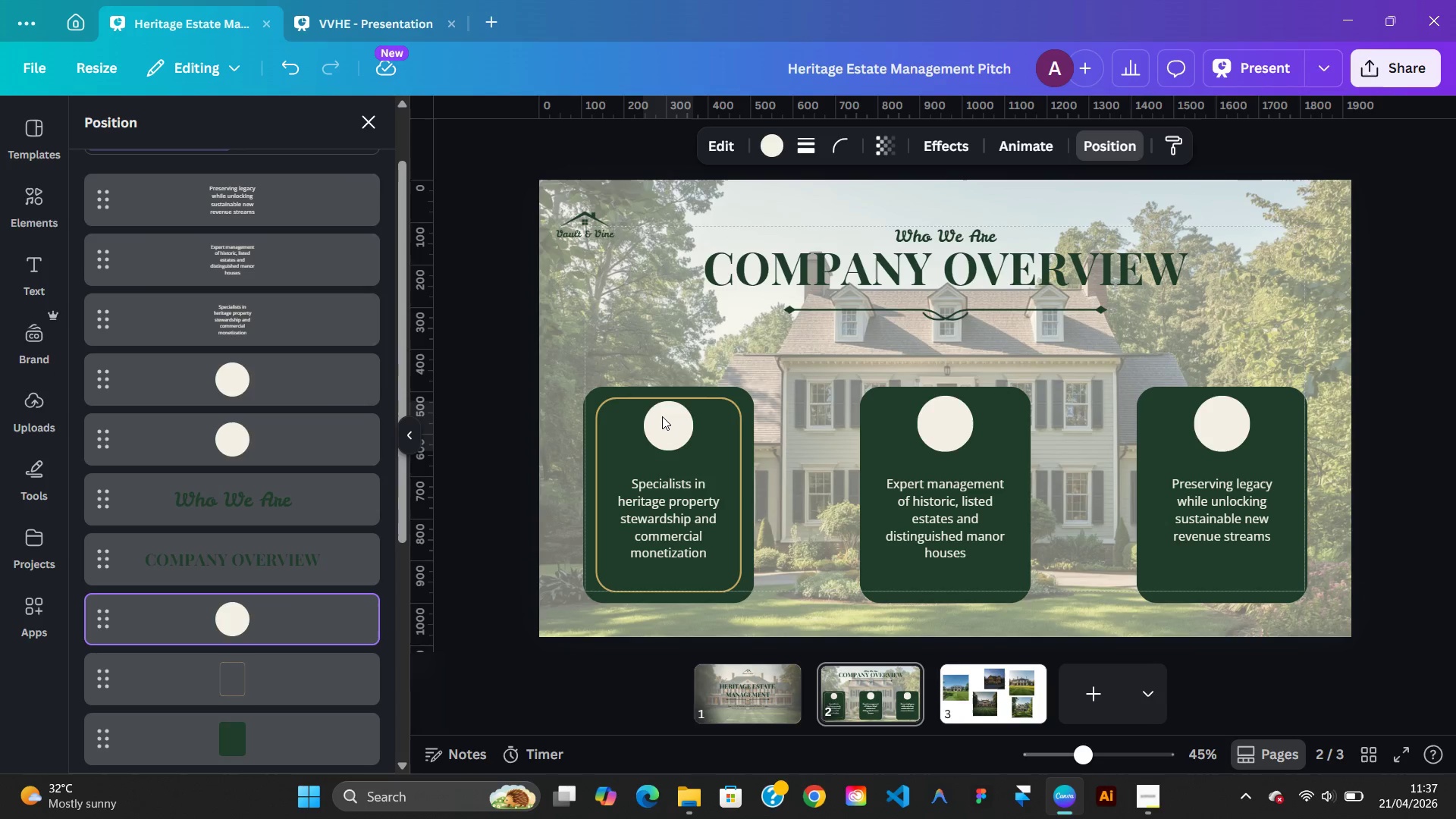 
key(ArrowDown)
 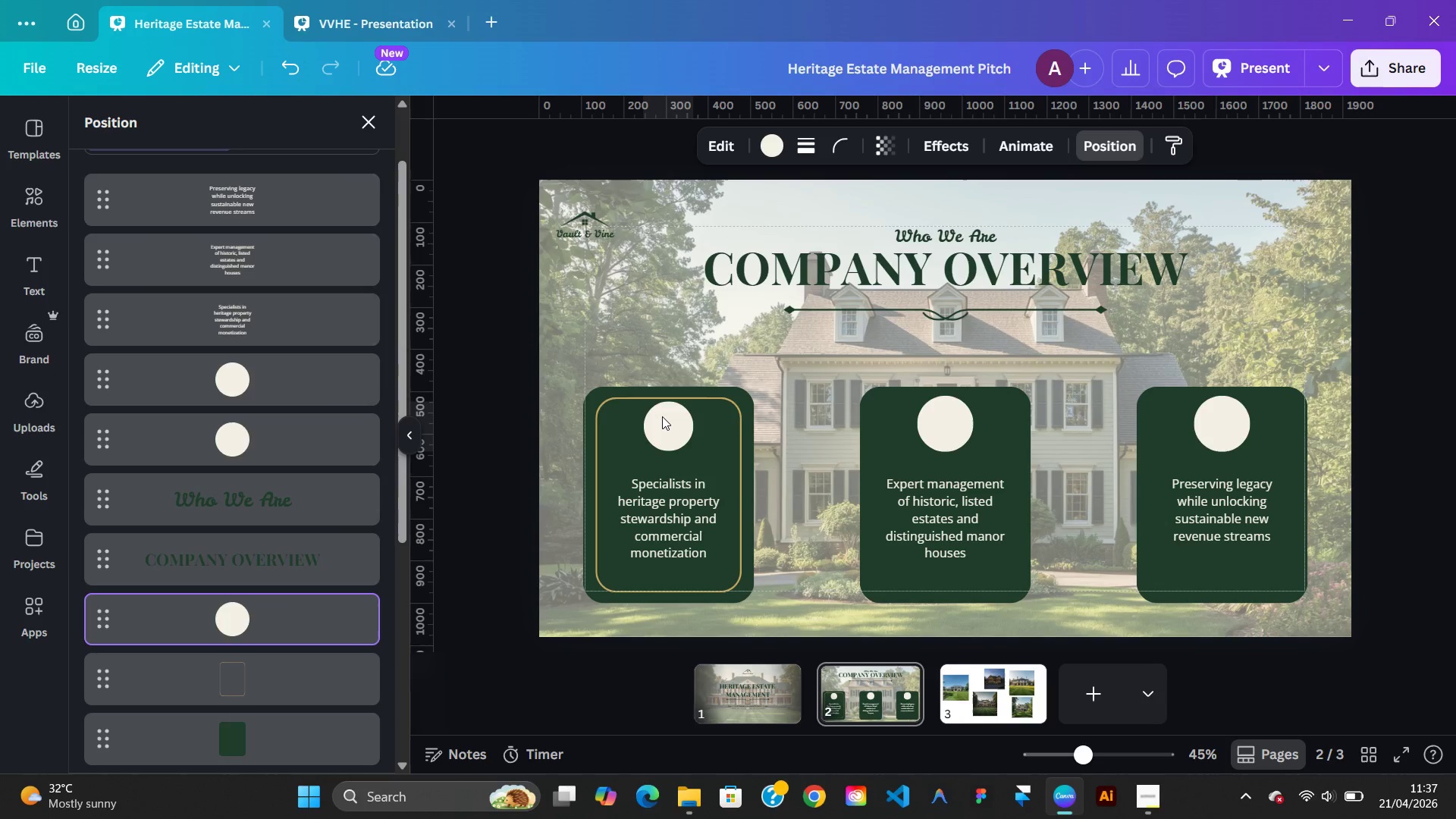 
key(ArrowDown)
 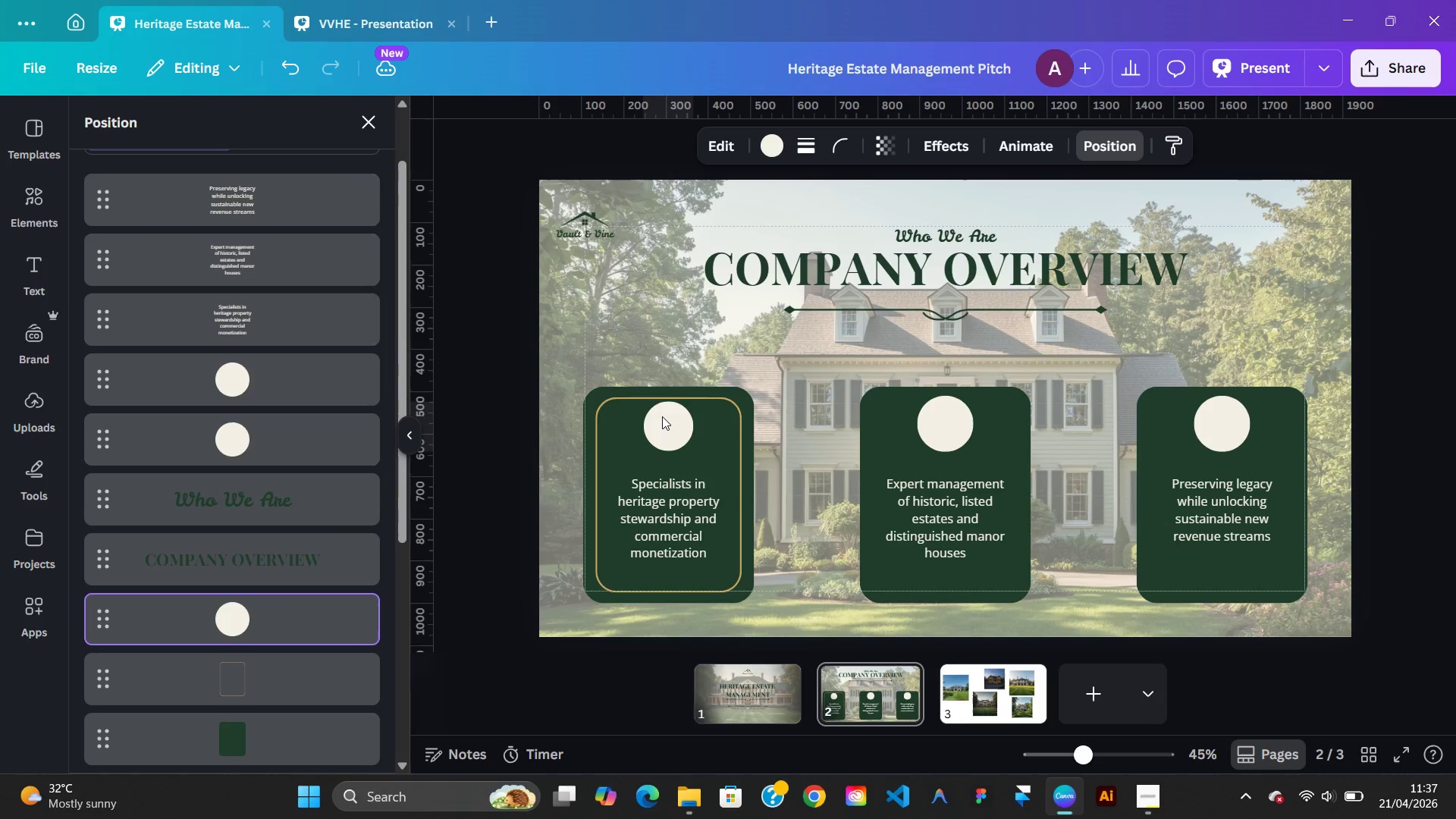 
key(ArrowDown)
 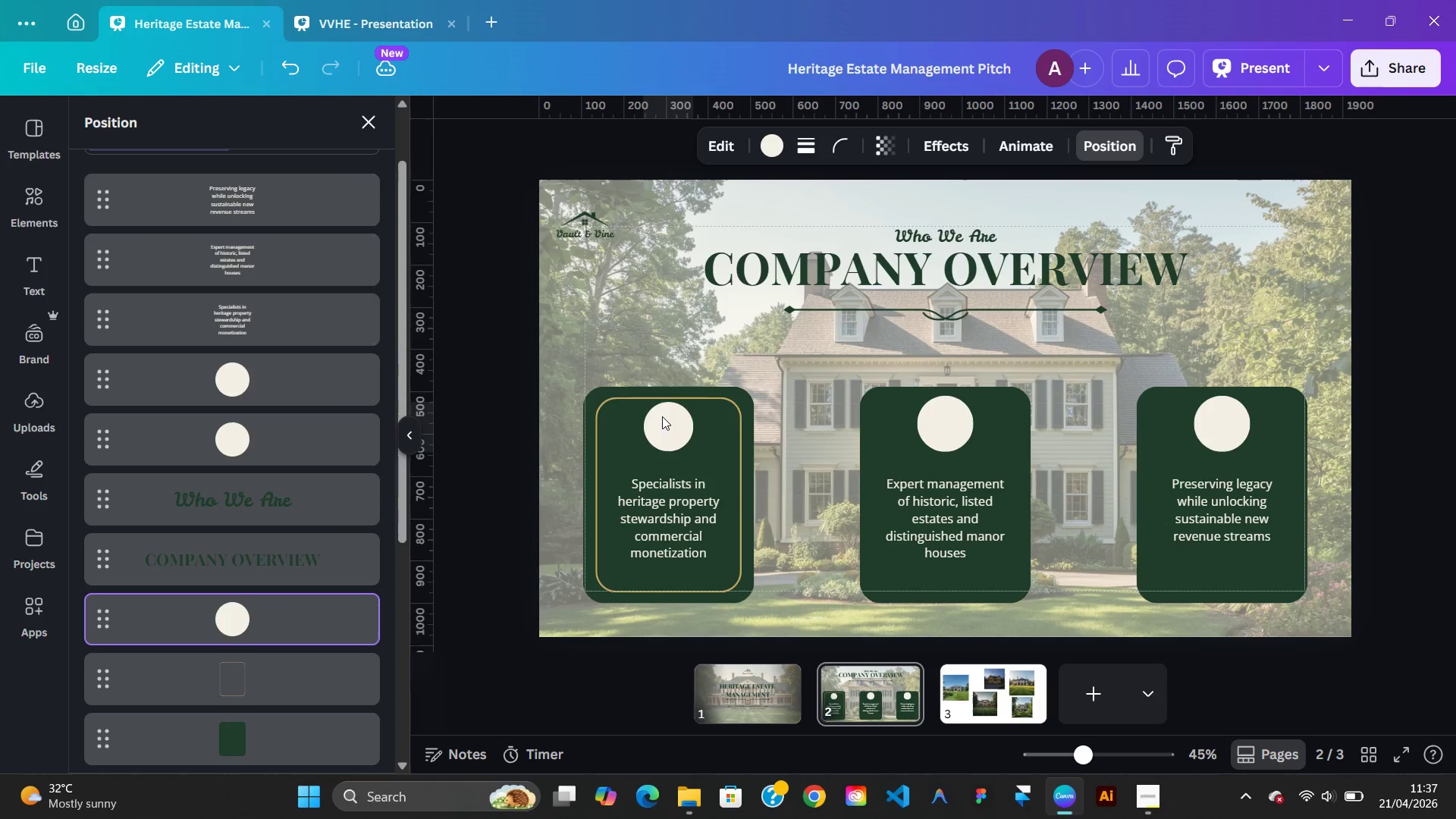 
key(ArrowDown)
 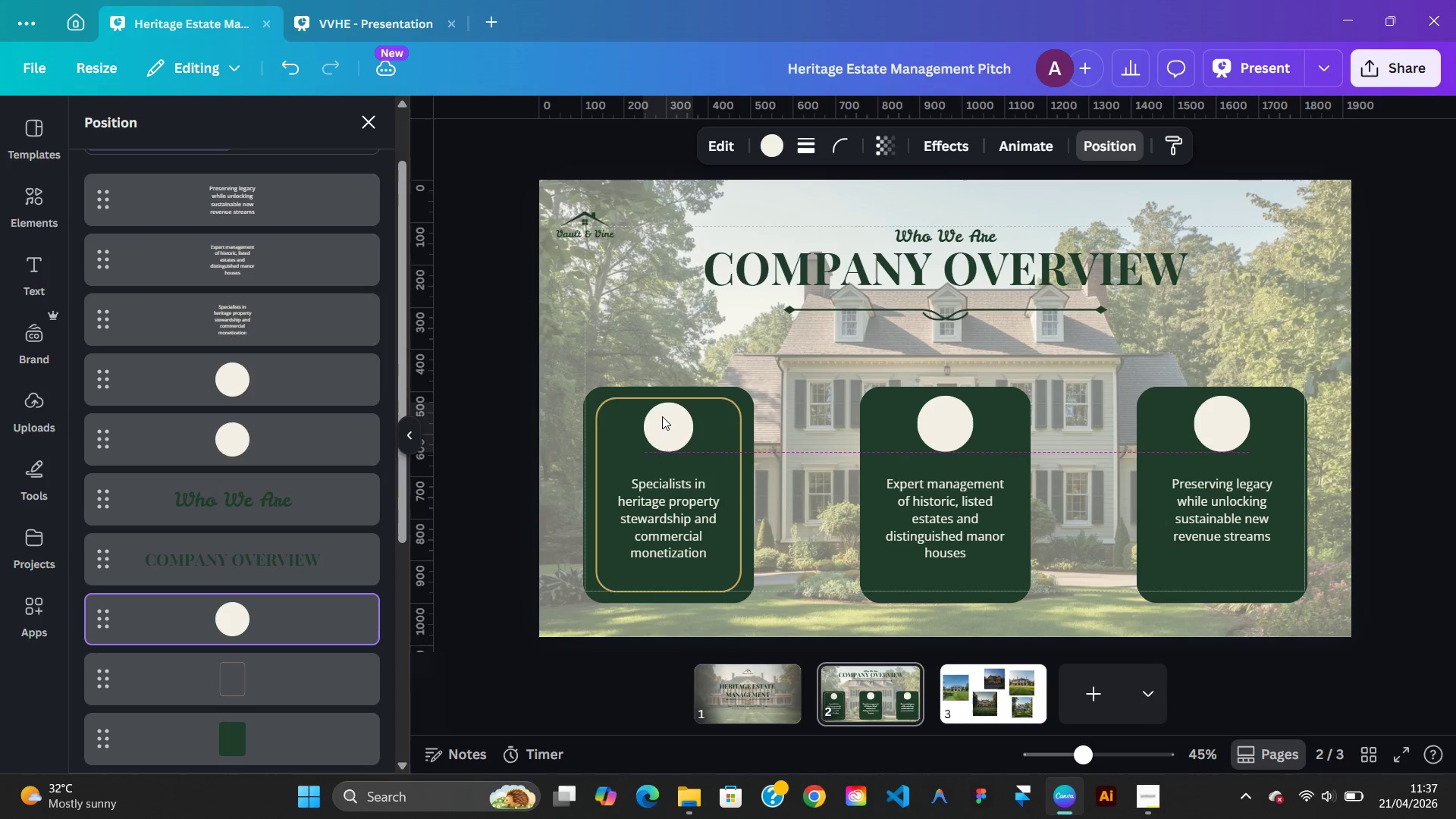 
key(ArrowDown)
 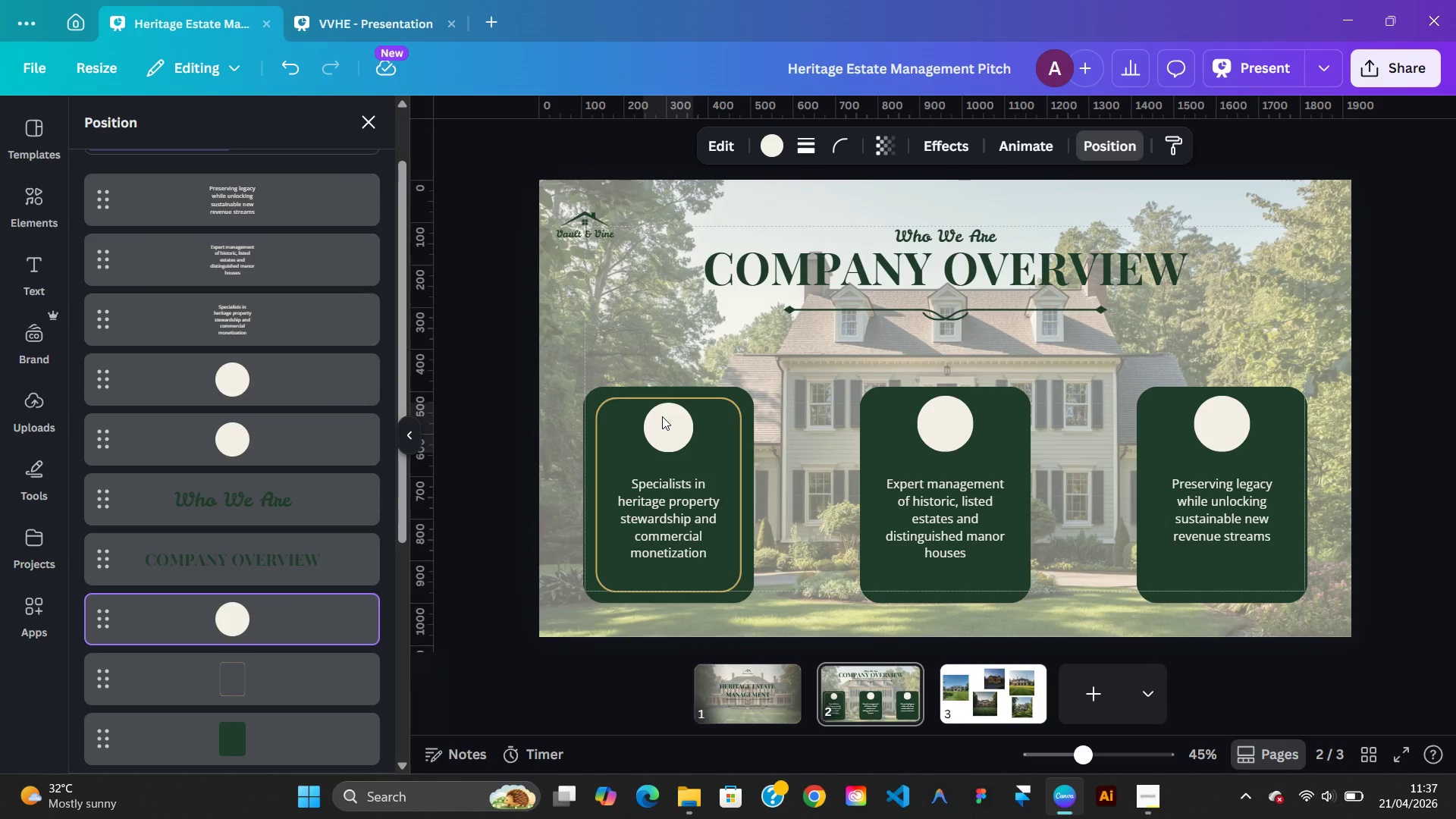 
key(ArrowDown)
 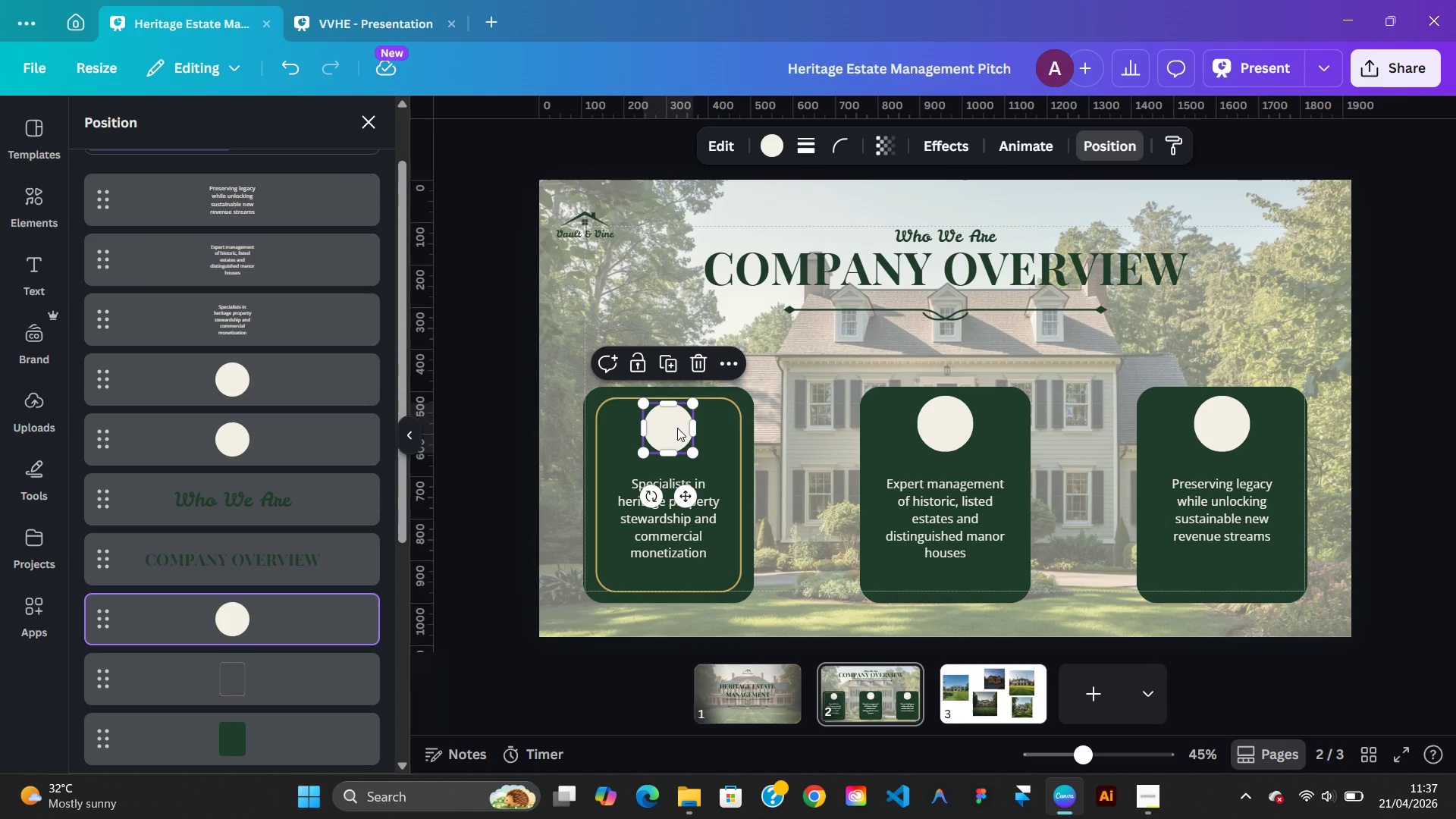 
left_click([677, 428])
 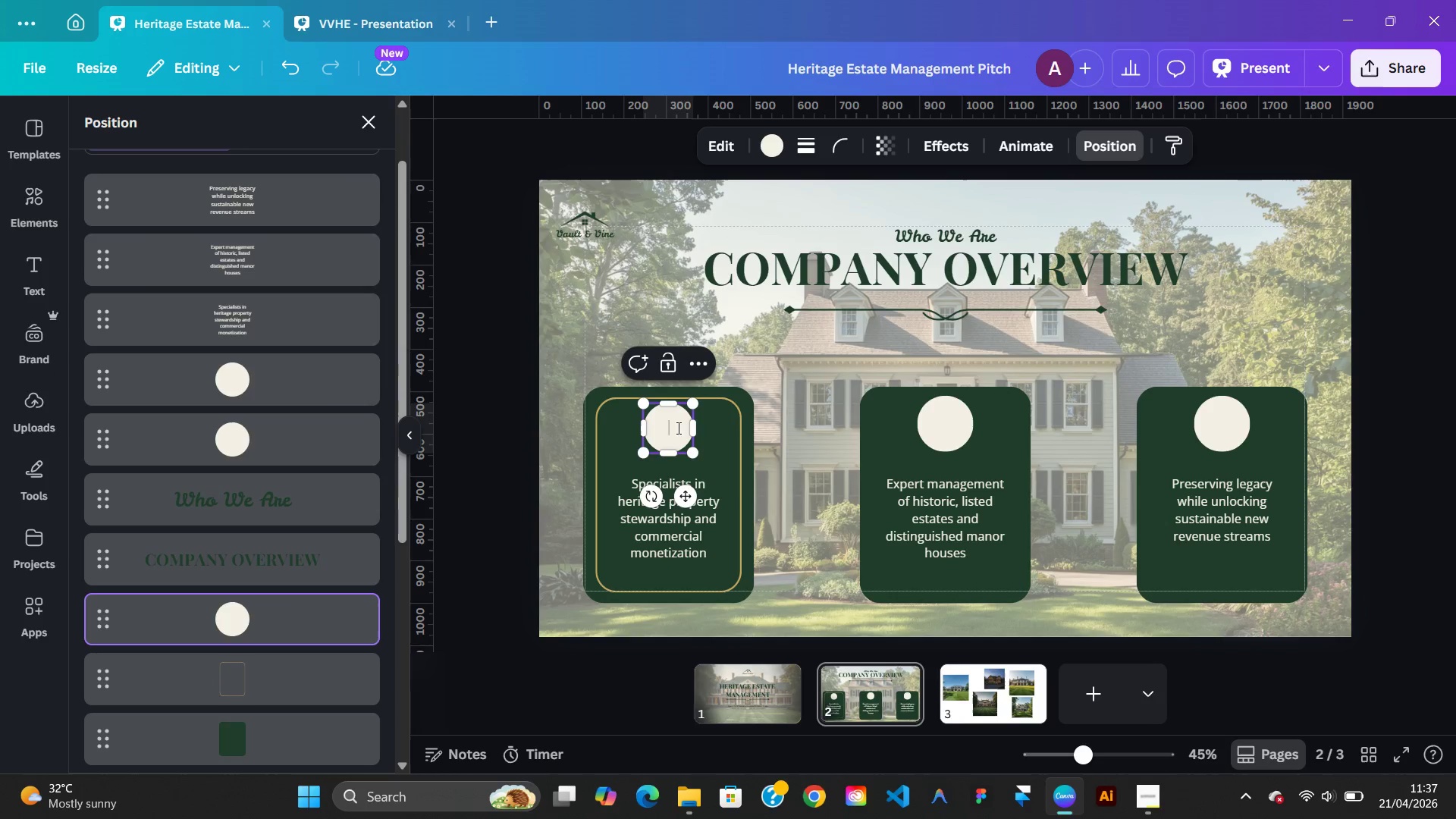 
hold_key(key=ShiftLeft, duration=1.42)
left_click([737, 430])
 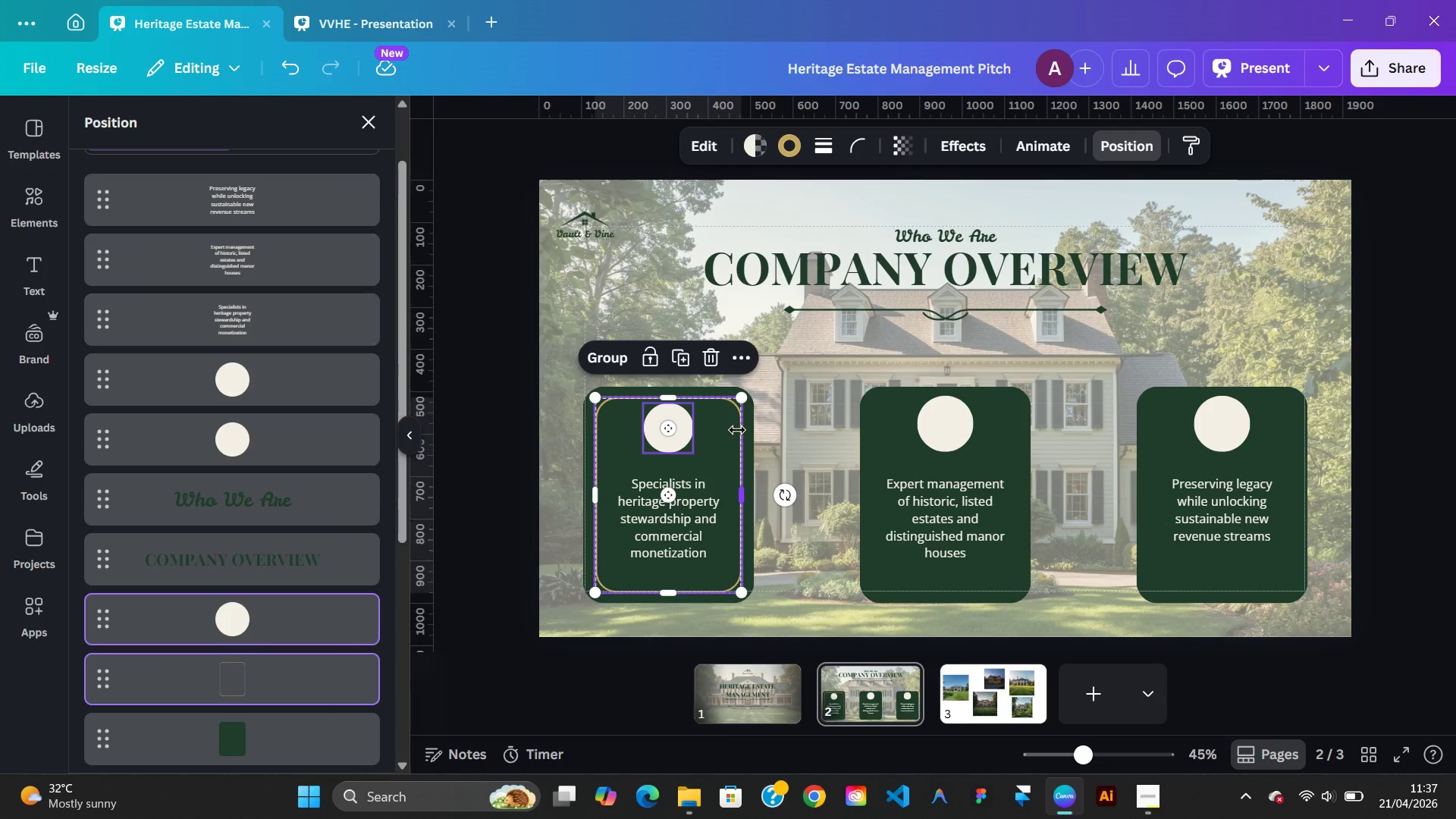 
right_click([737, 430])
 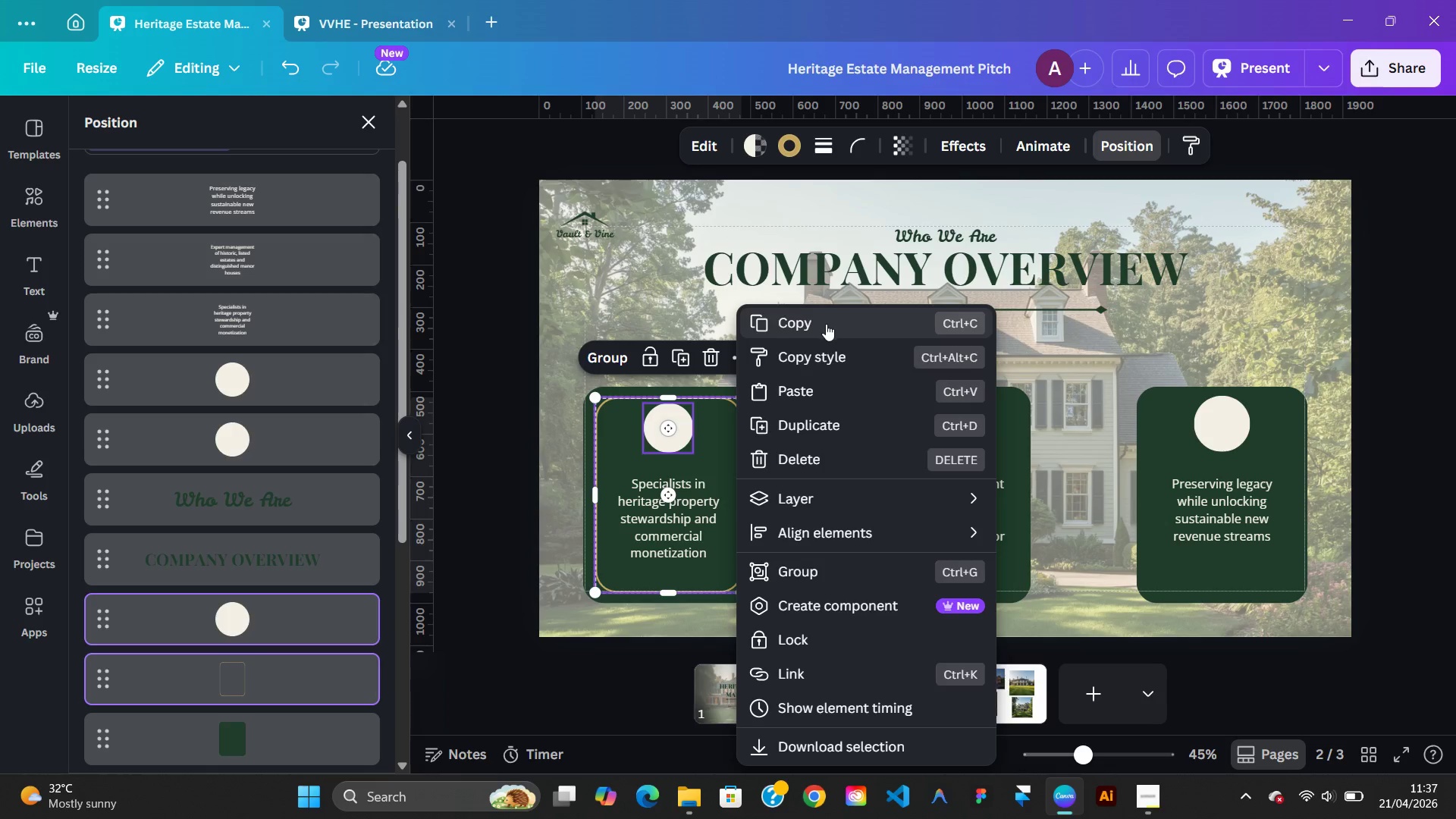 
left_click([826, 324])
 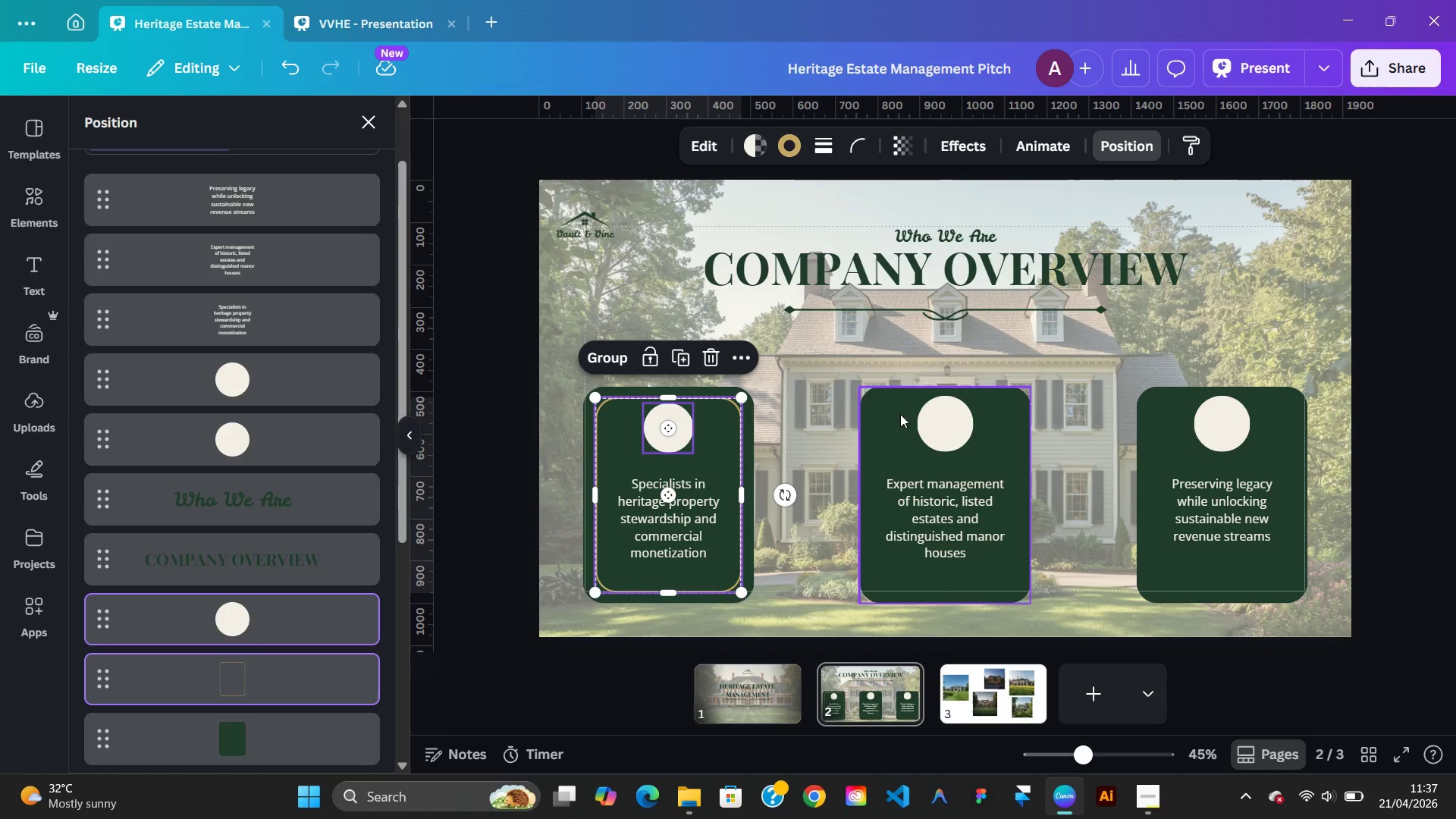 
right_click([900, 414])
 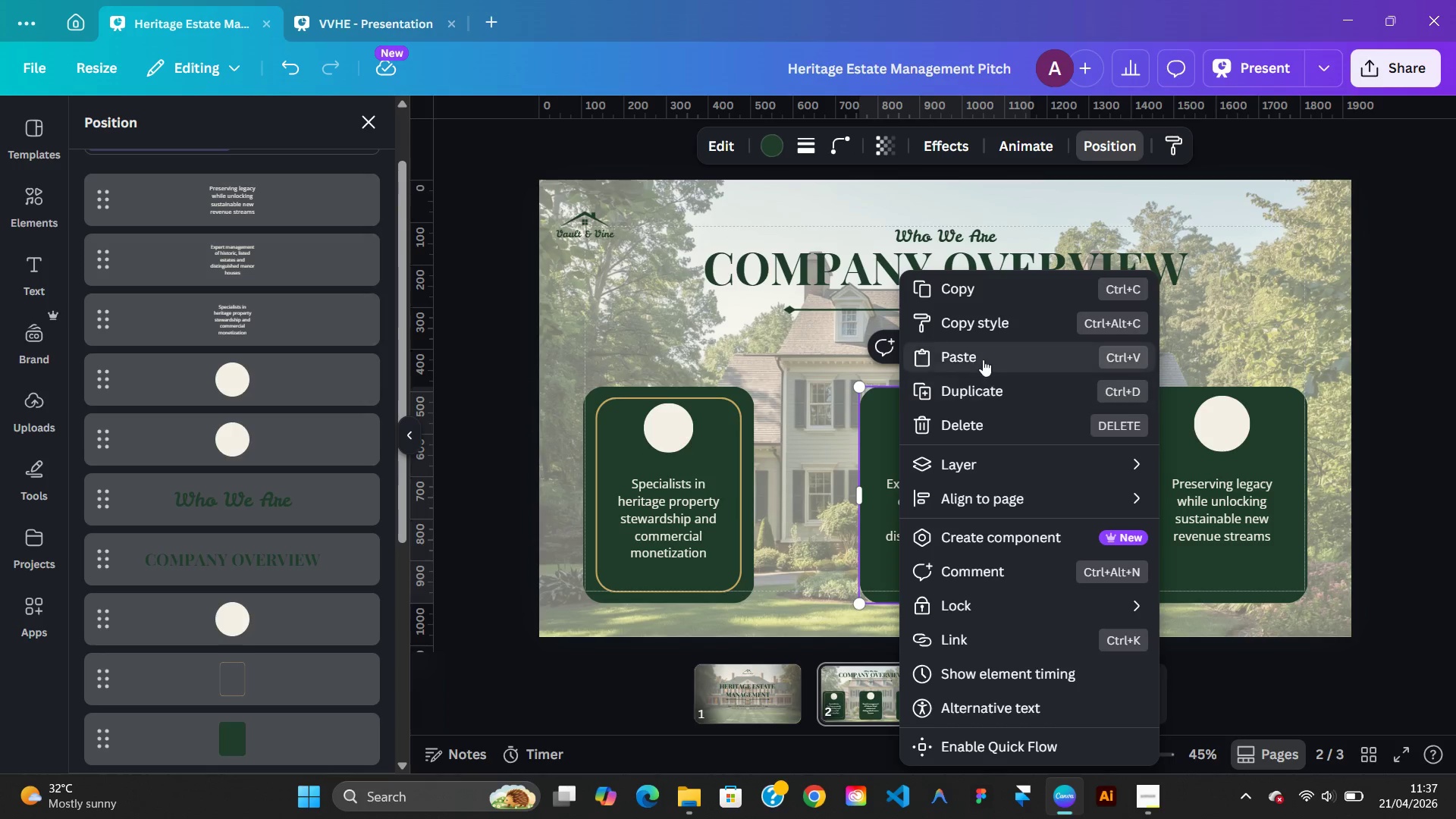 
left_click([982, 359])
 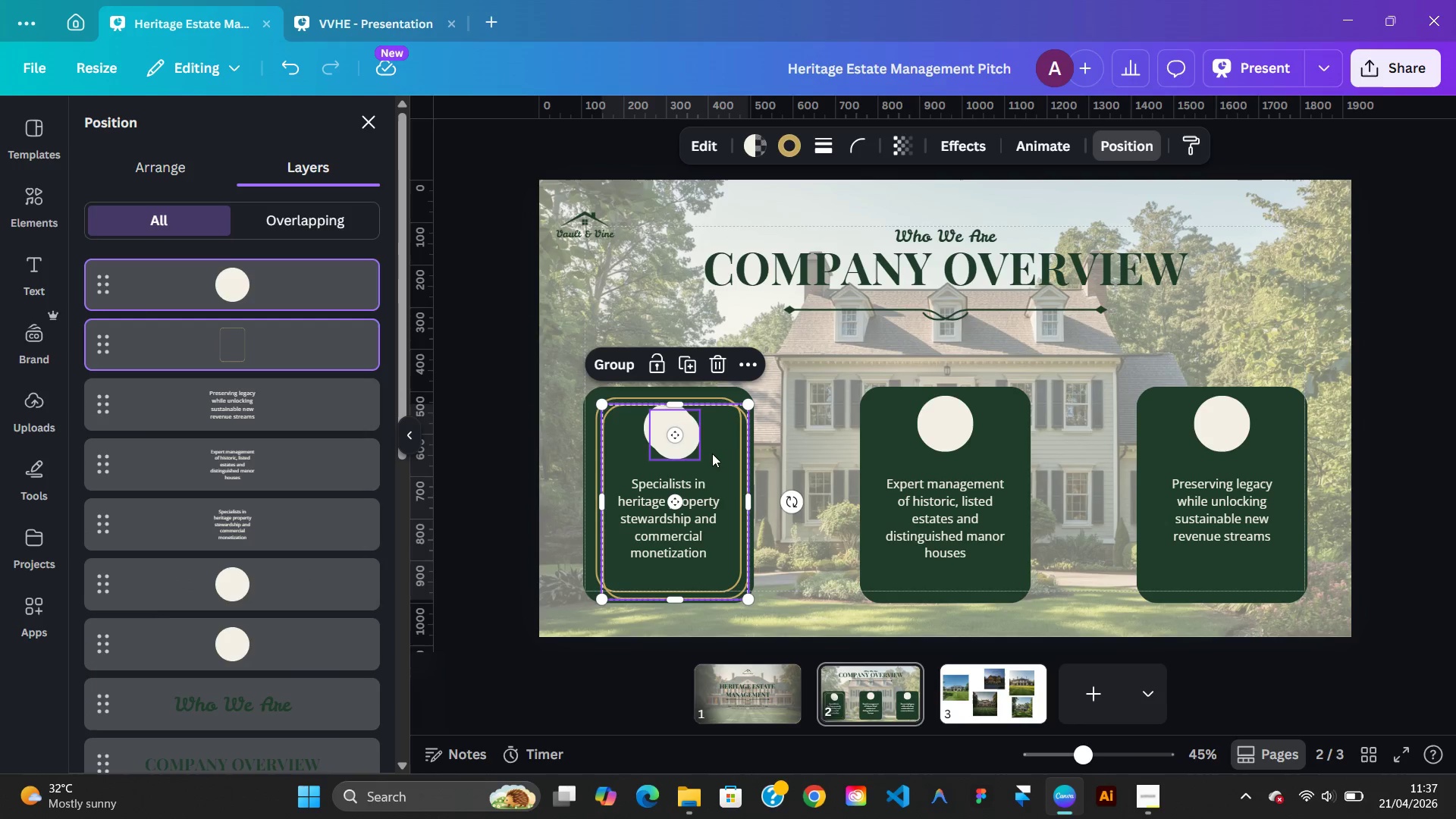 
left_click_drag(start_coordinate=[708, 455], to_coordinate=[821, 455])
 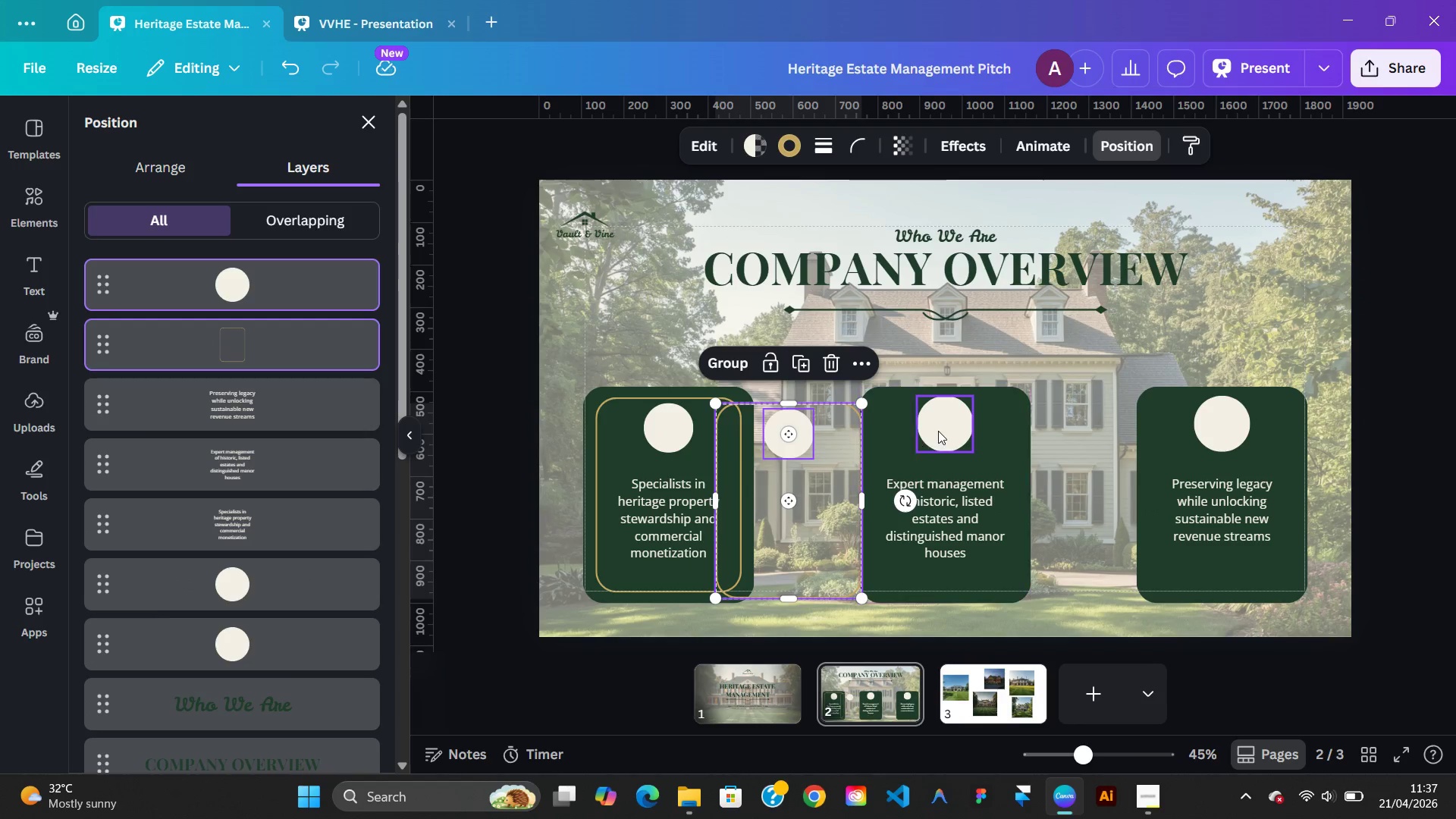 
left_click([938, 431])
 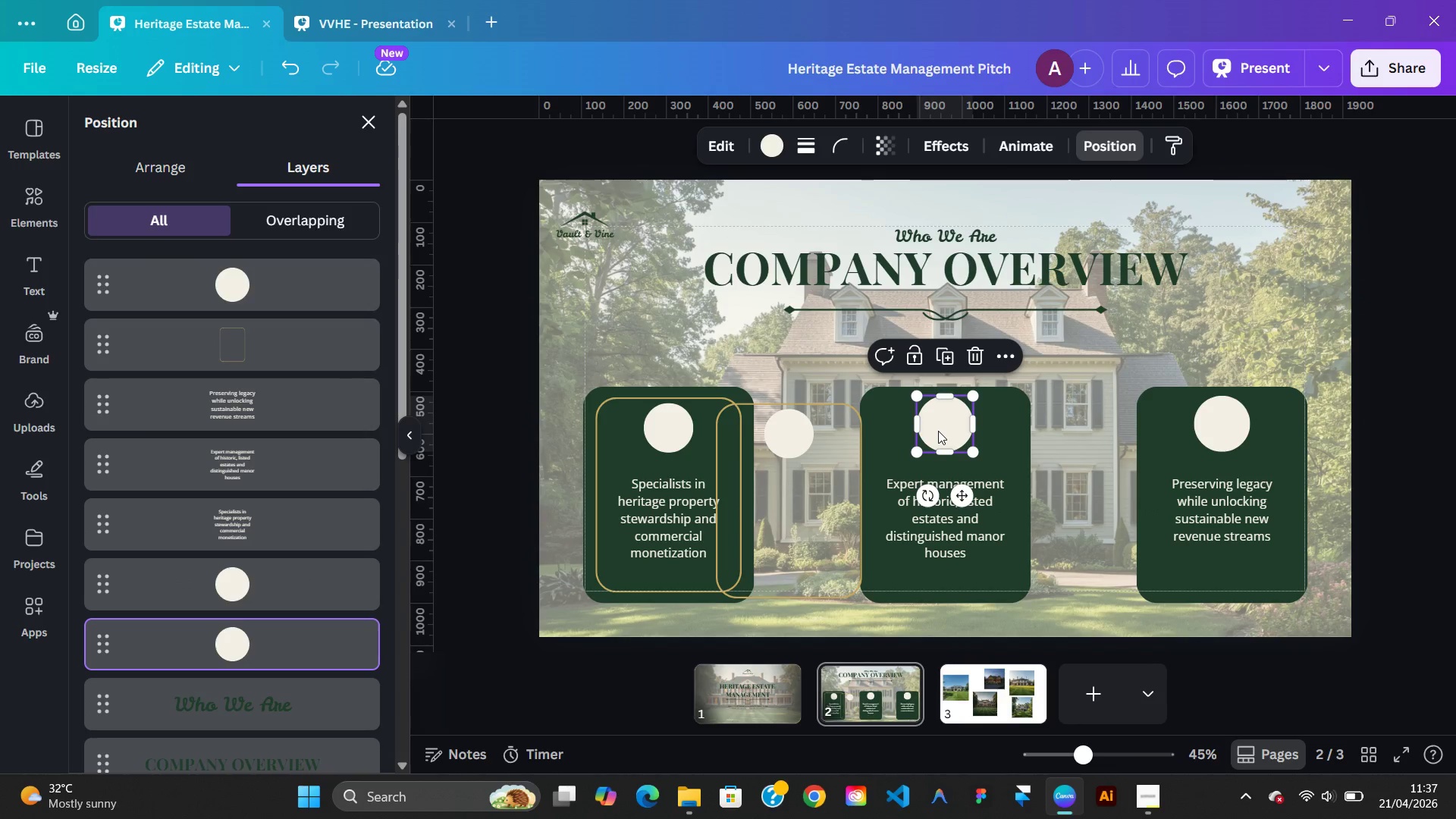 
key(Delete)
 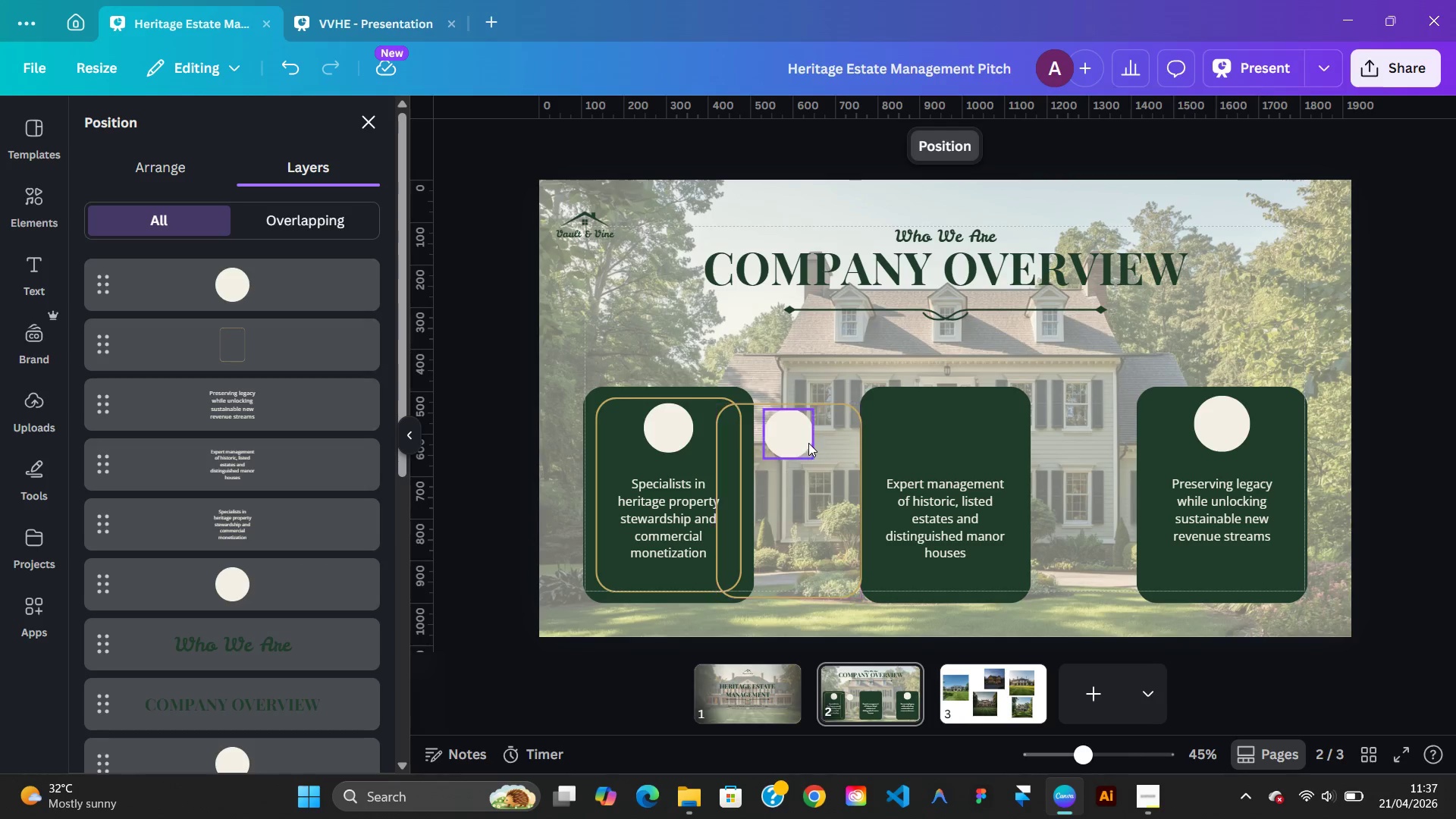 
left_click([804, 443])
 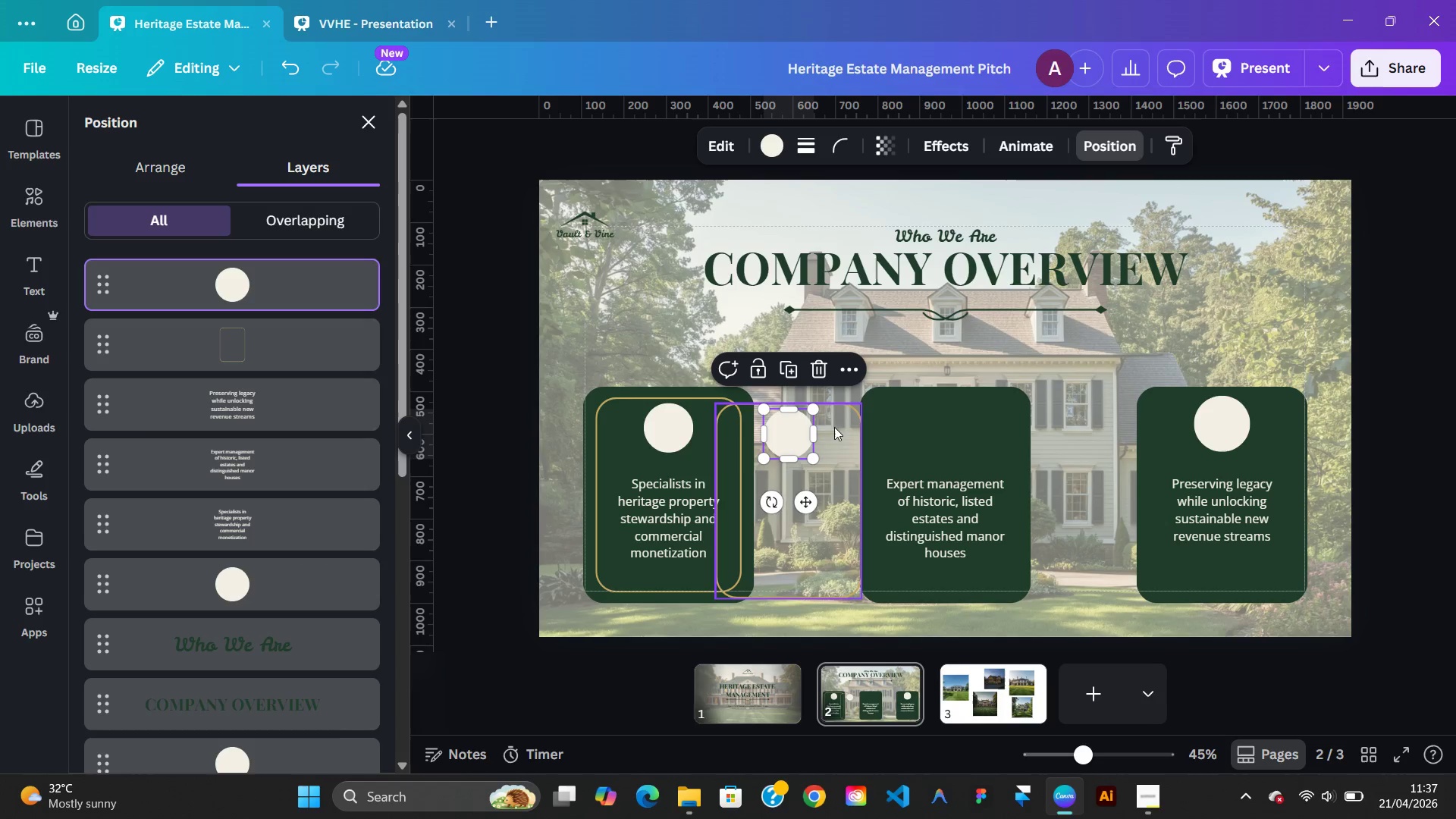 
hold_key(key=ShiftLeft, duration=0.55)
left_click([842, 425])
 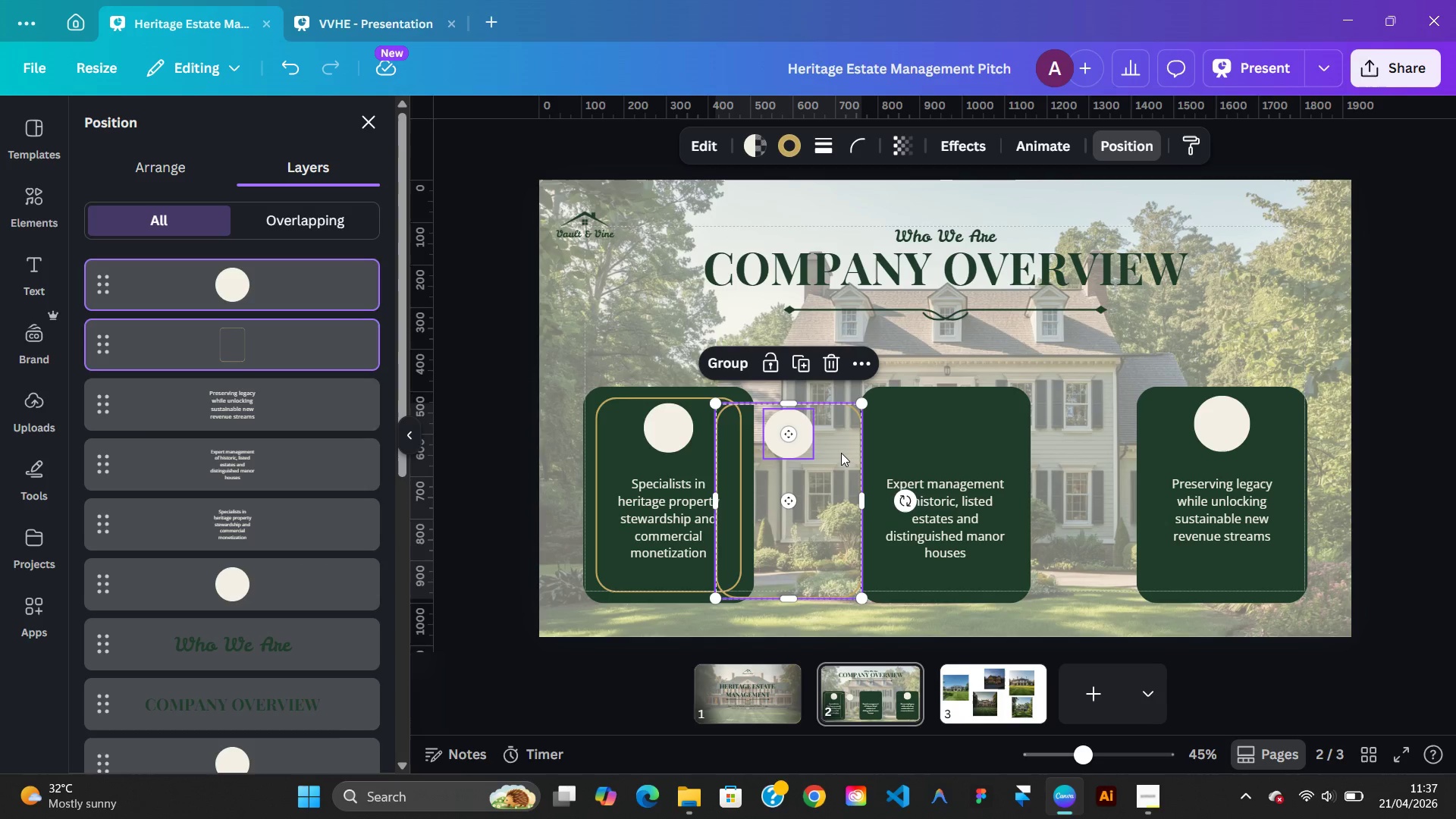 
left_click_drag(start_coordinate=[841, 453], to_coordinate=[996, 446])
 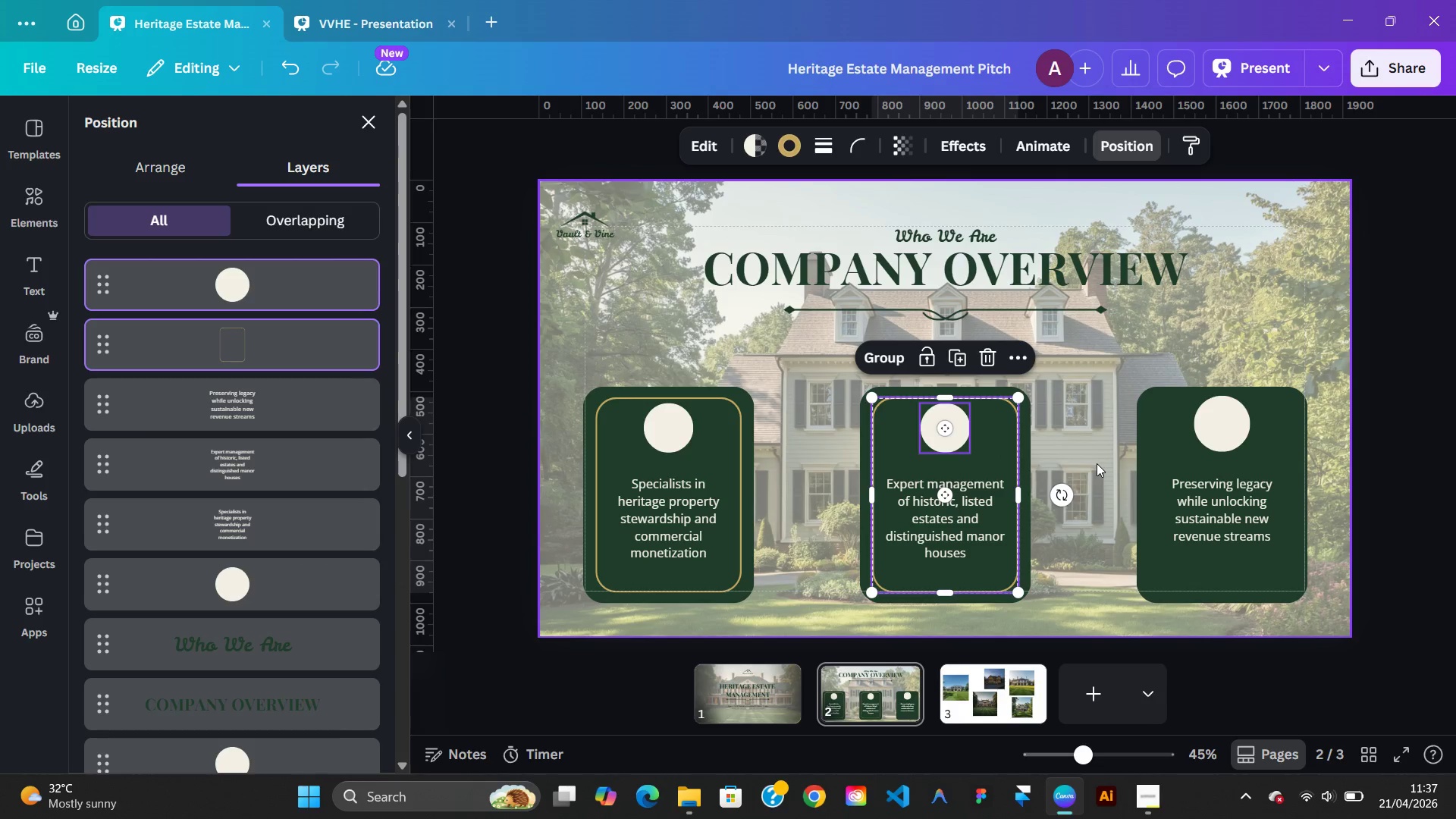 
left_click([1097, 463])
 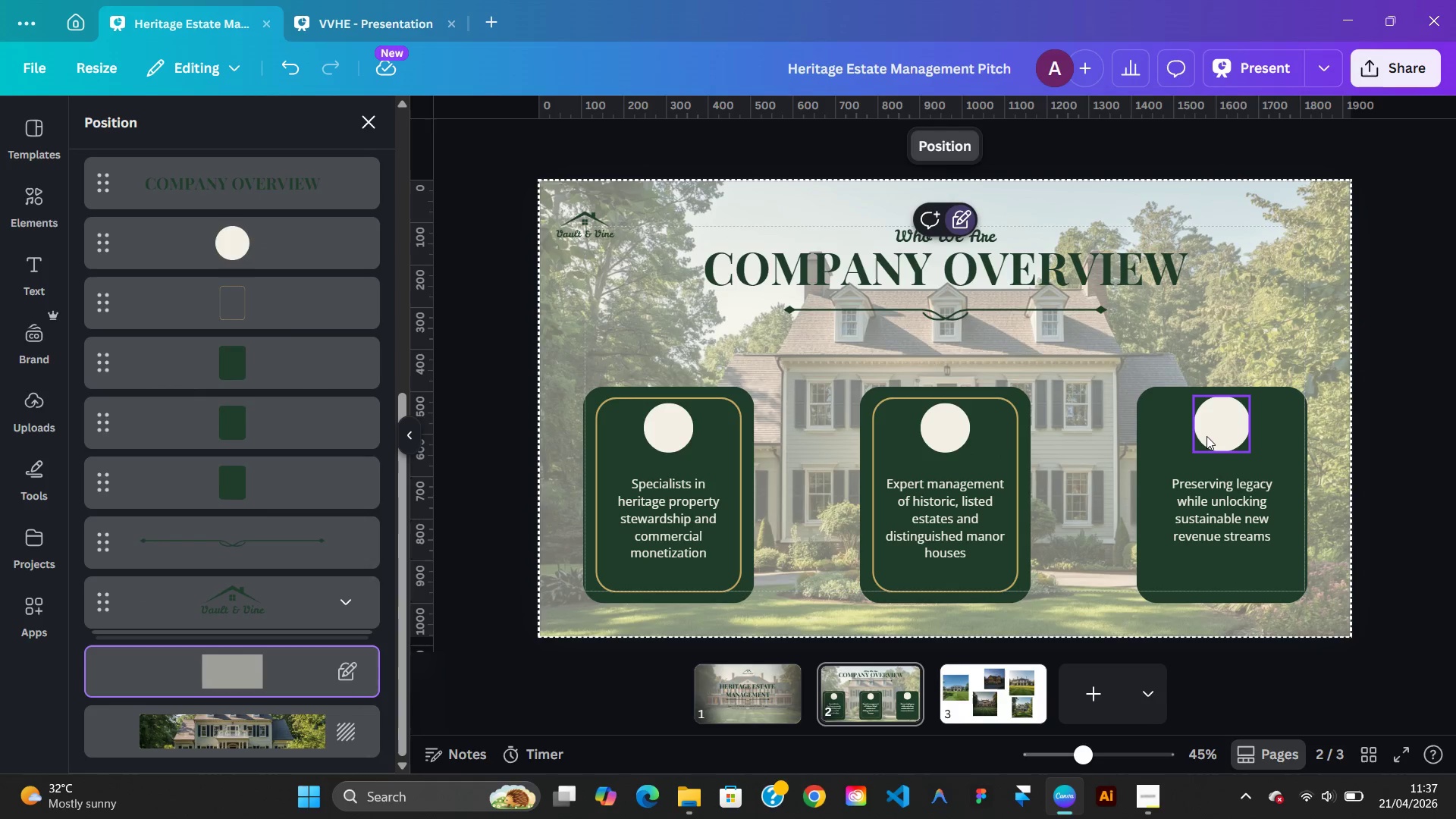 
left_click([1208, 436])
 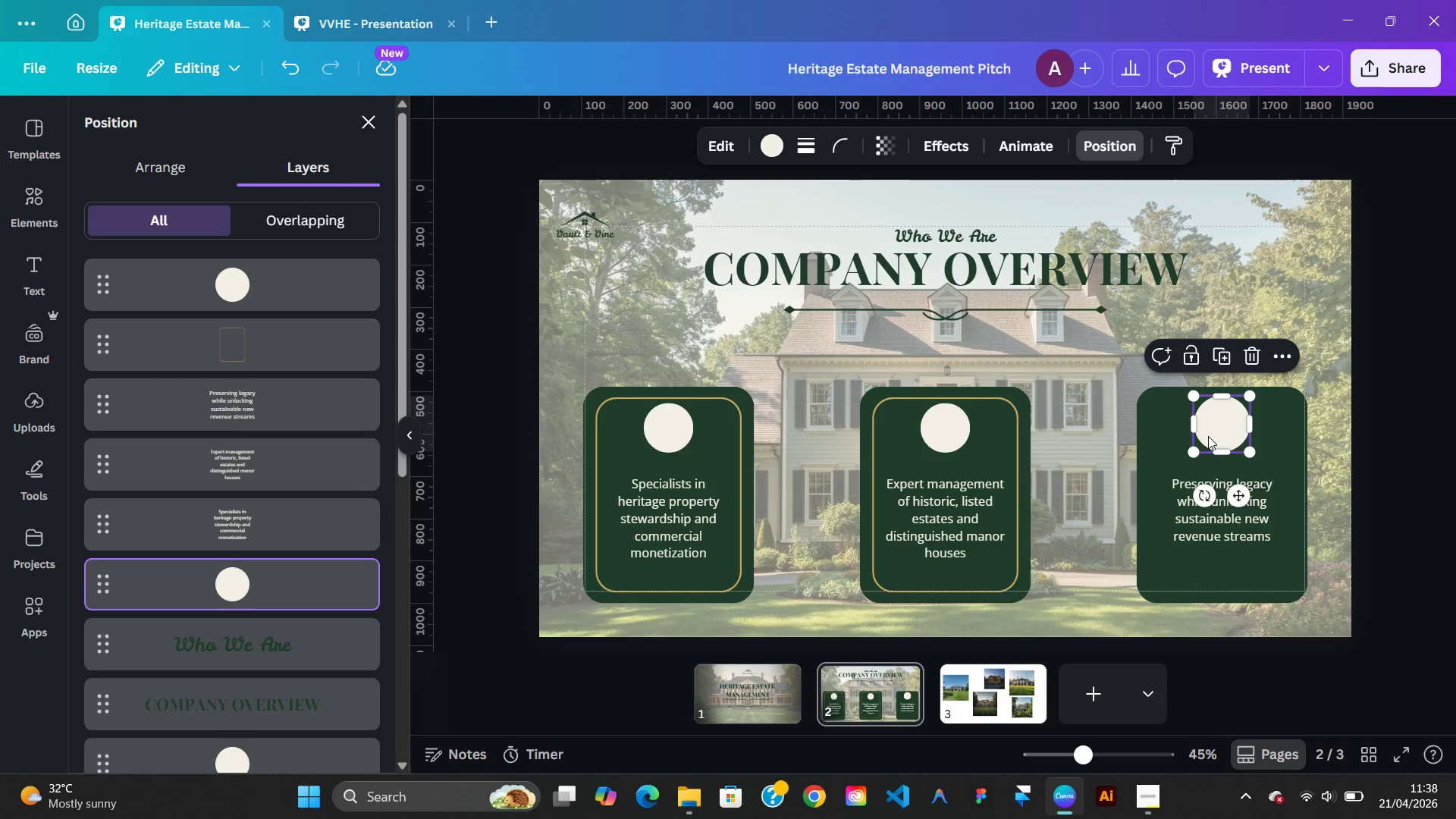 
key(Delete)
 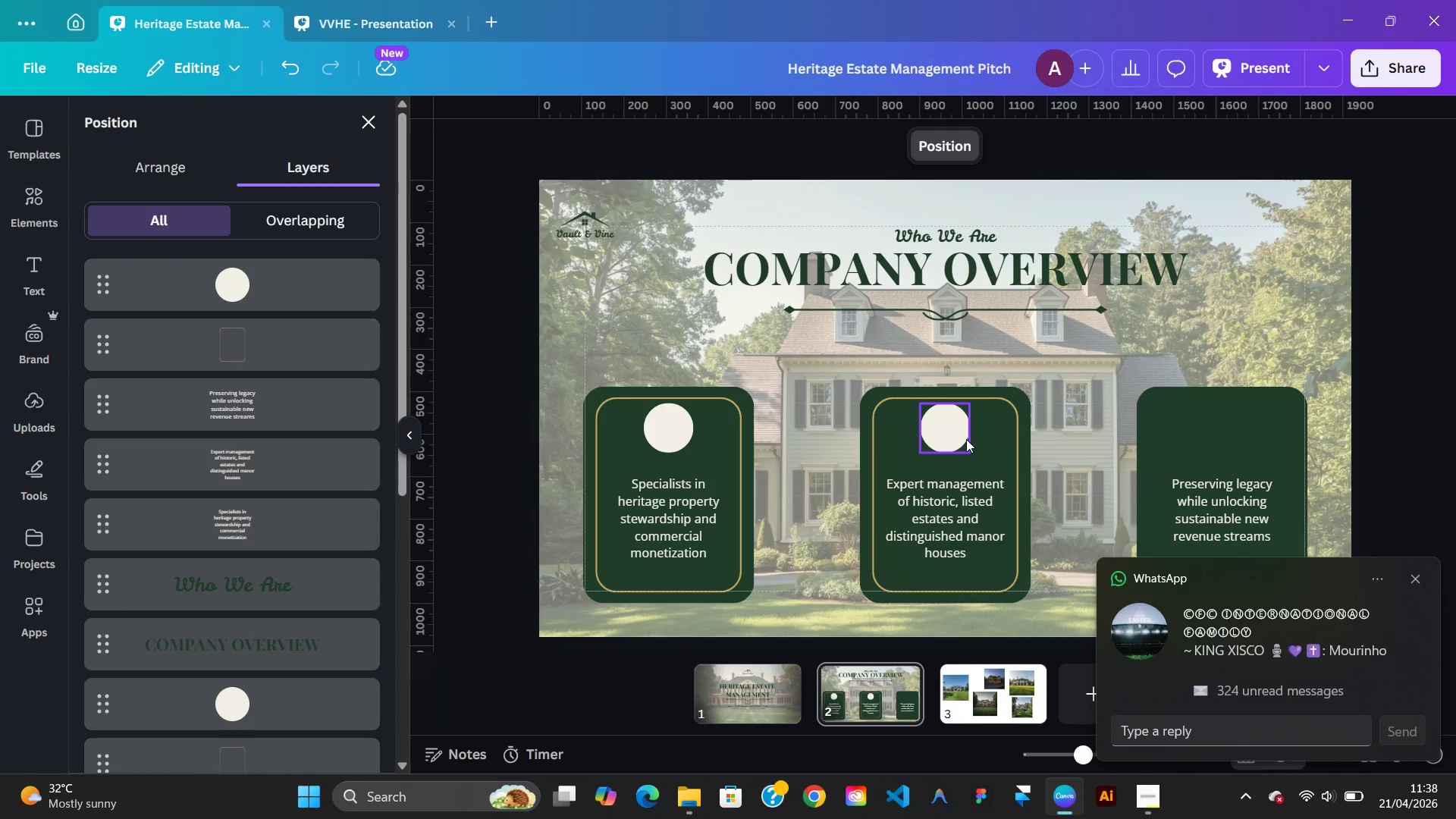 
left_click([966, 439])
 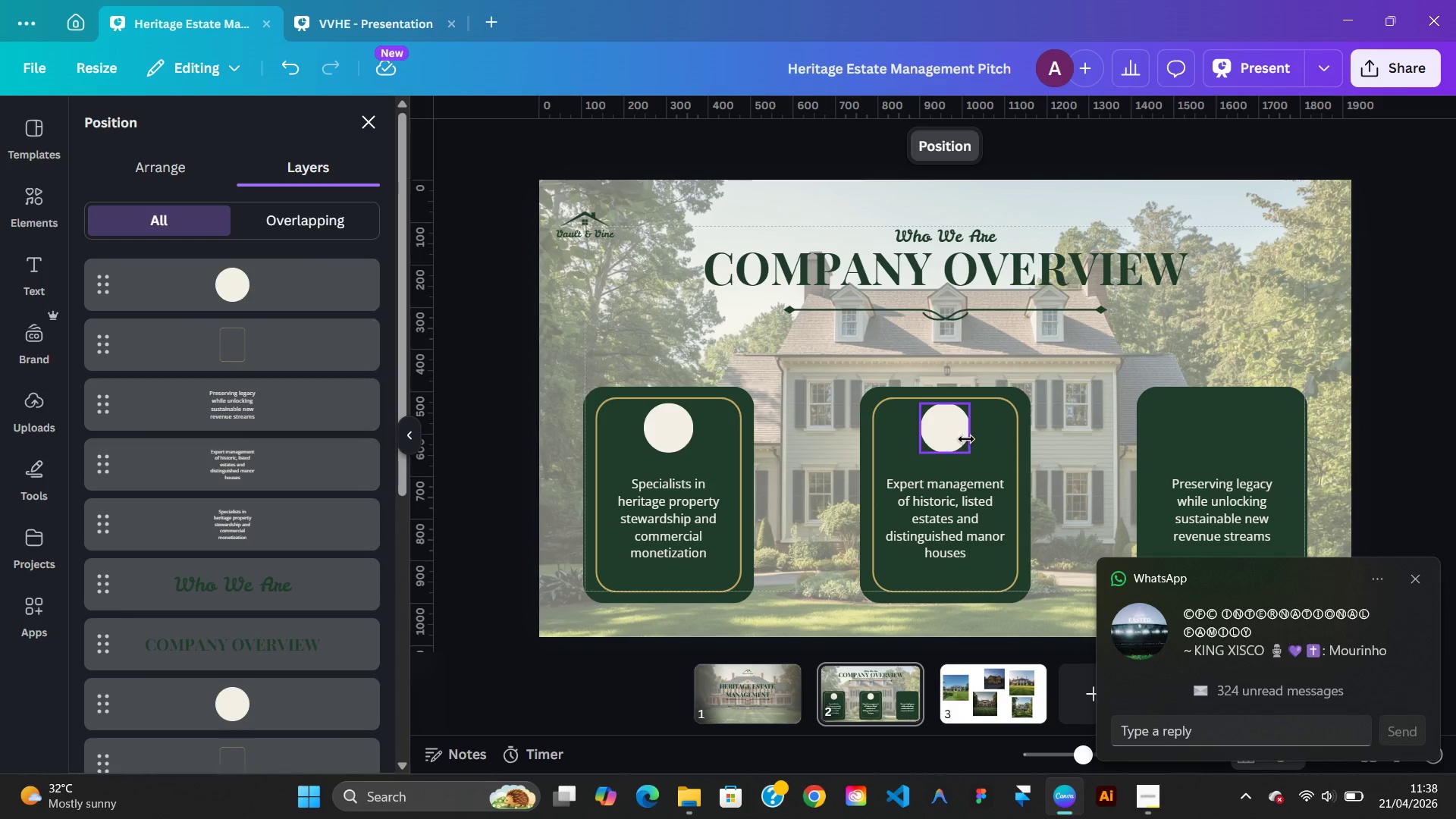 
hold_key(key=ShiftLeft, duration=1.12)
left_click([1003, 444])
 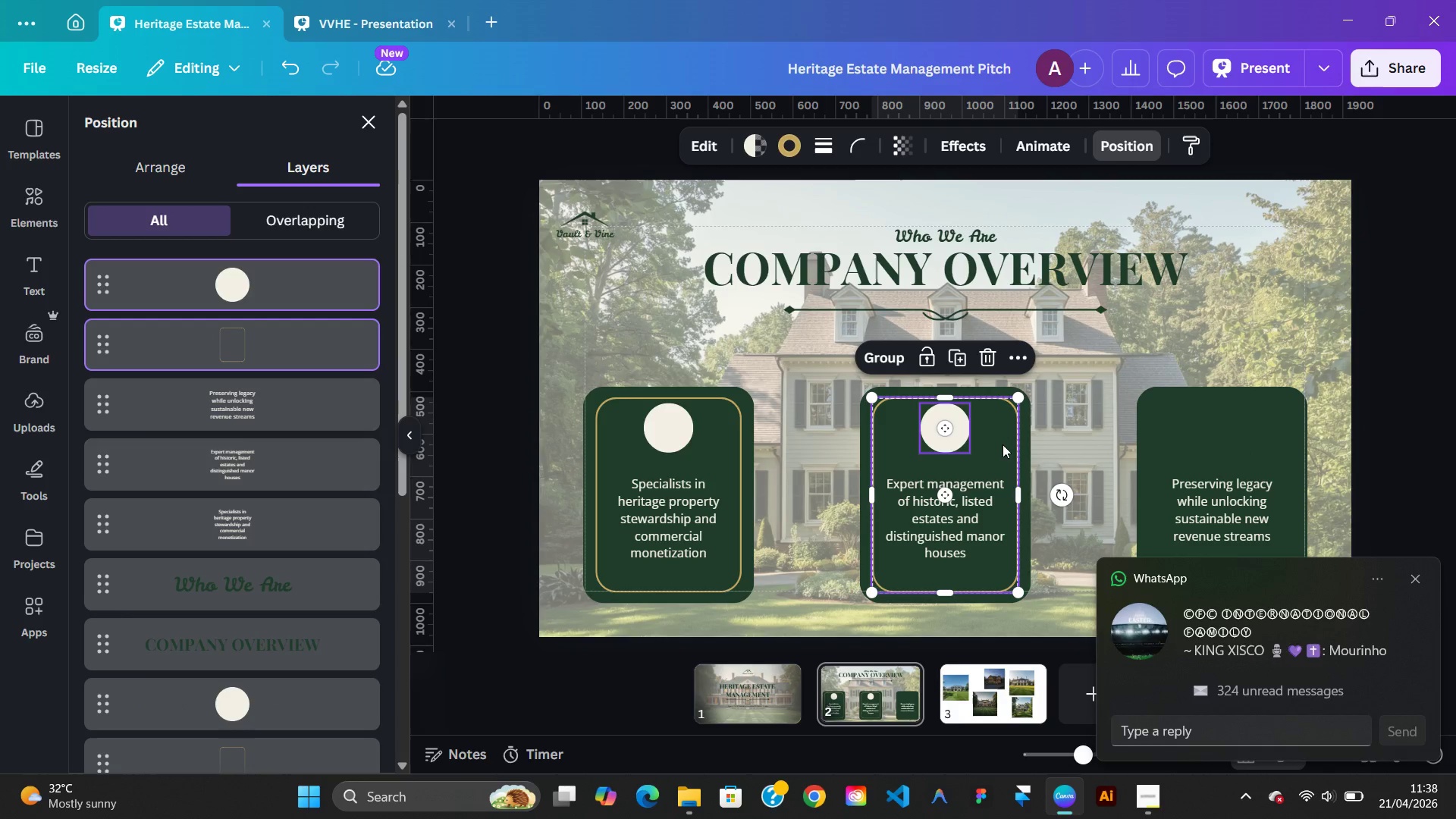 
left_click_drag(start_coordinate=[1003, 444], to_coordinate=[1197, 448])
 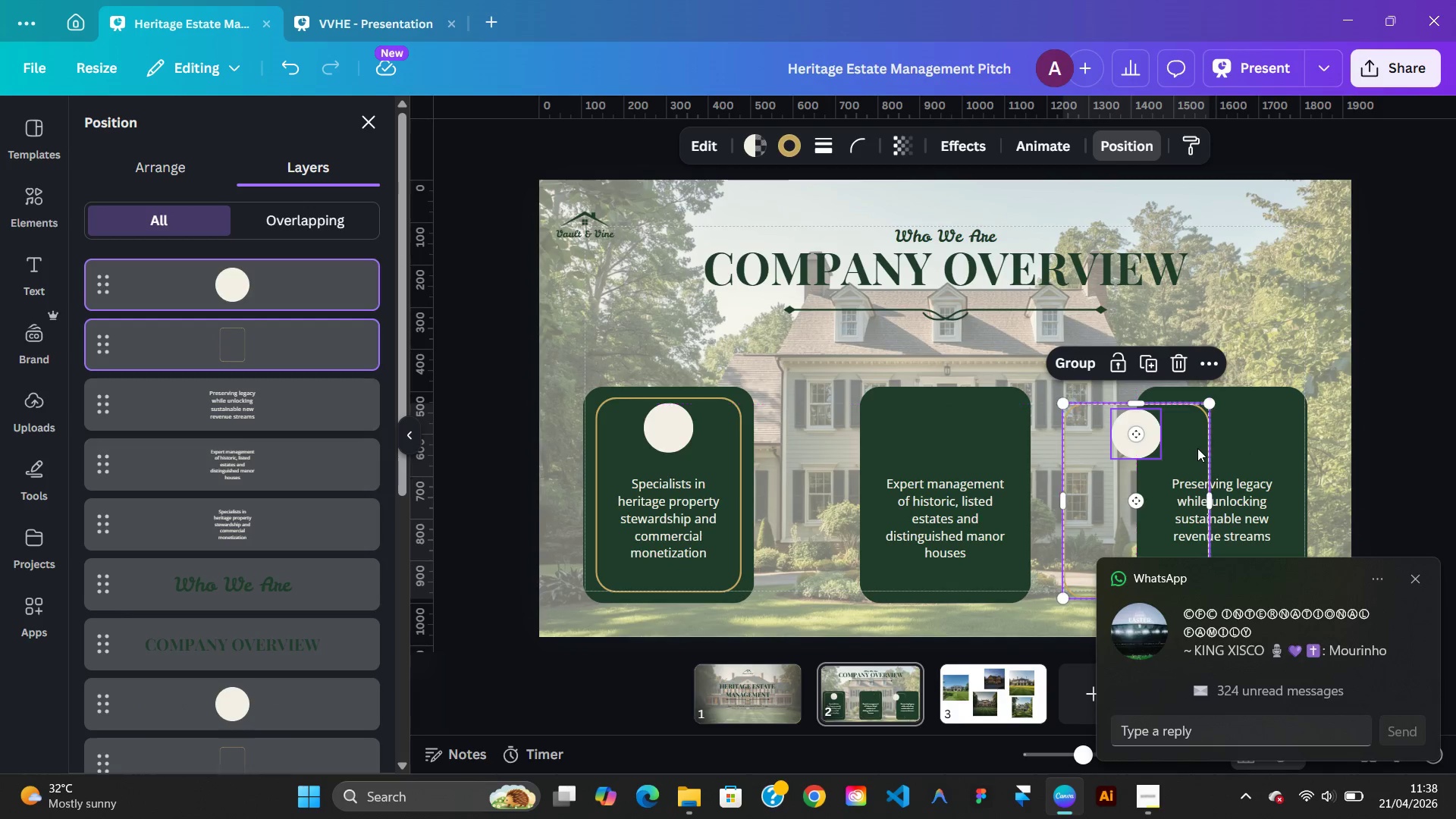 
key(Control+Z)
 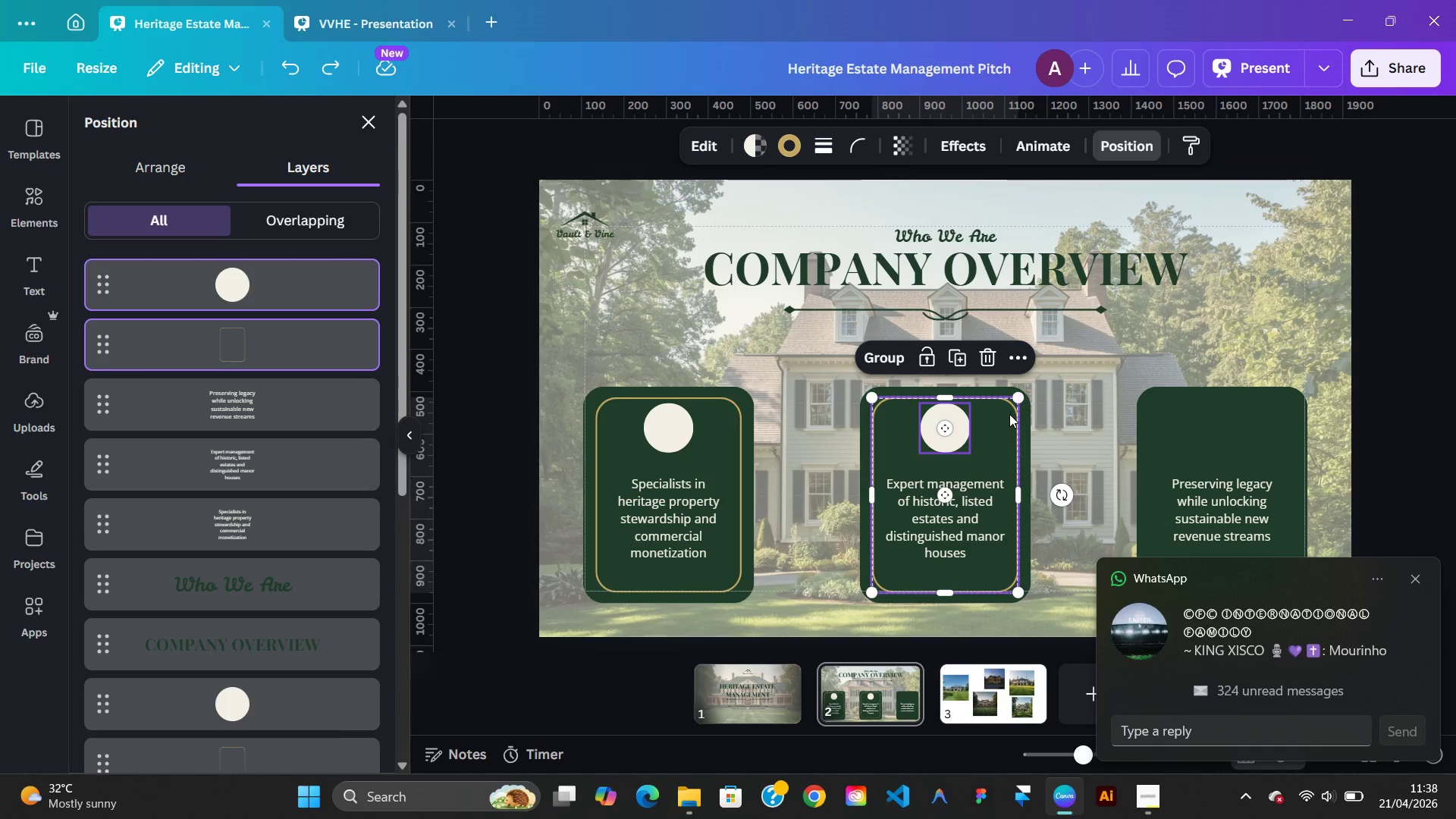 
right_click([1009, 415])
 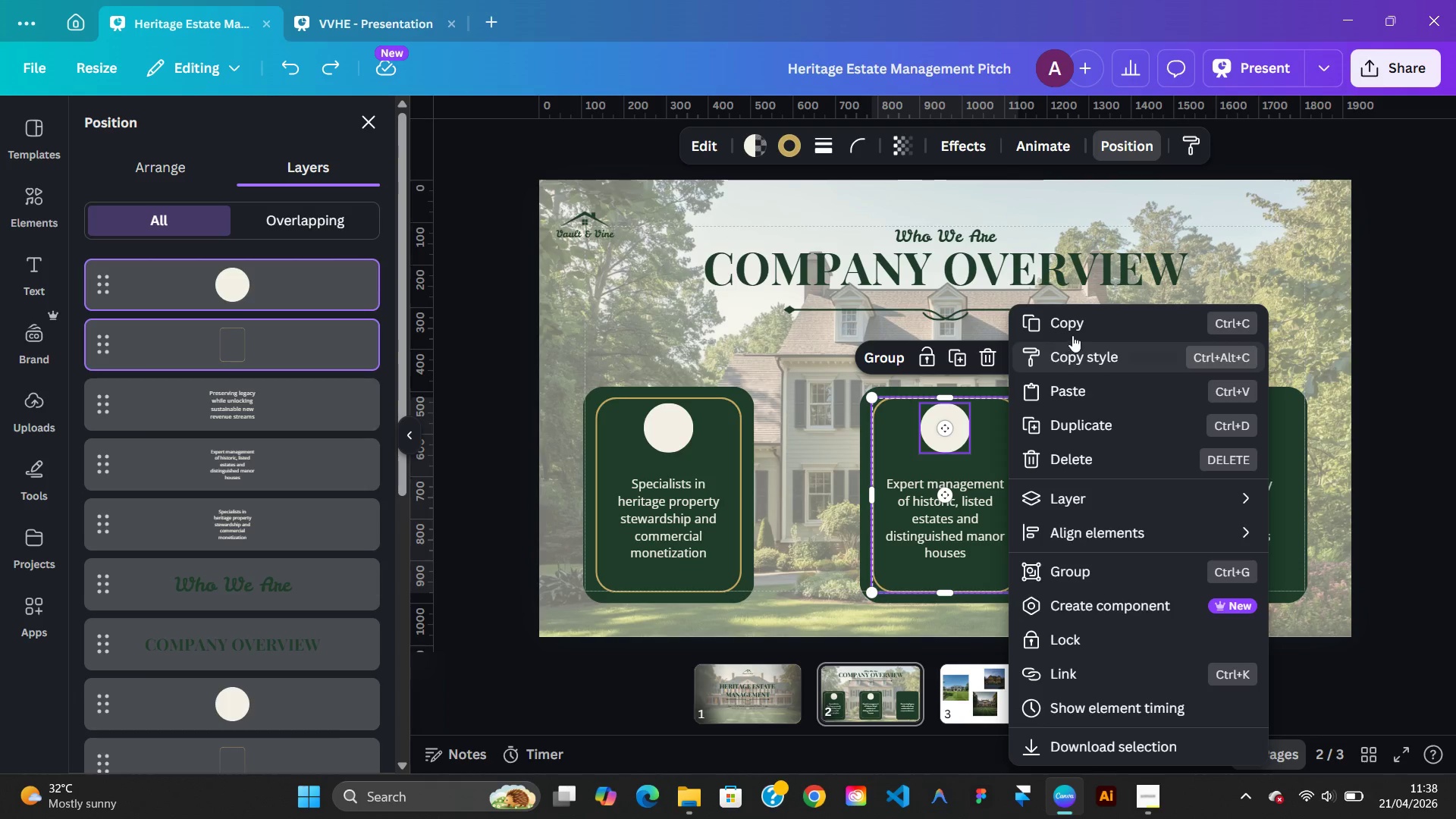 
left_click([1072, 332])
 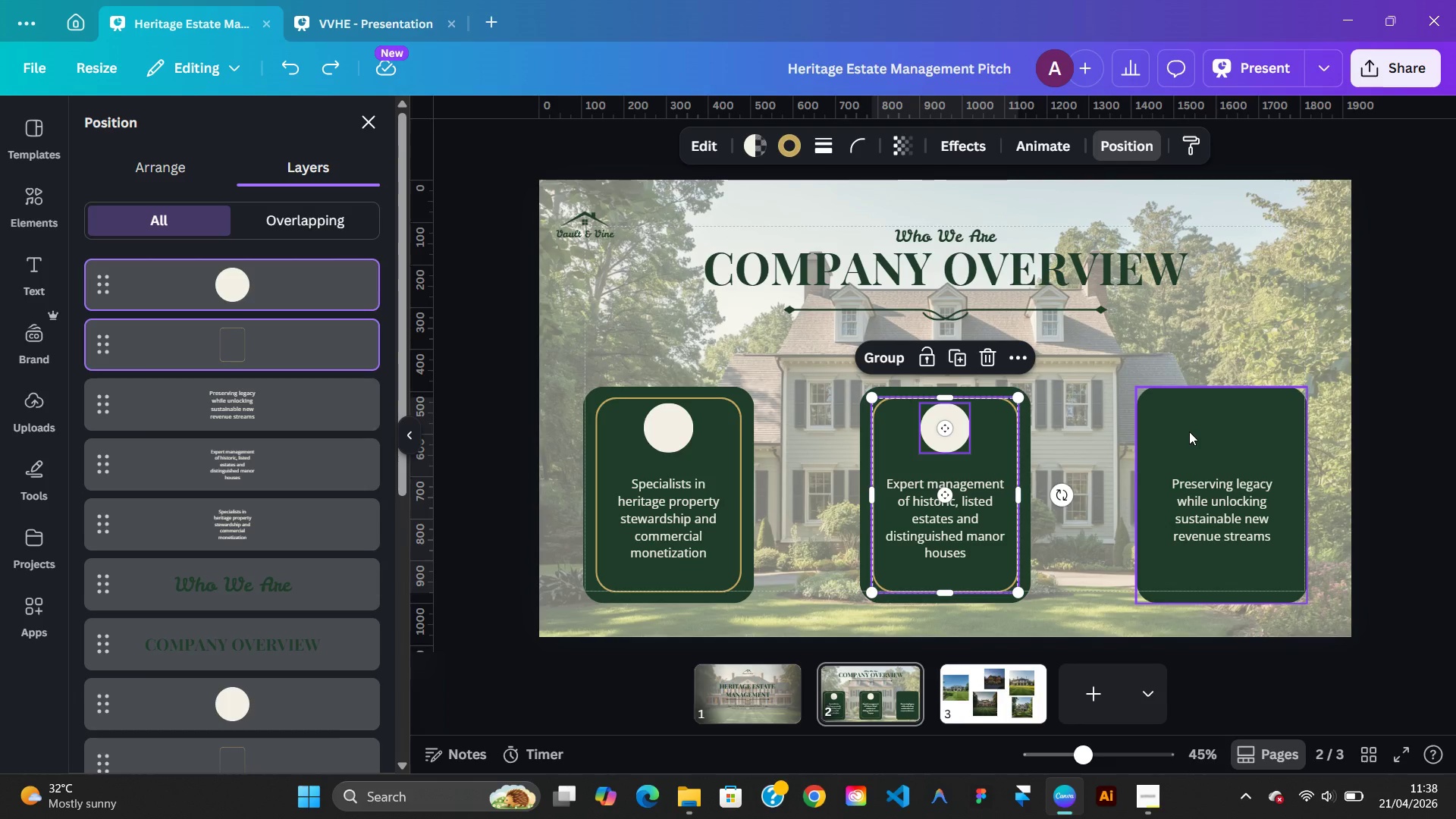 
right_click([1189, 431])
 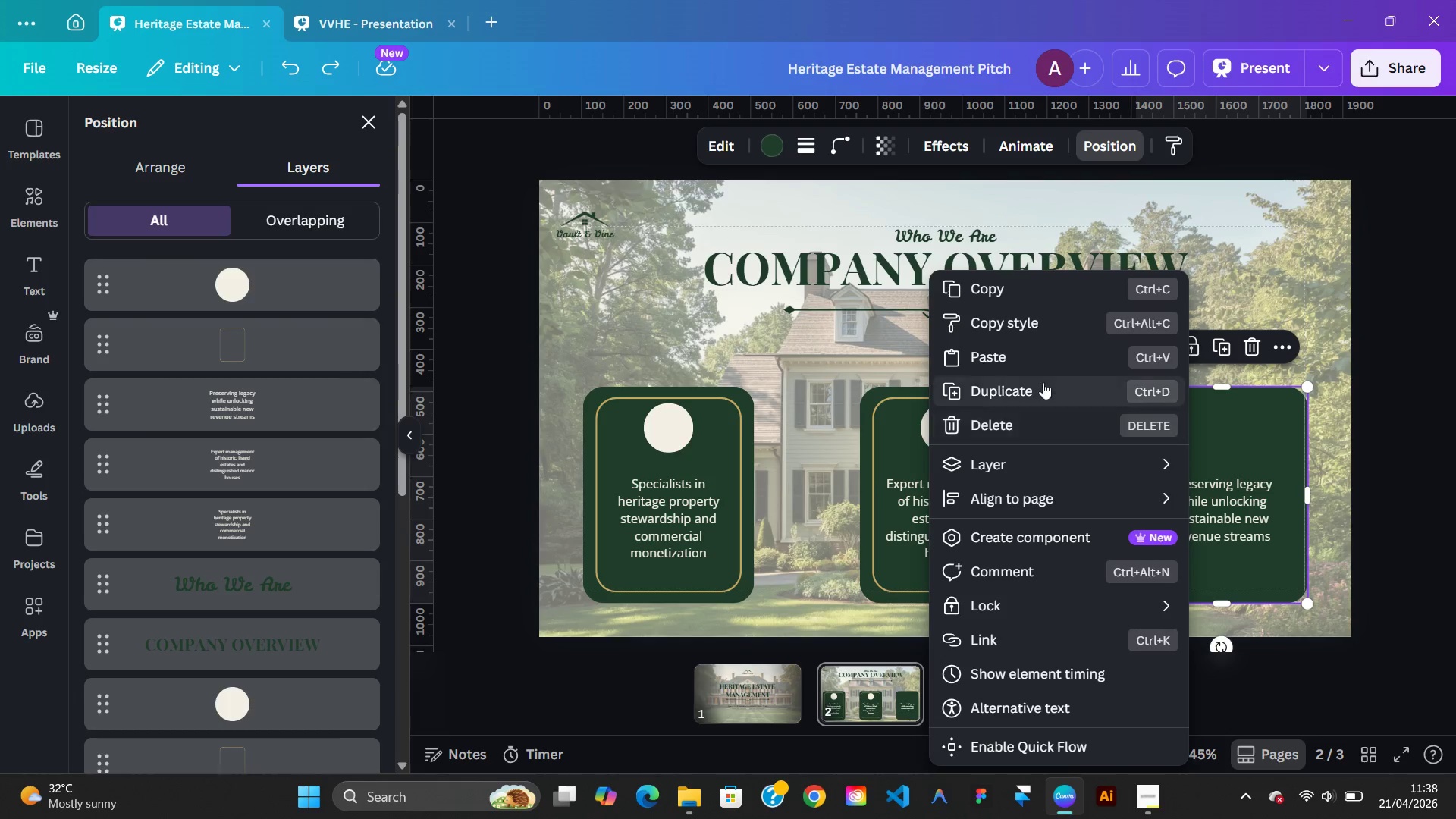 
left_click([1037, 358])
 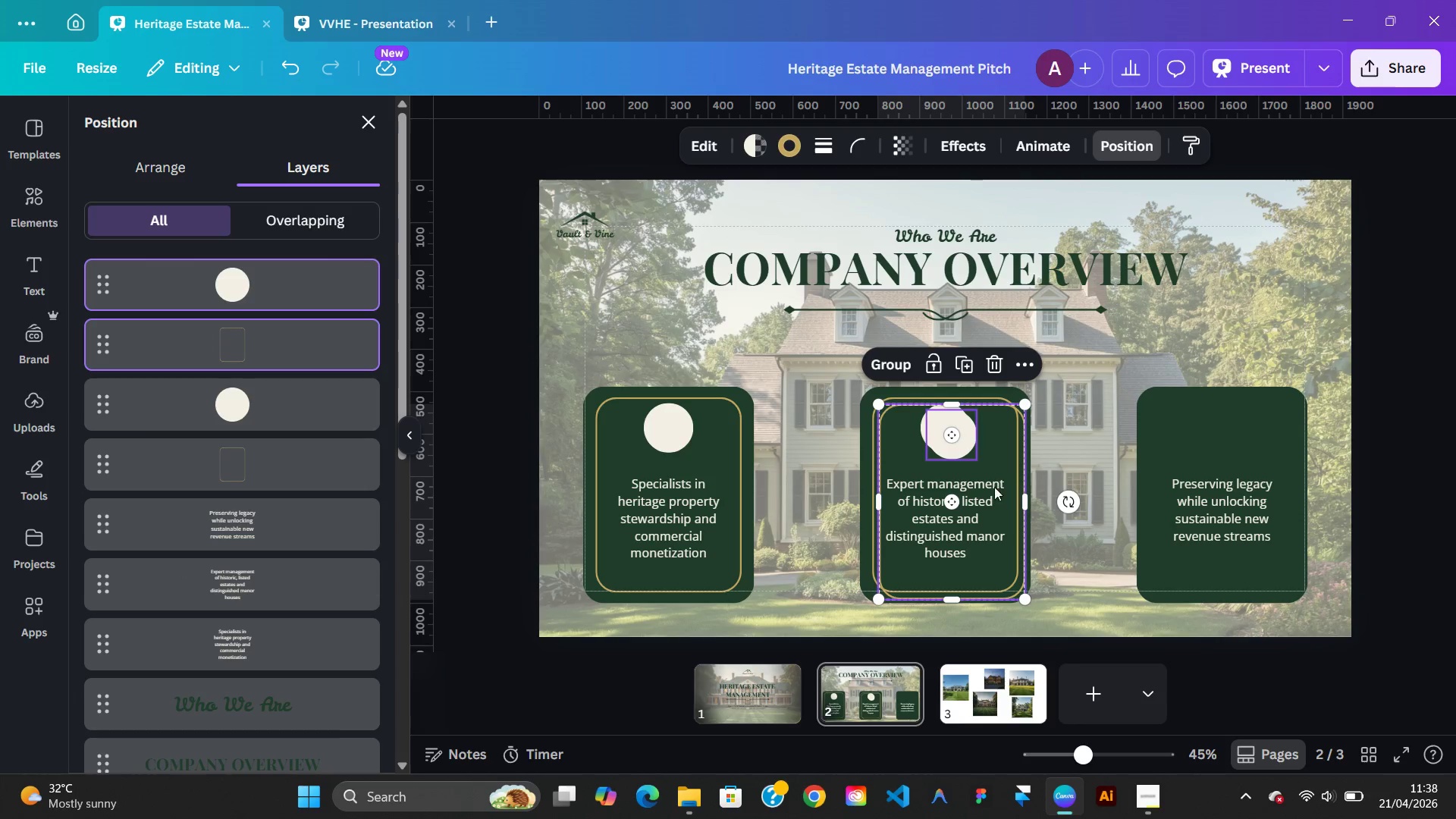 
left_click_drag(start_coordinate=[993, 487], to_coordinate=[1263, 481])
 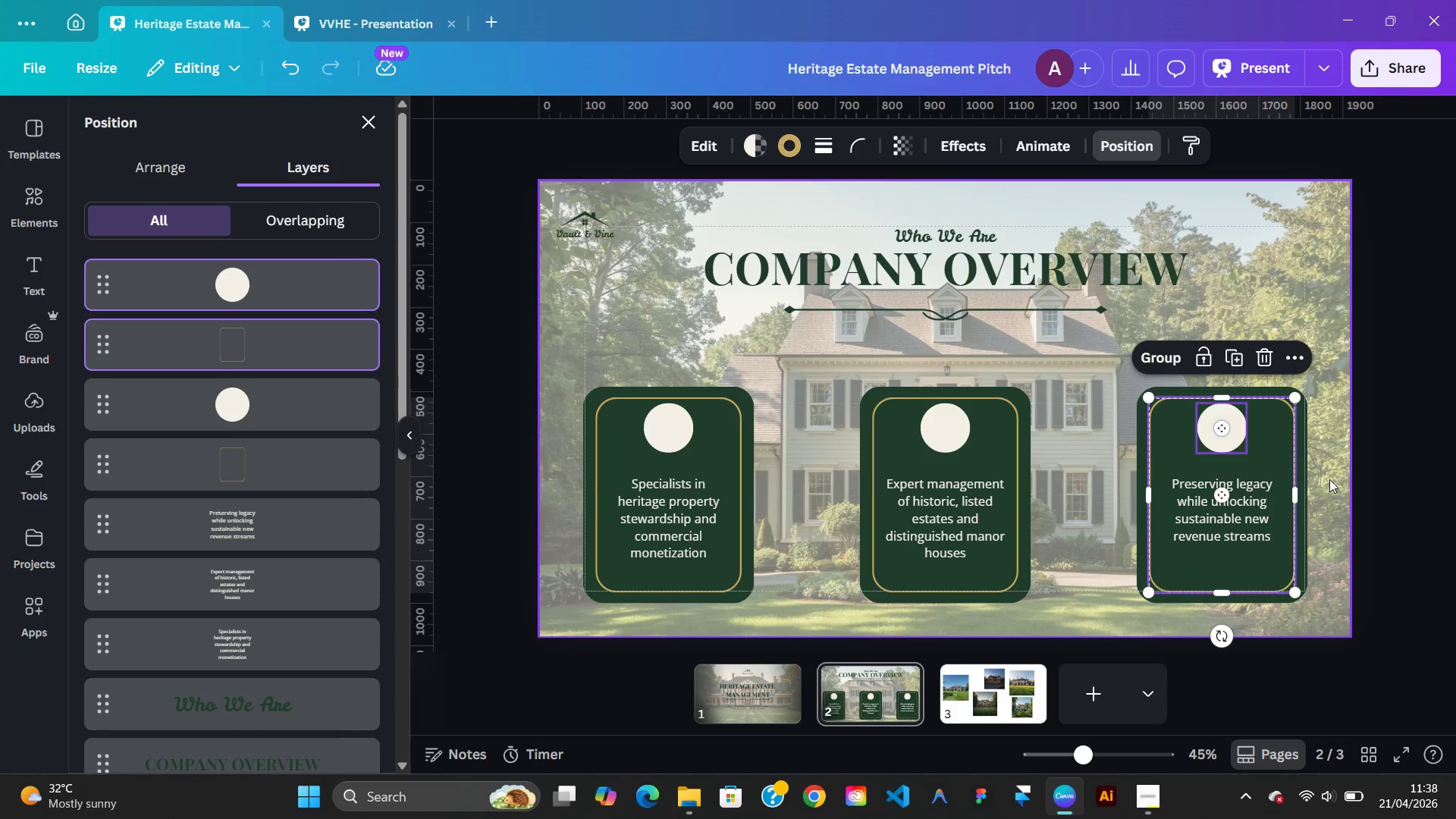 
left_click([1329, 479])
 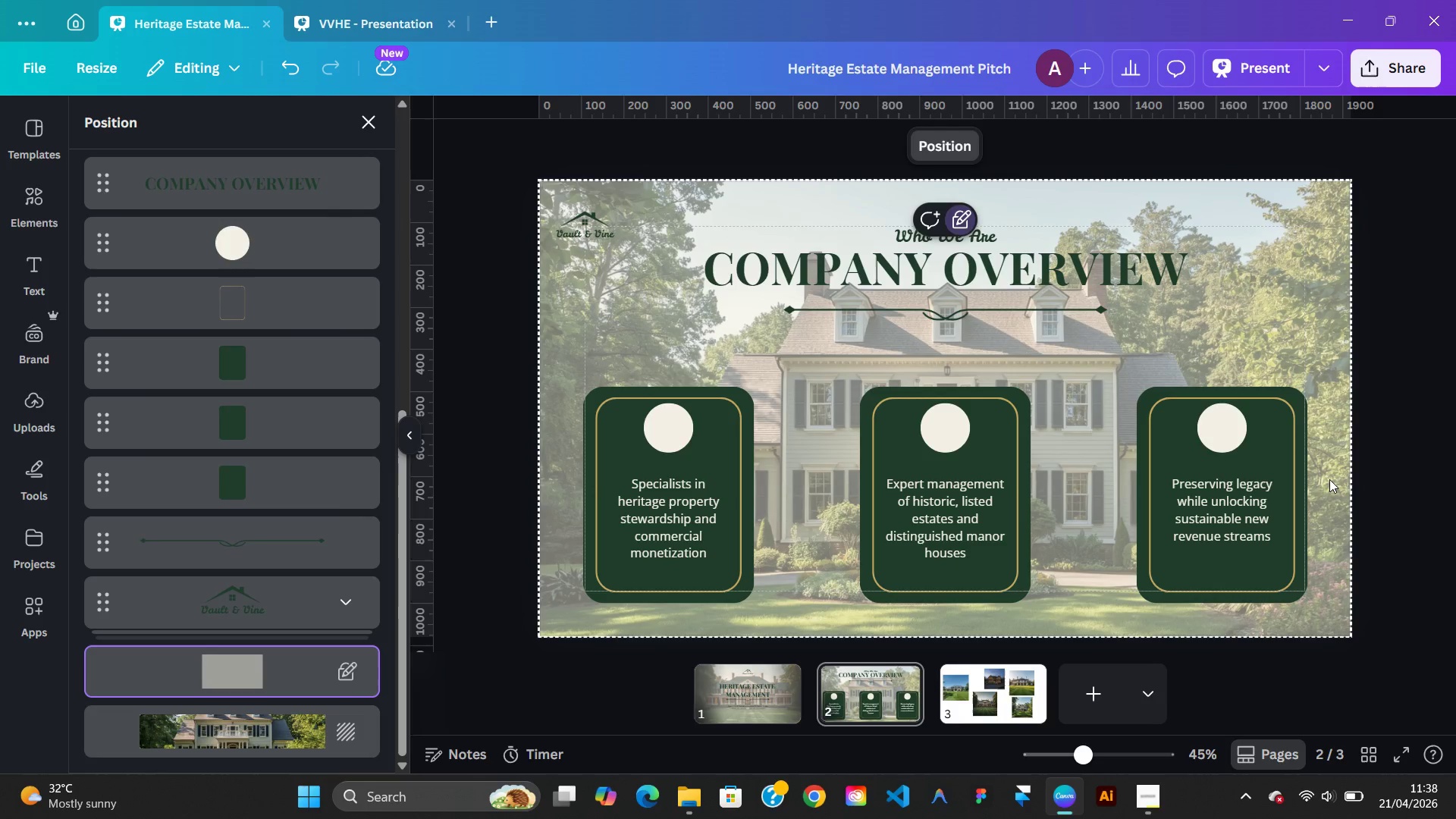 
wait(7.25)
 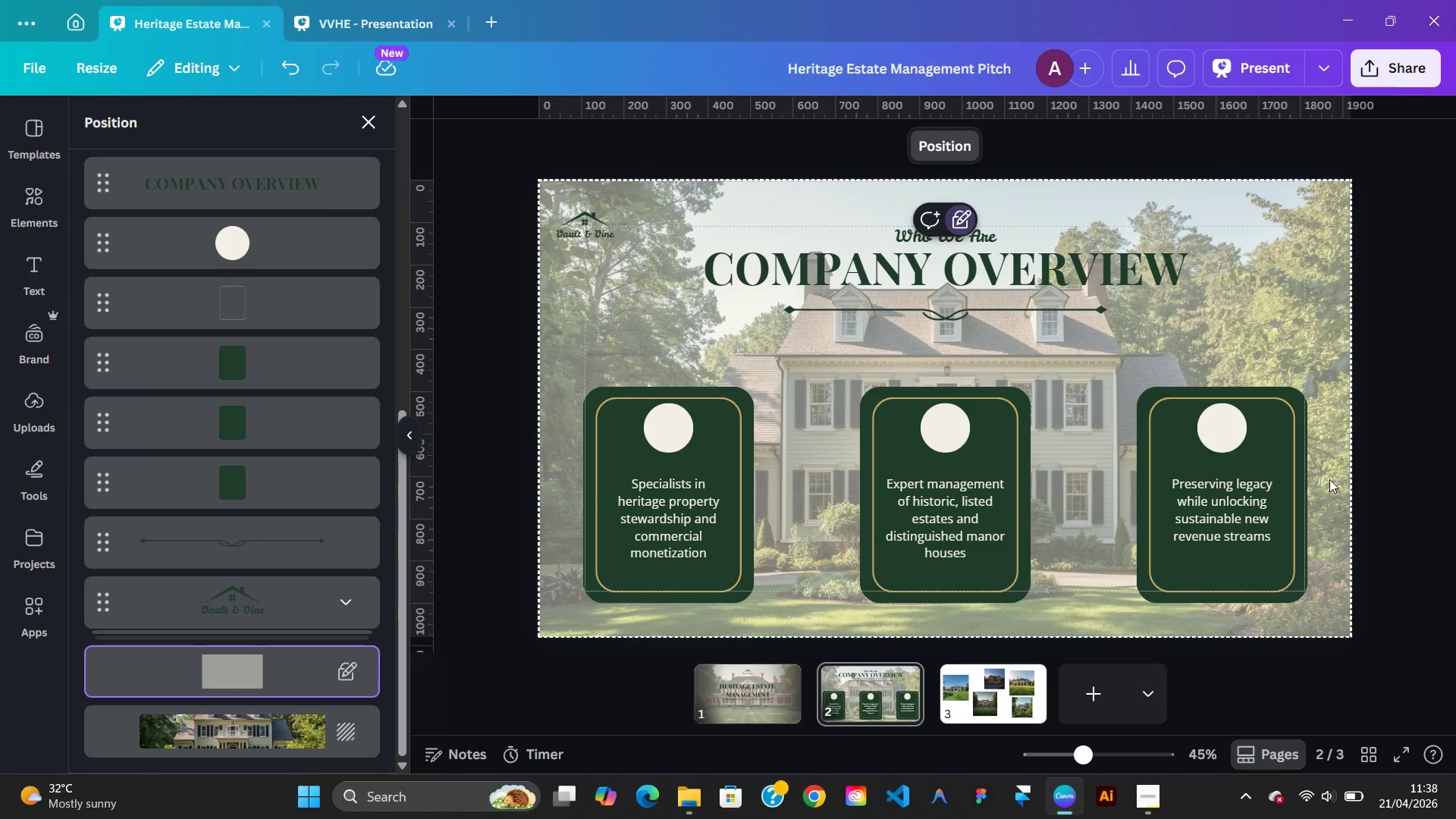 
left_click([714, 504])
 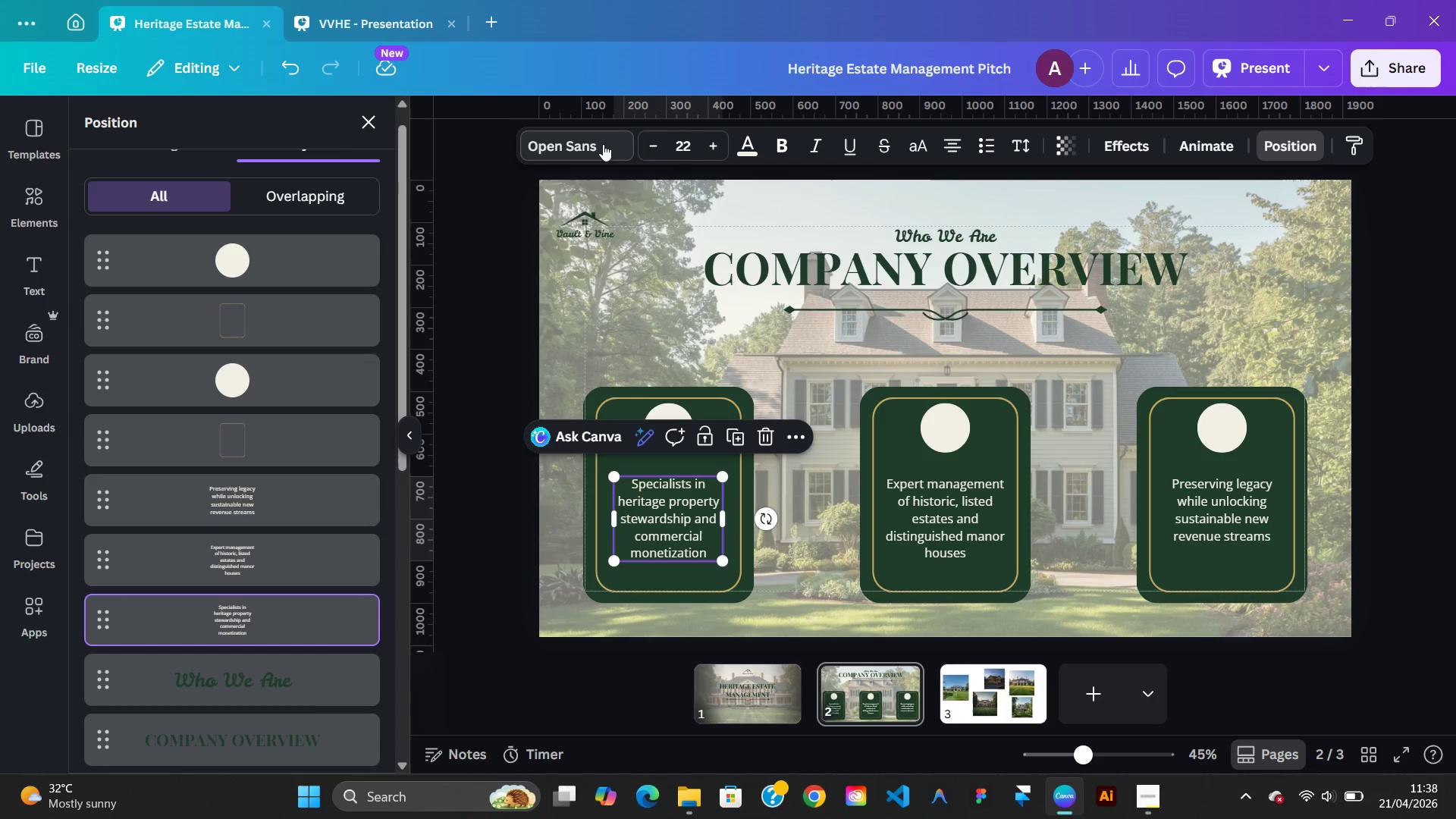 
left_click([601, 145])
 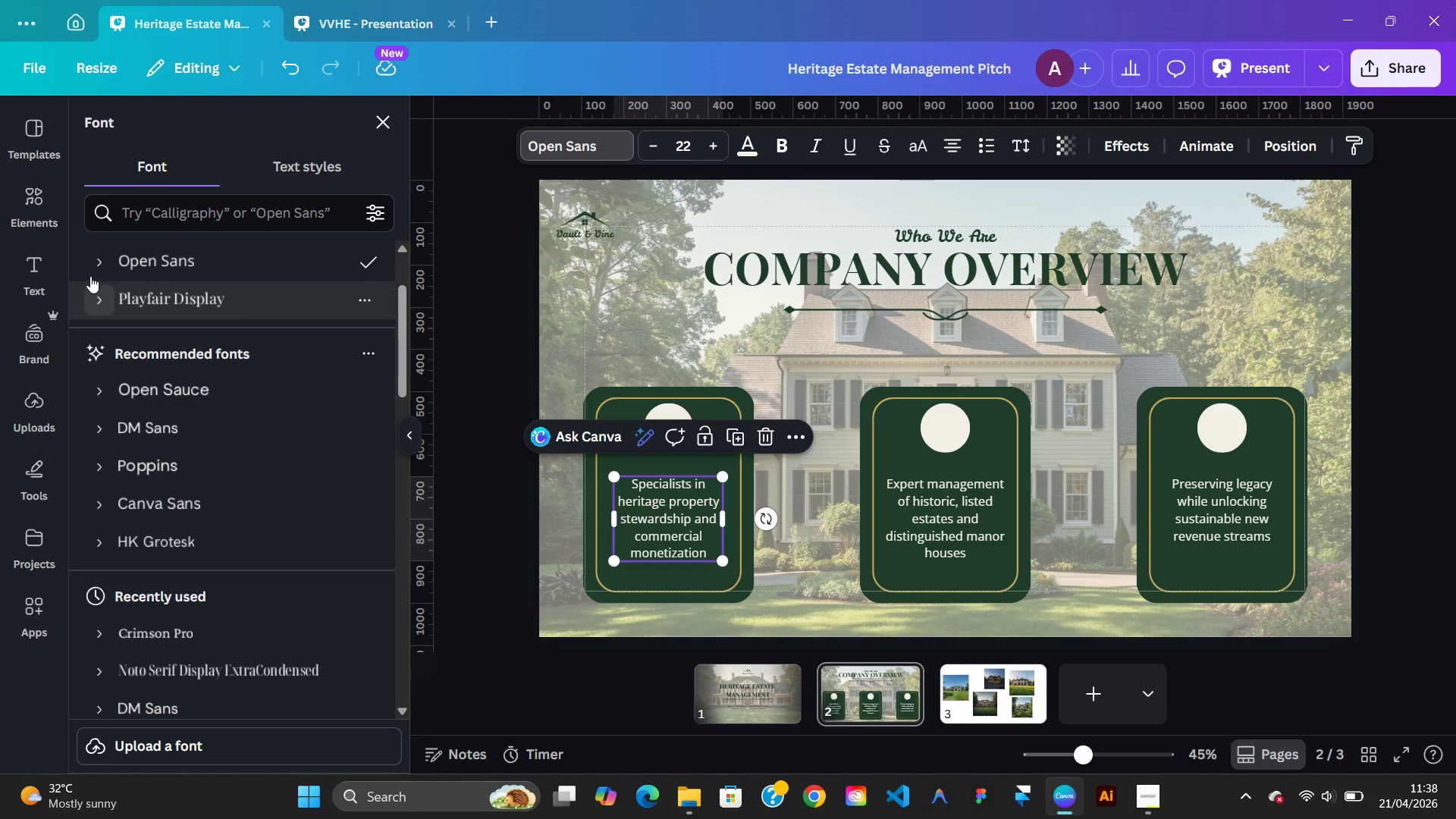 
left_click([91, 268])
 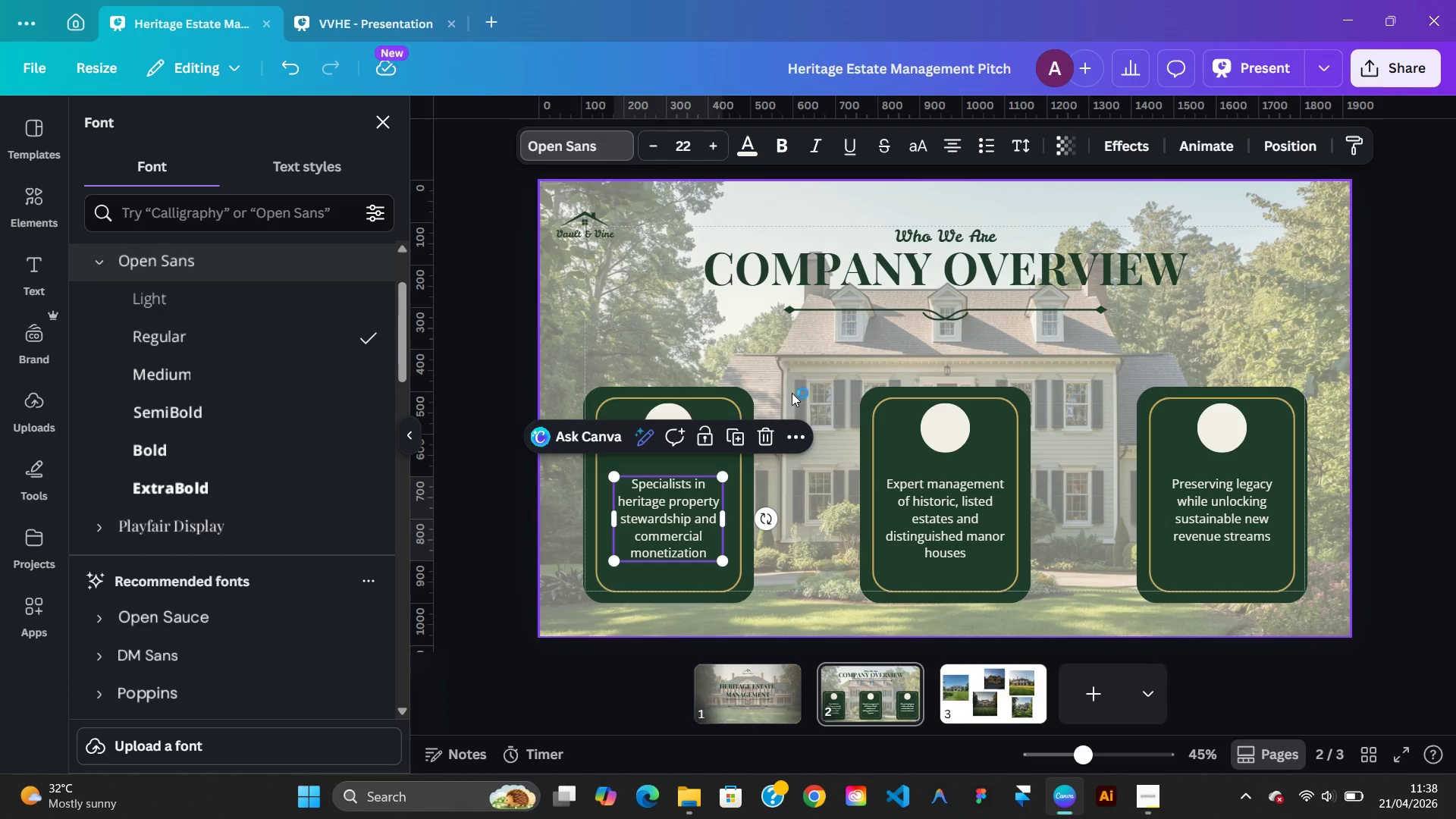 
left_click([767, 350])
 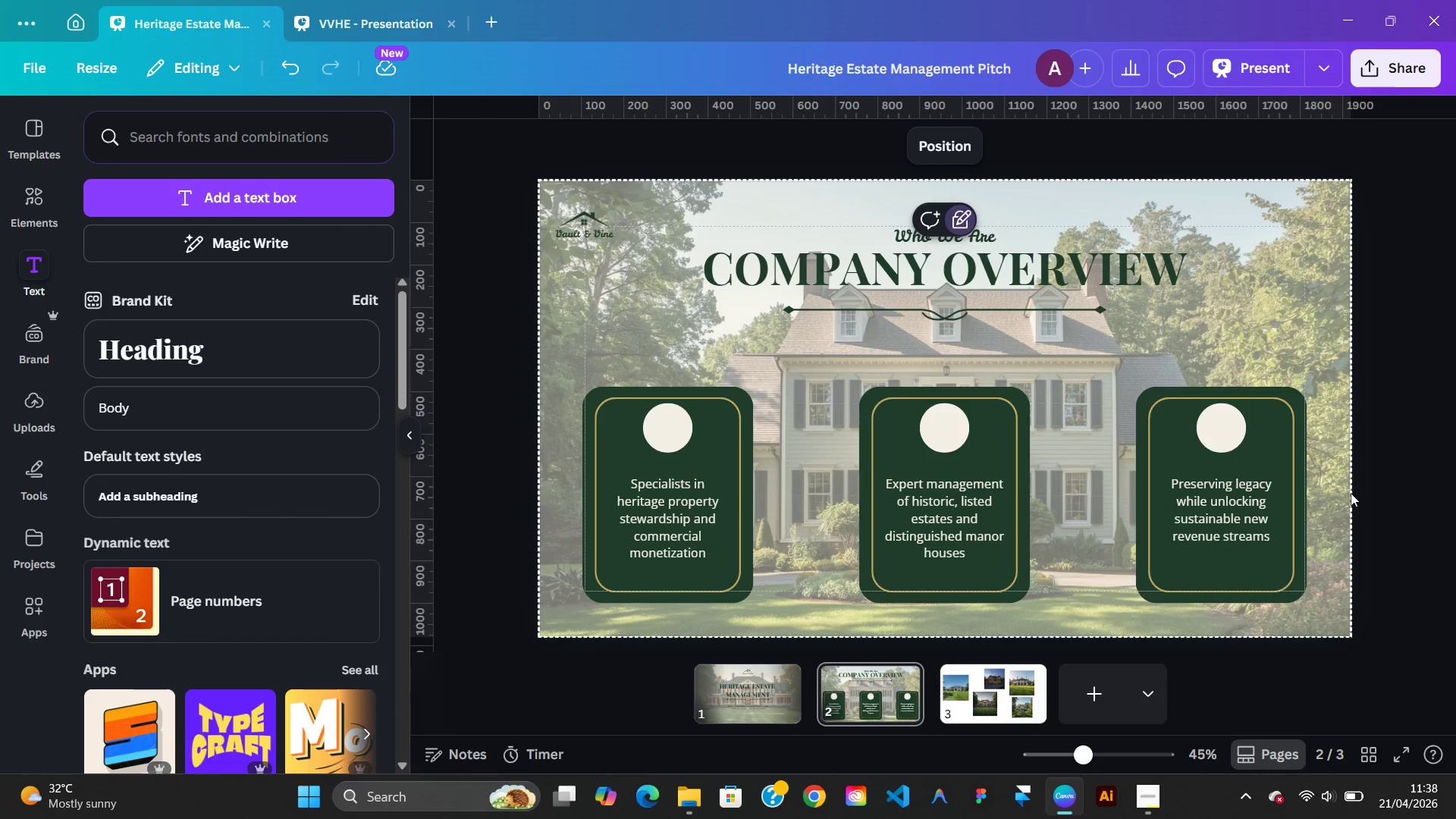 
wait(8.16)
 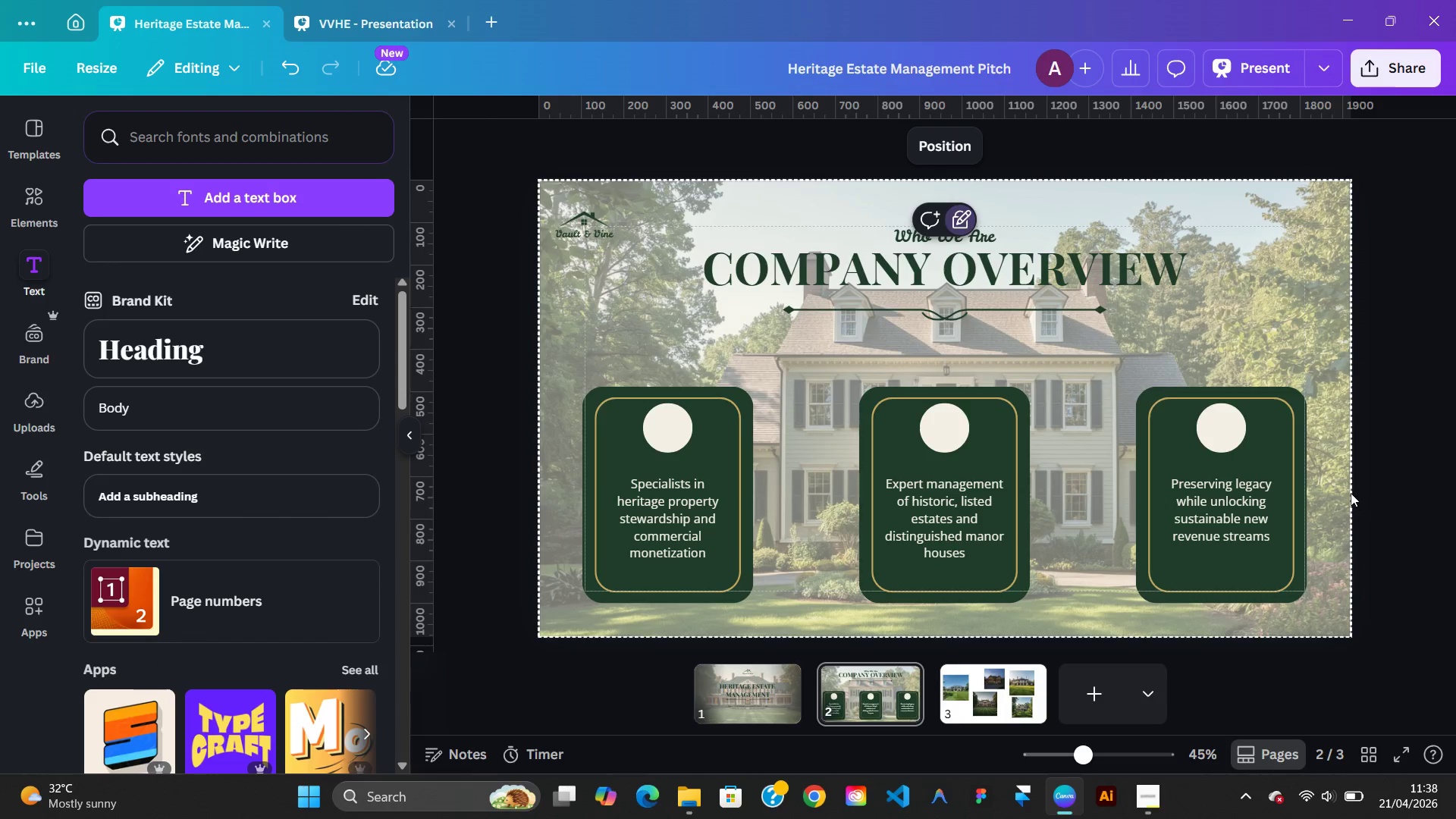 
left_click([315, 14])
 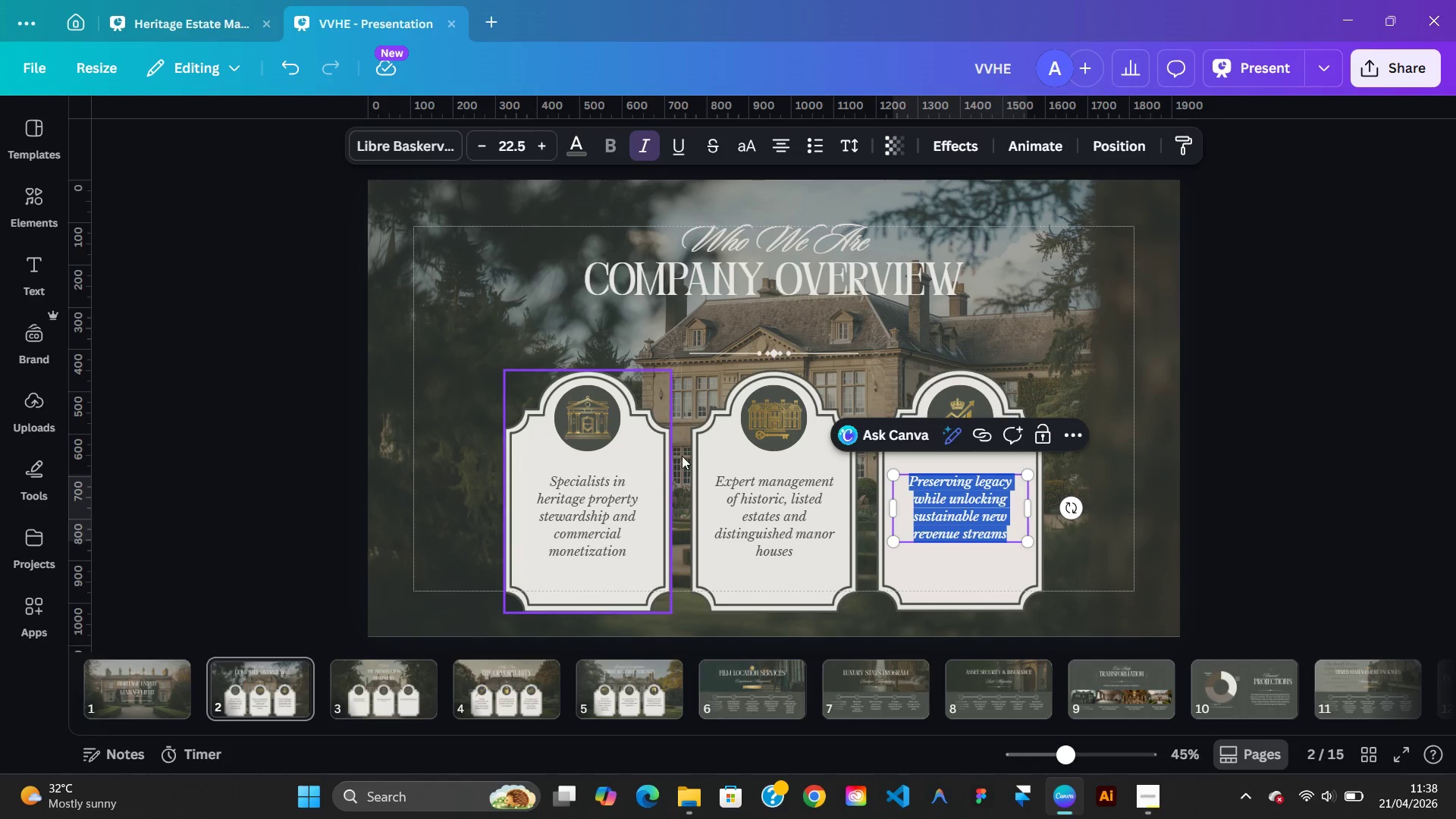 
wait(12.25)
 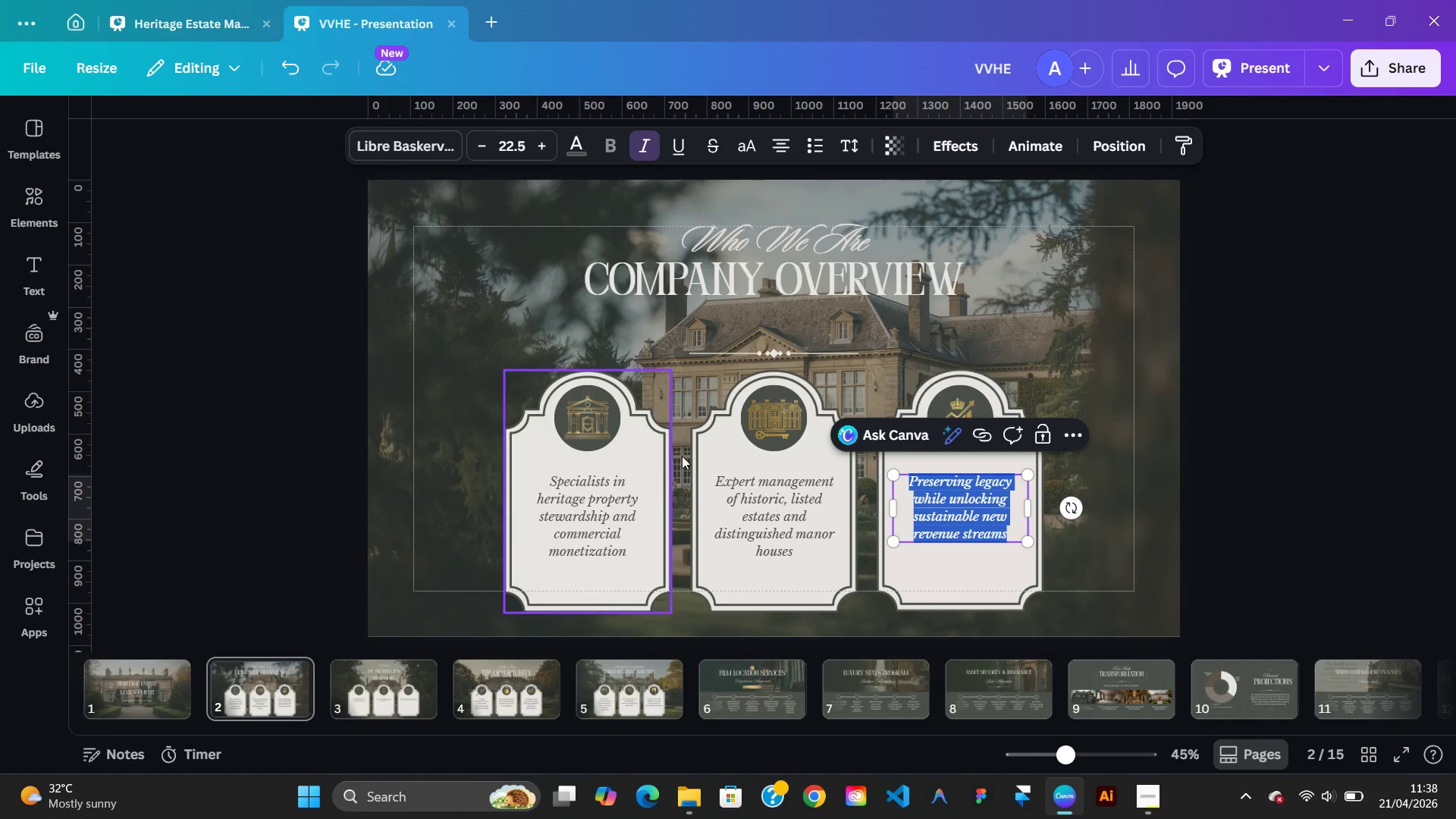 
left_click([192, 13])
 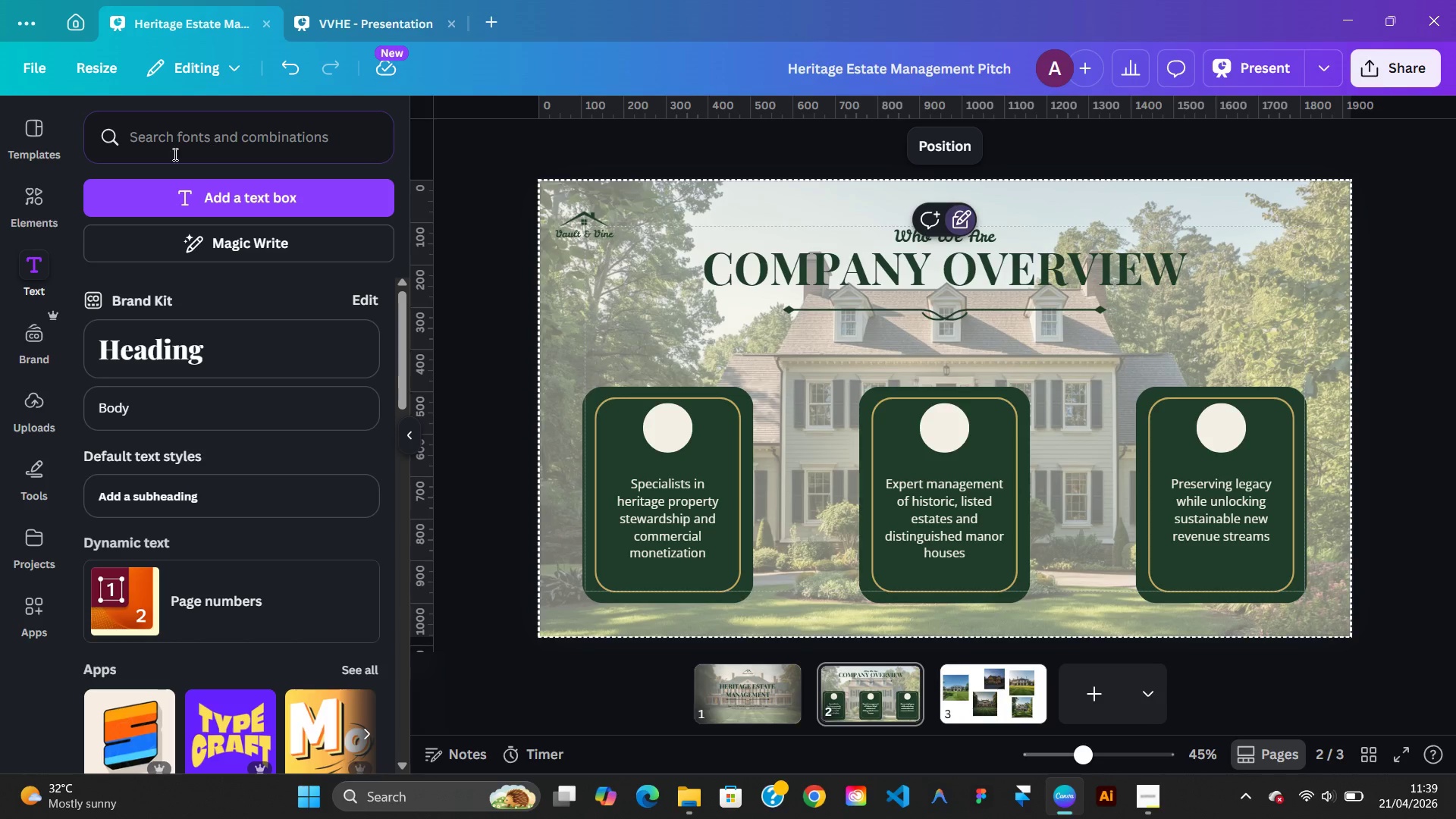 
left_click([27, 188])
 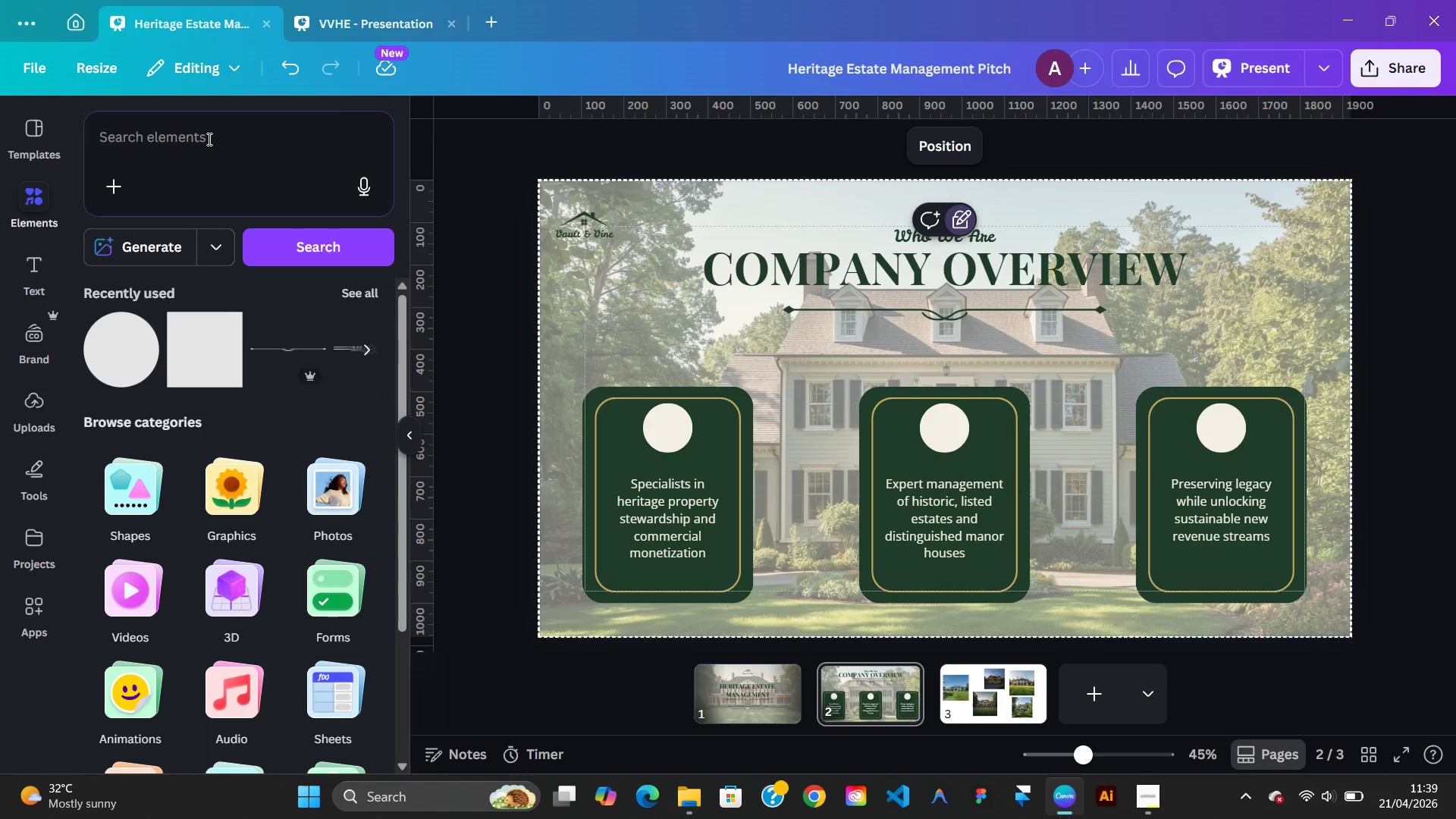 
left_click([208, 139])
 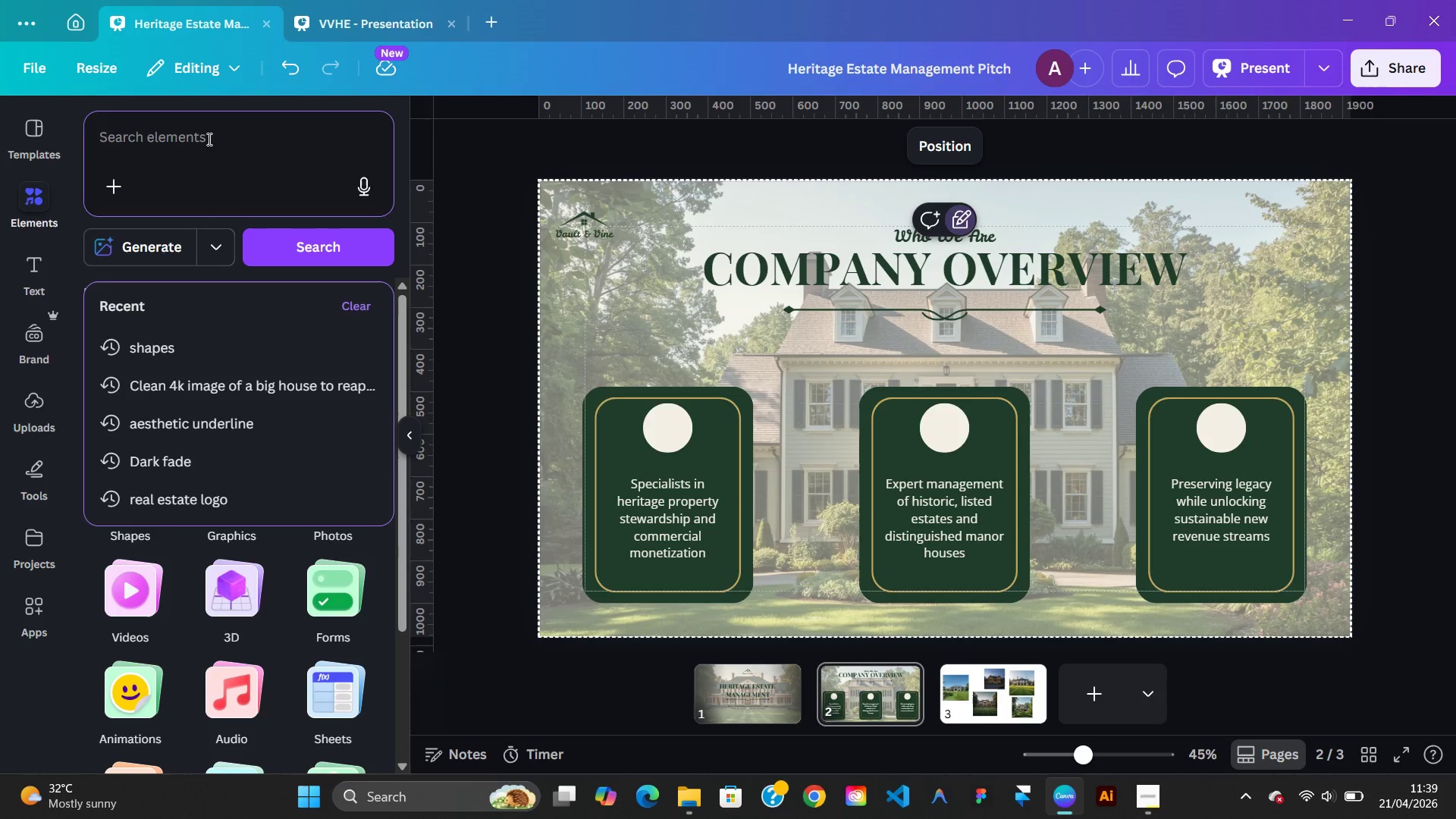 
type(ral esteate icons)
 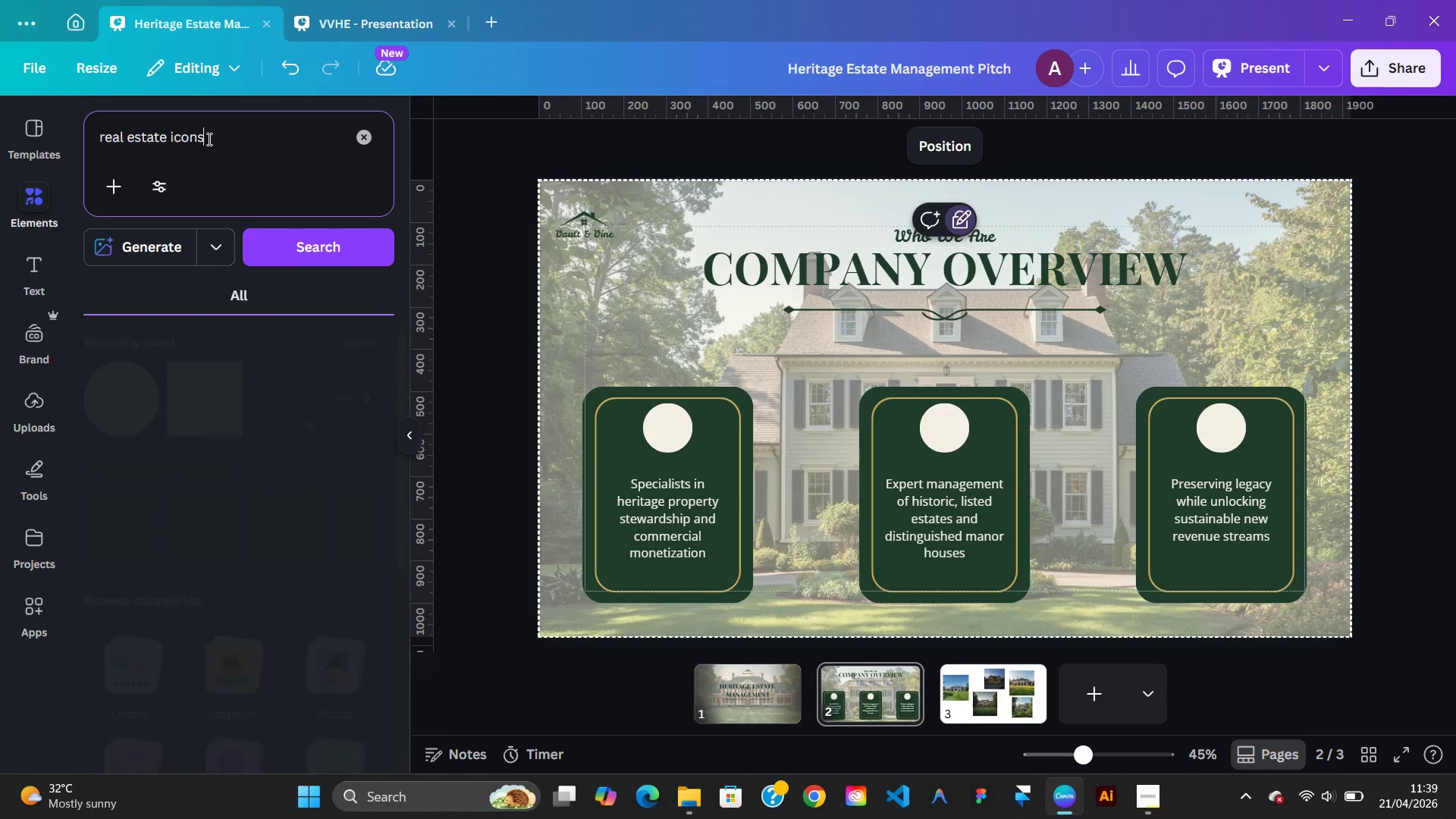 
key(Enter)
 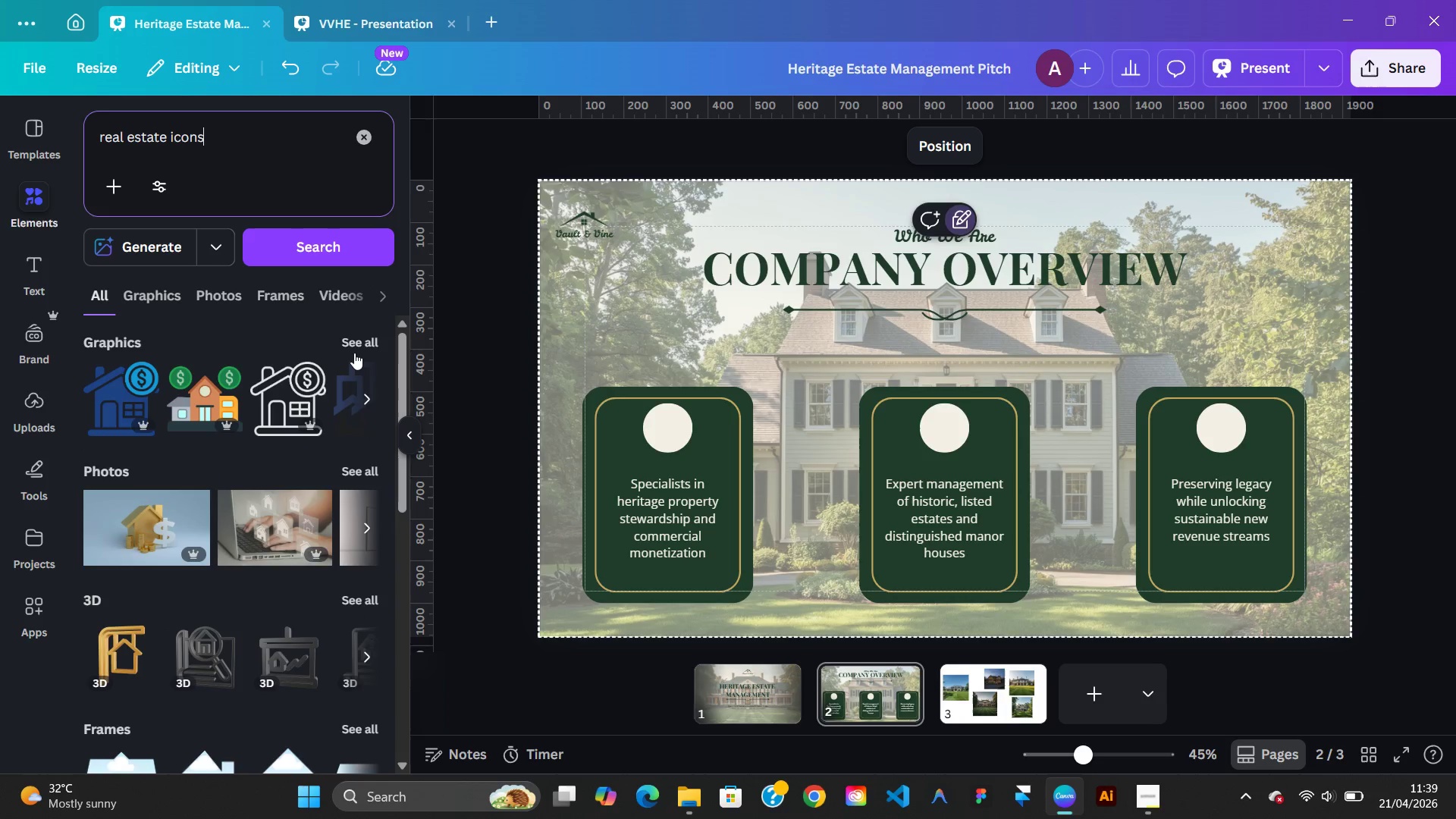 
left_click([354, 347])
 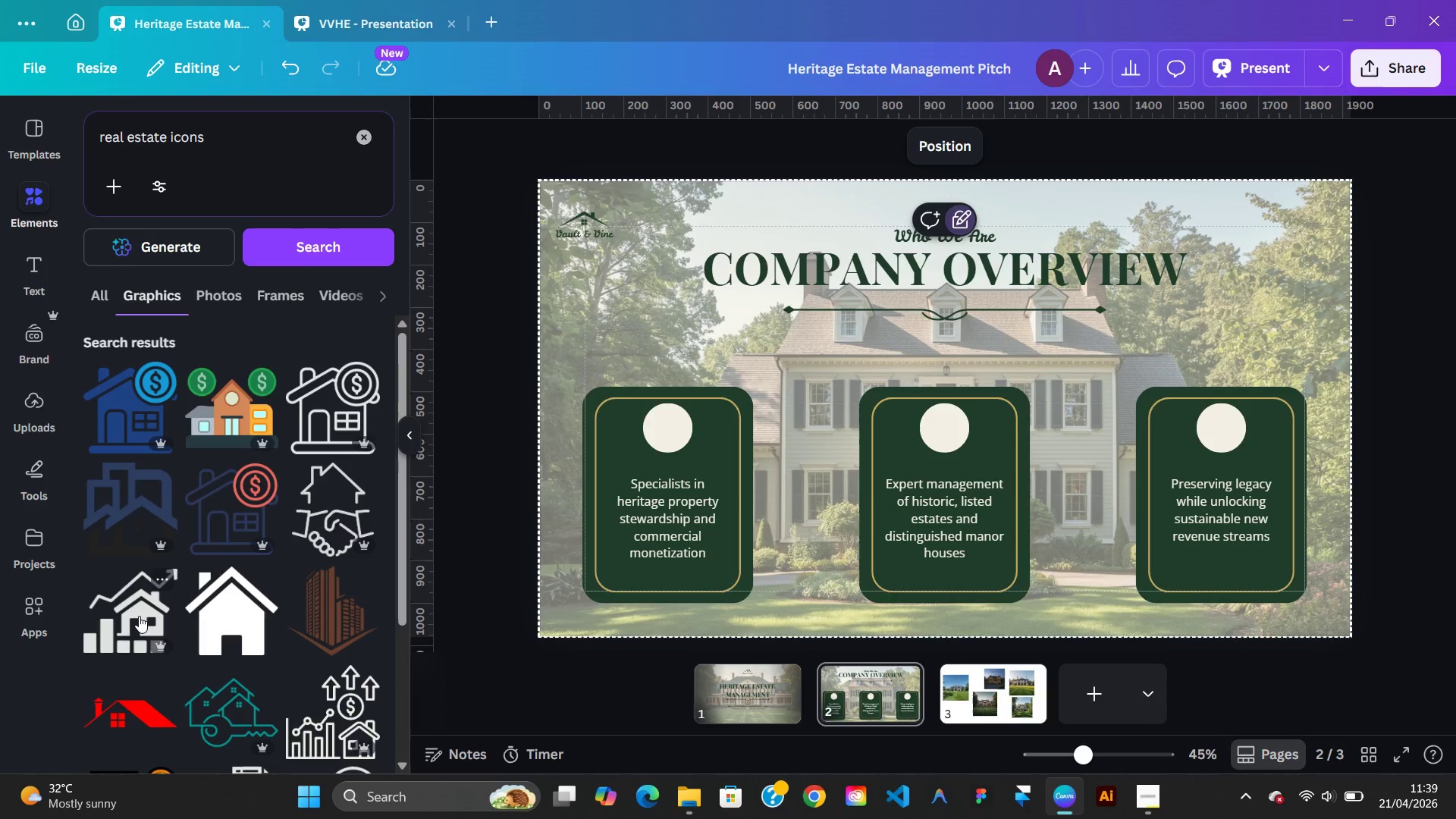 
wait(7.42)
 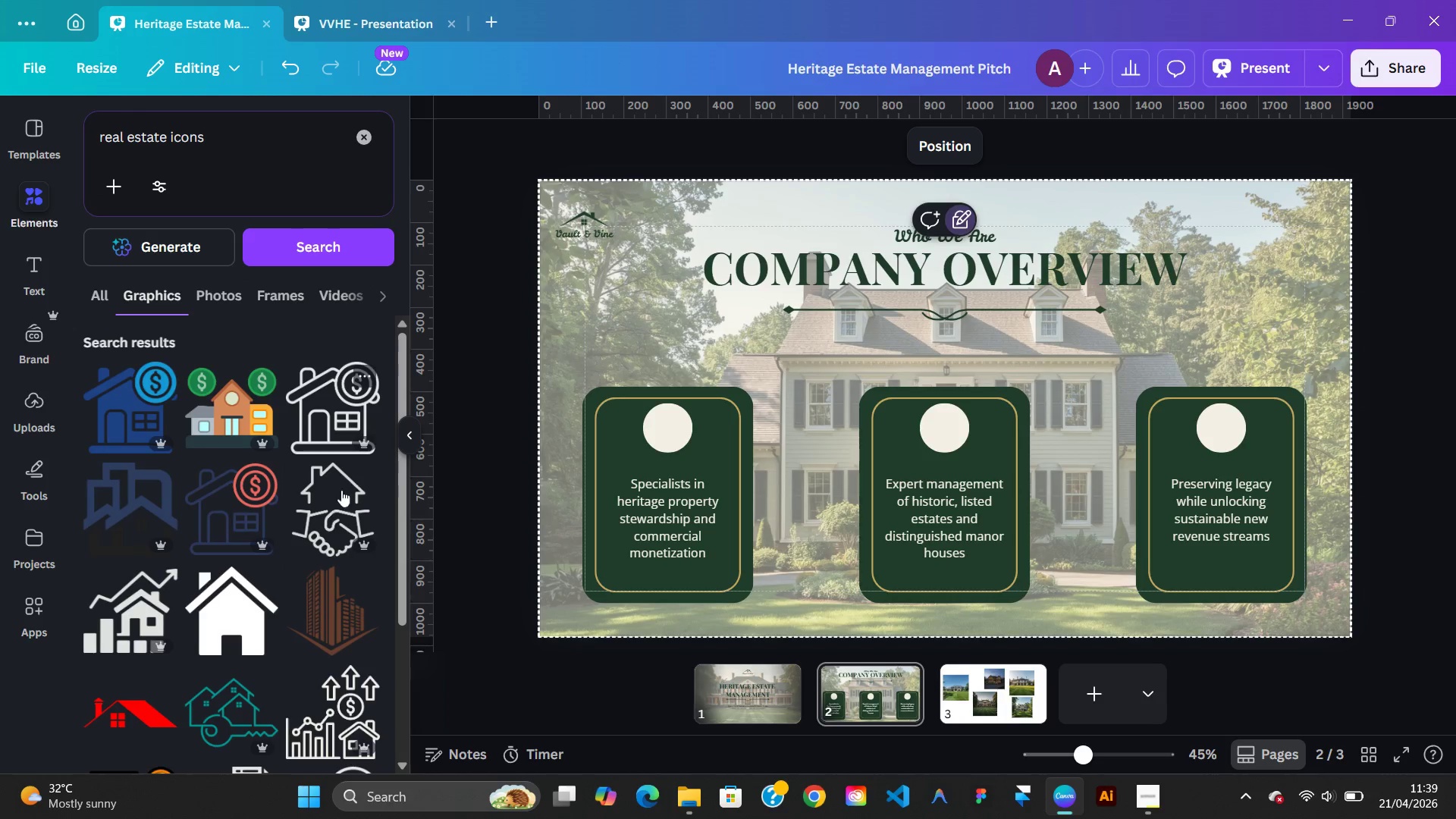 
left_click([139, 616])
 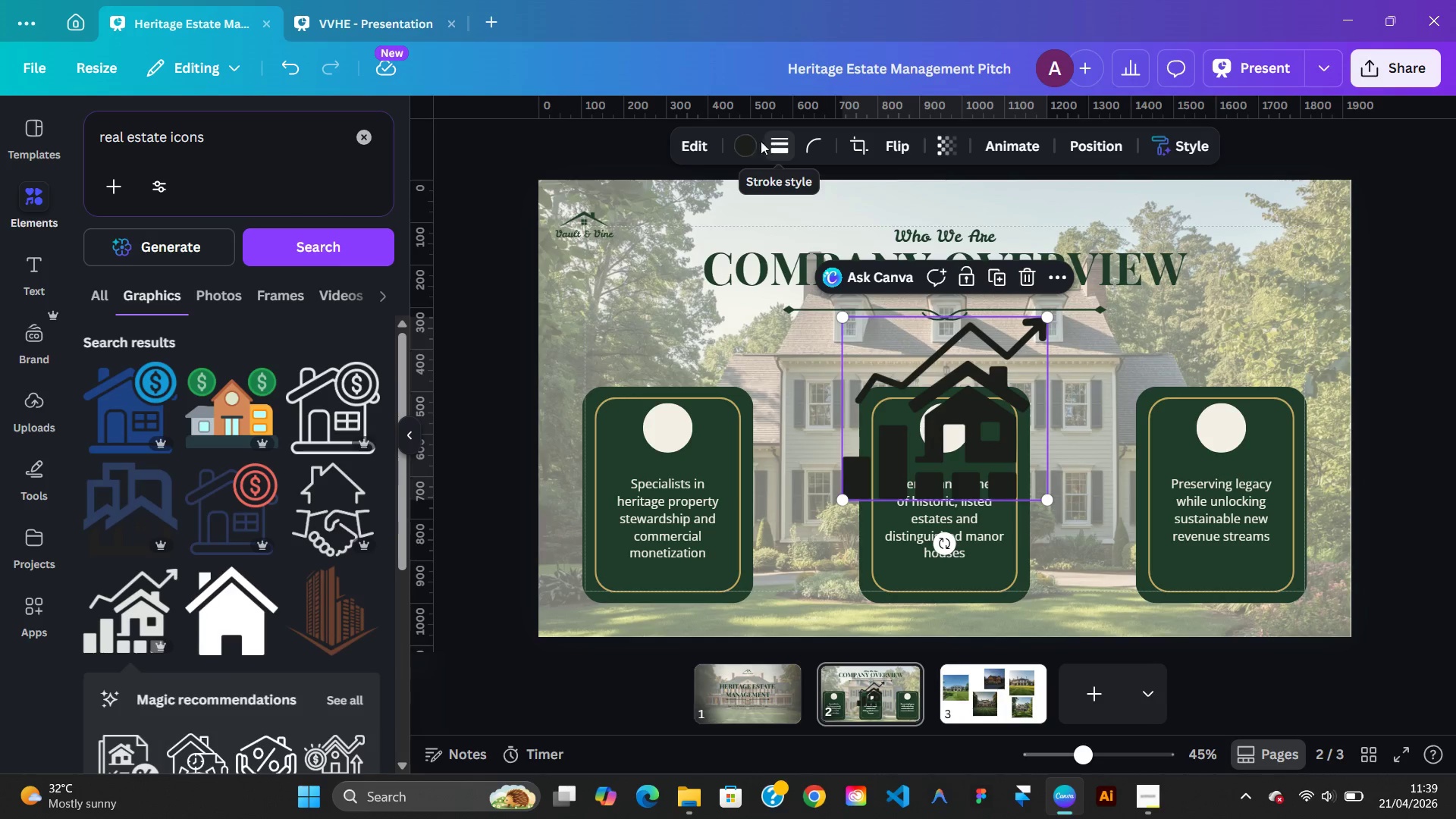 
left_click([753, 142])
 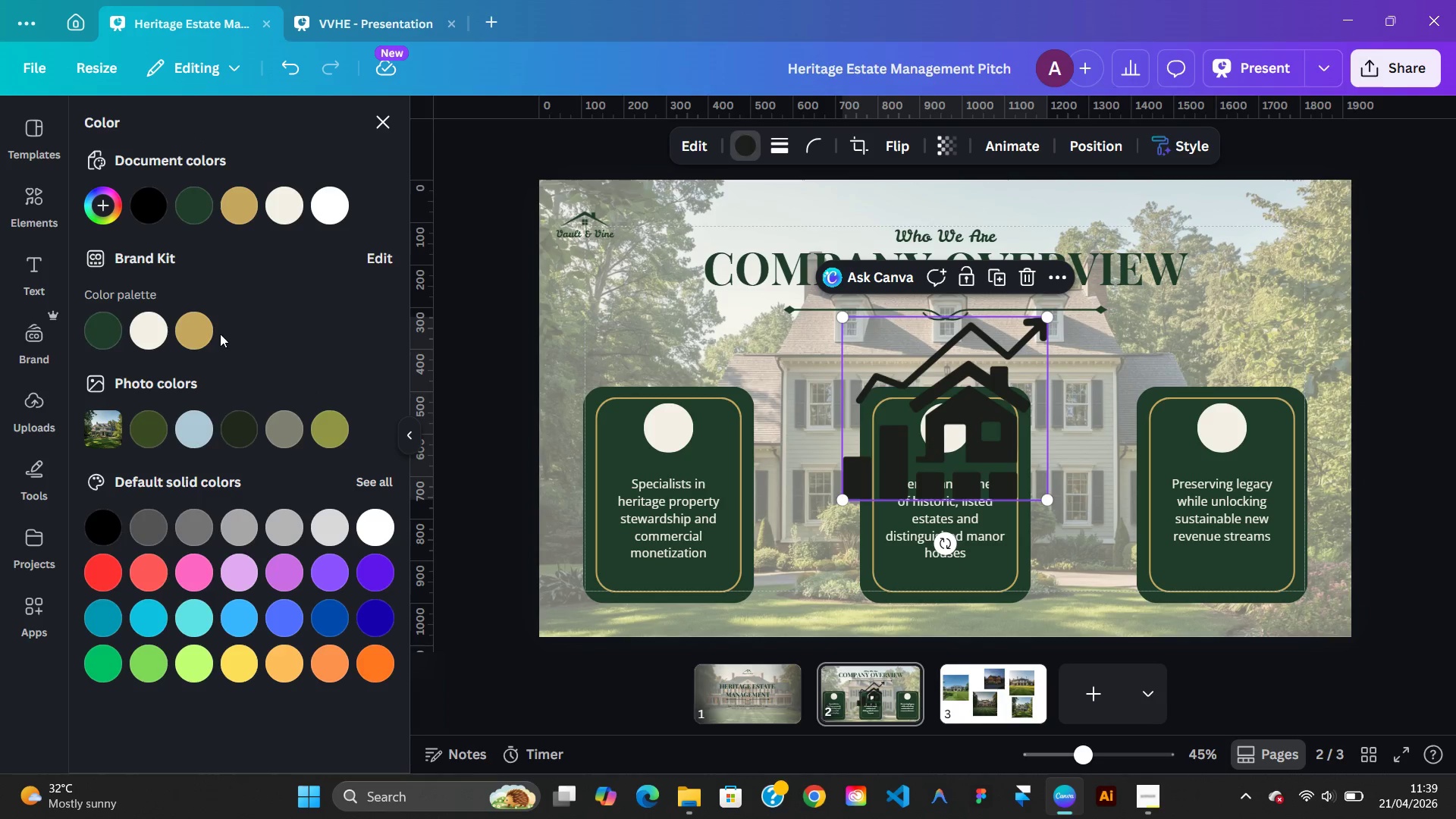 
left_click([200, 334])
 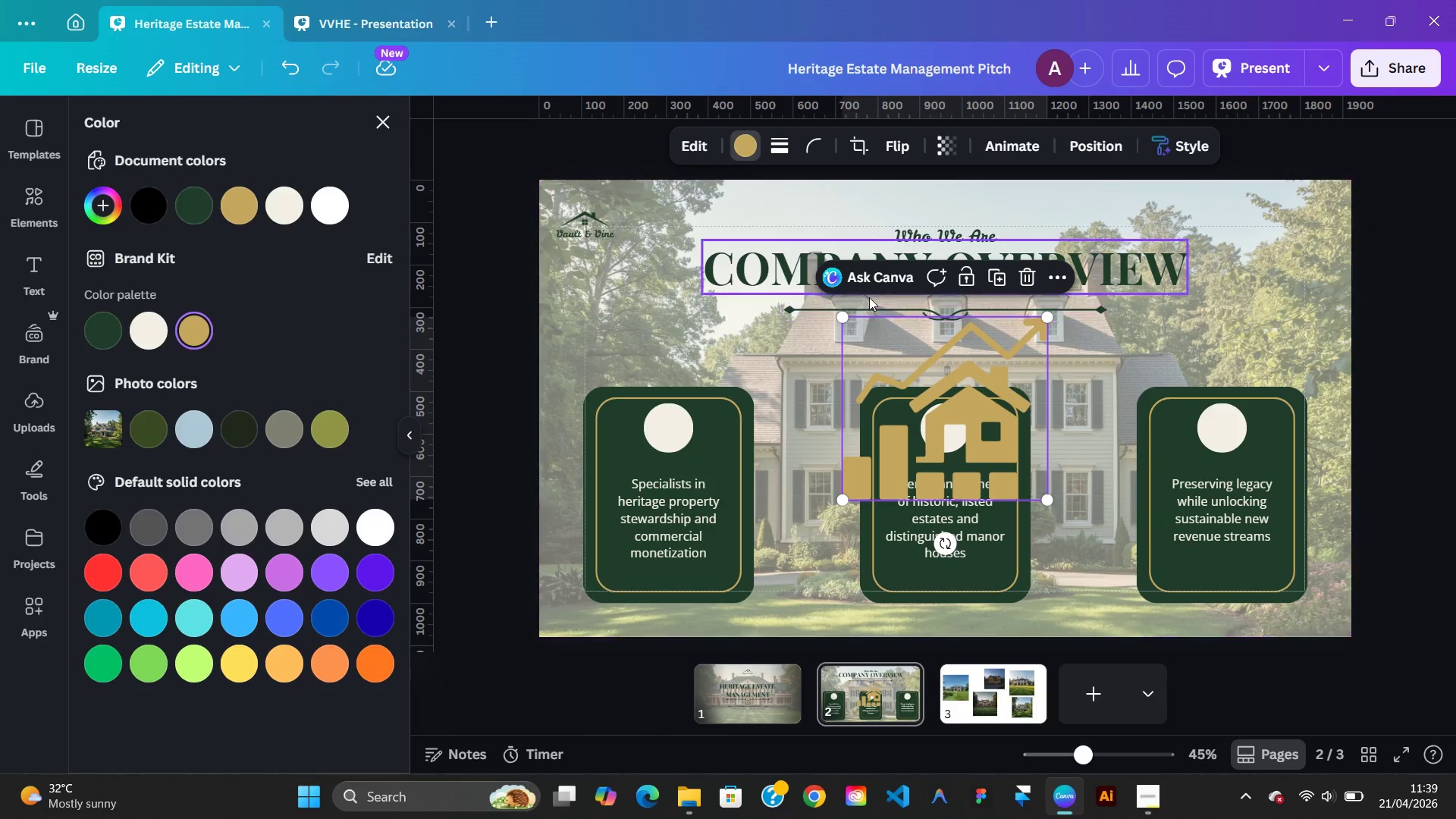 
left_click_drag(start_coordinate=[841, 314], to_coordinate=[1009, 457])
 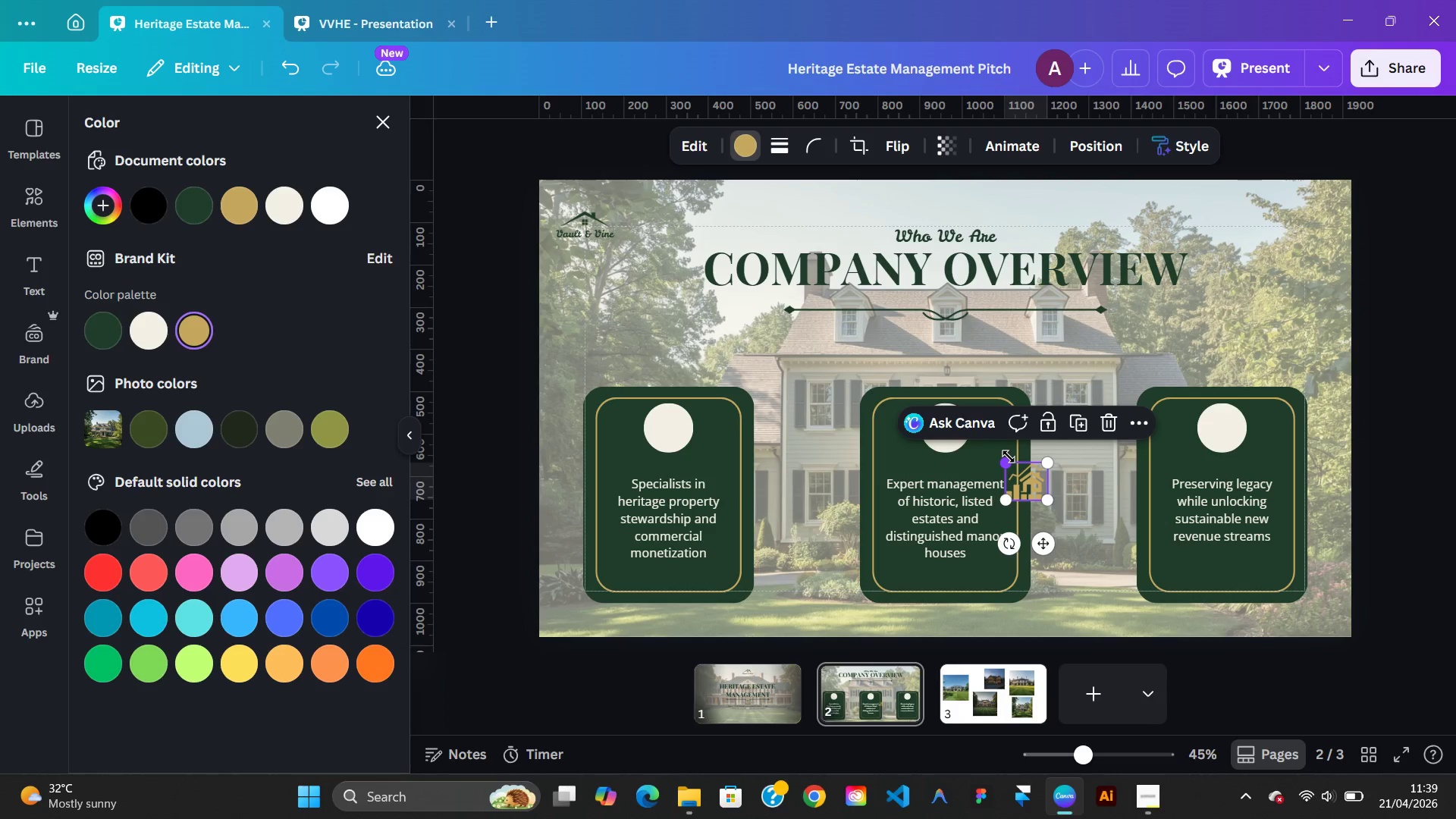 
key(Control+Z)
 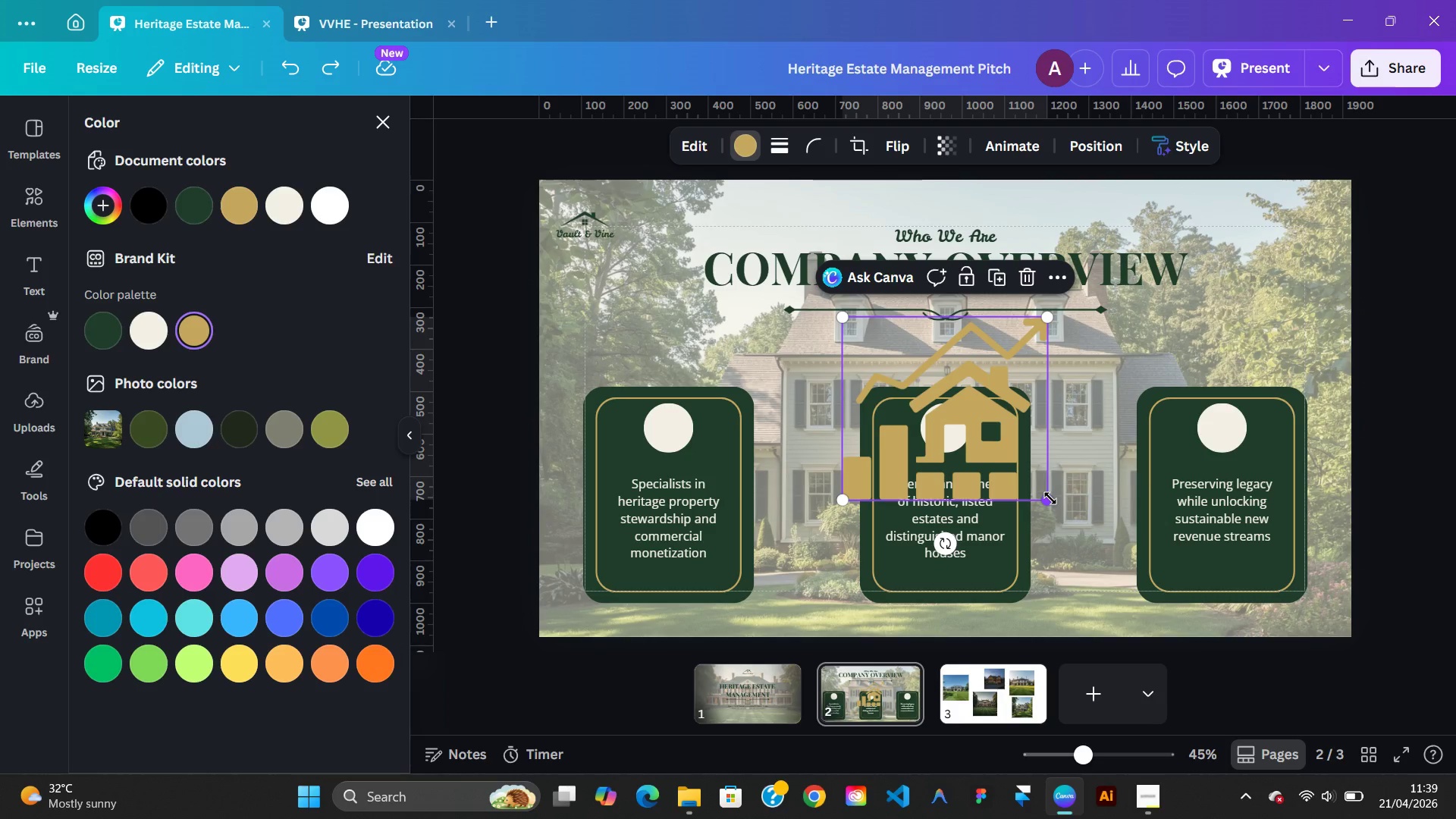 
hold_key(key=ControlLeft, duration=3.67)
left_click_drag(start_coordinate=[1050, 498], to_coordinate=[868, 353])
 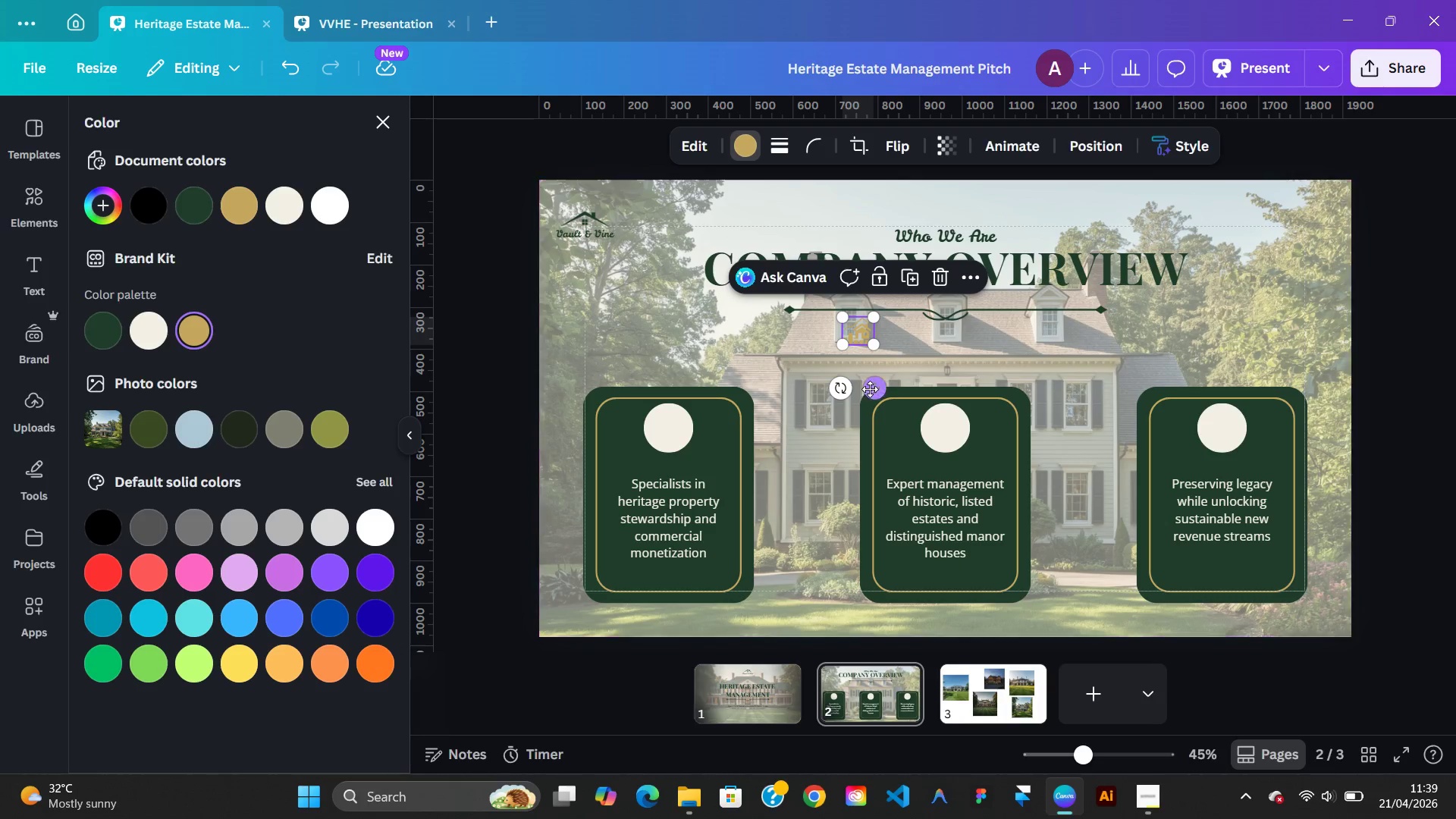 
left_click_drag(start_coordinate=[872, 389], to_coordinate=[1237, 485])
 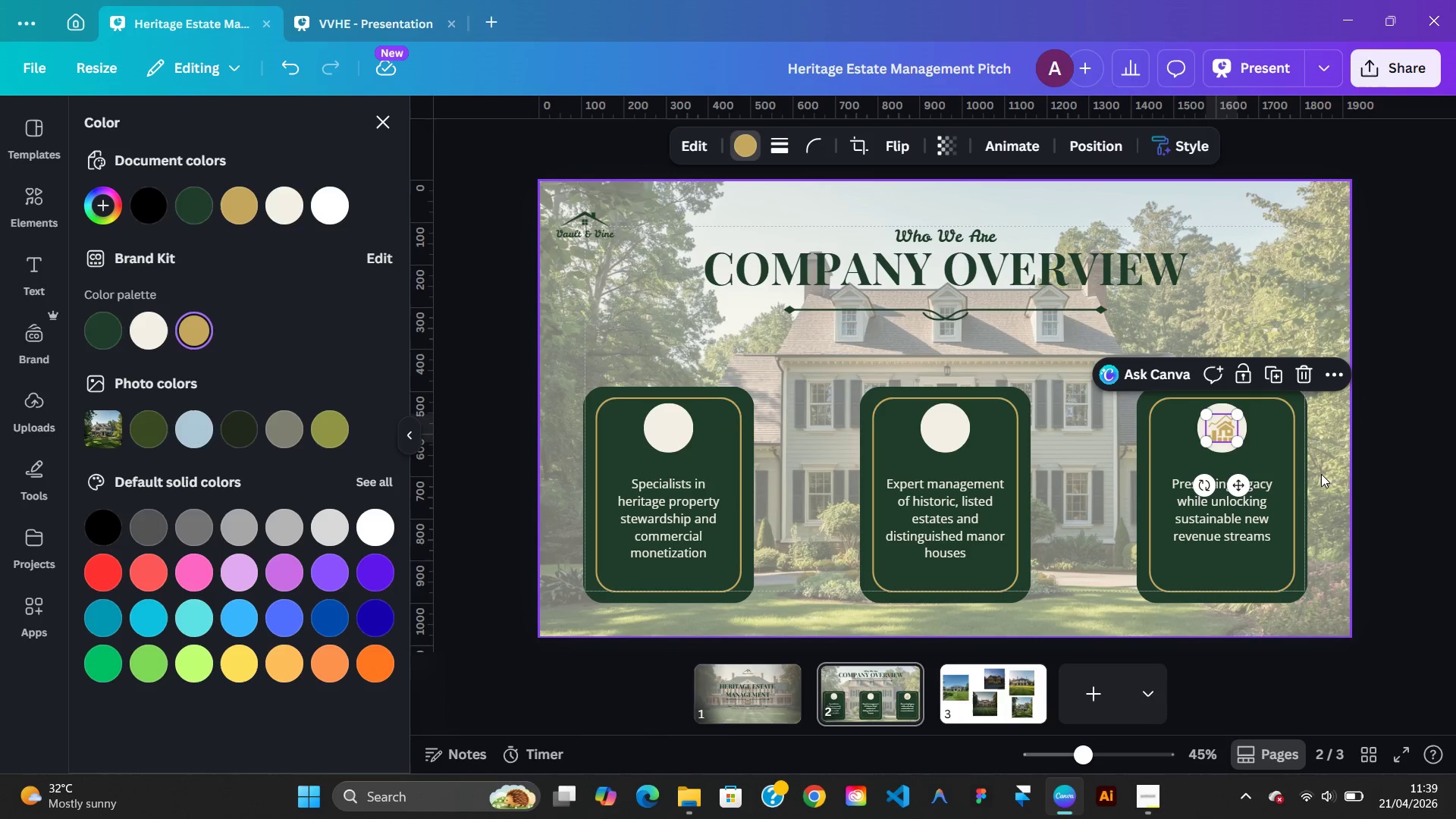 
left_click([1321, 474])
 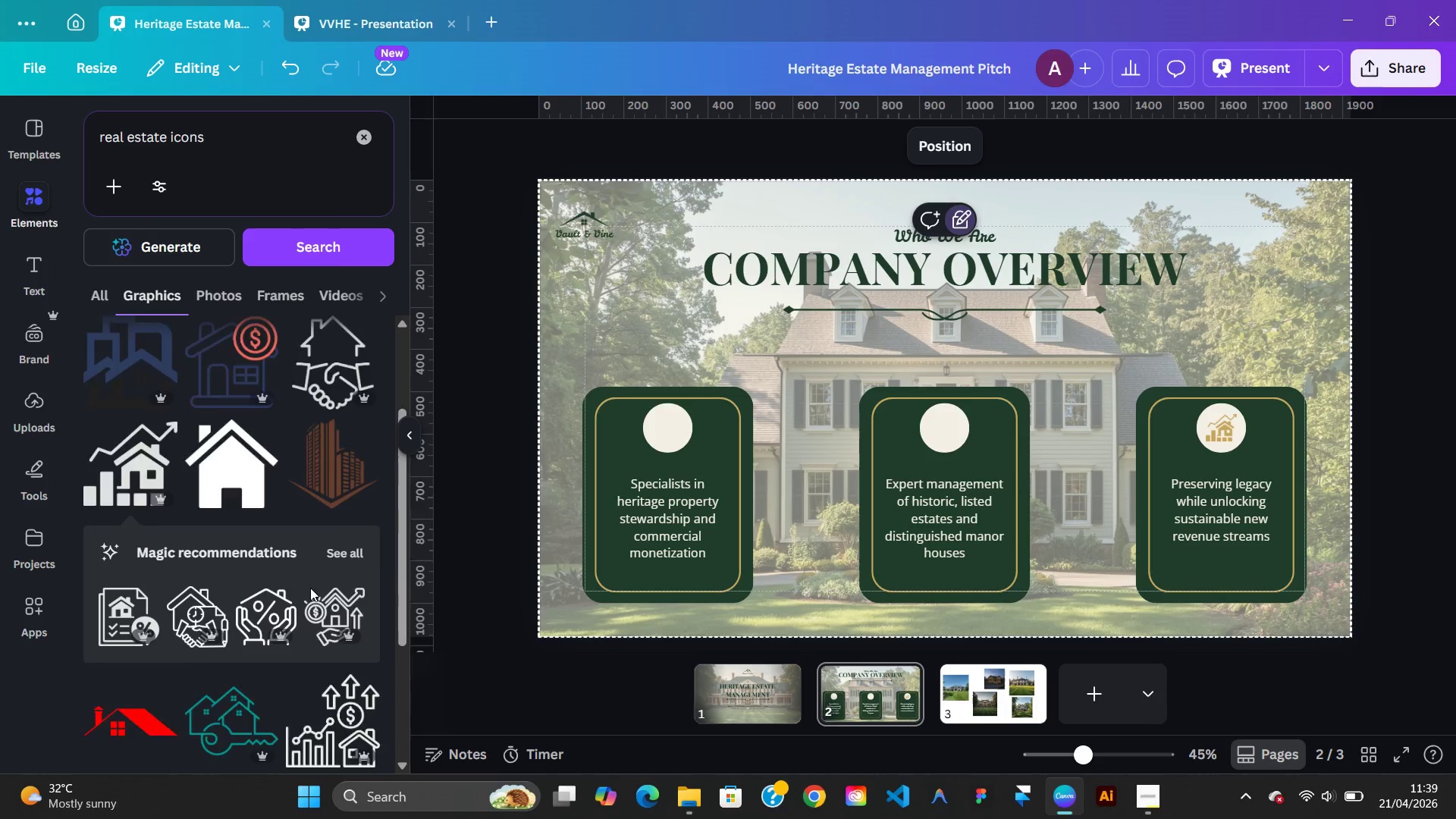 
wait(12.39)
 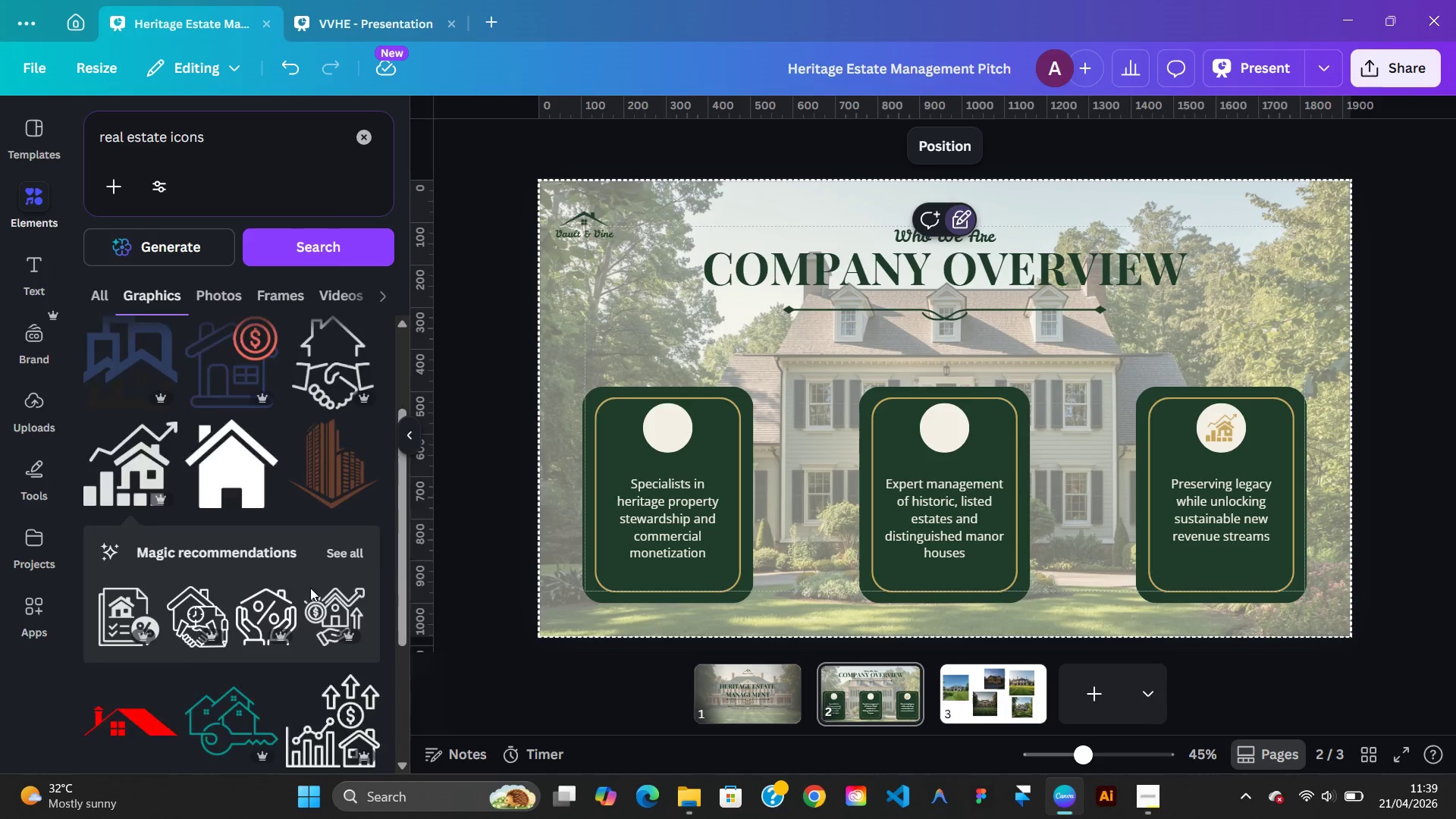 
left_click([221, 615])
 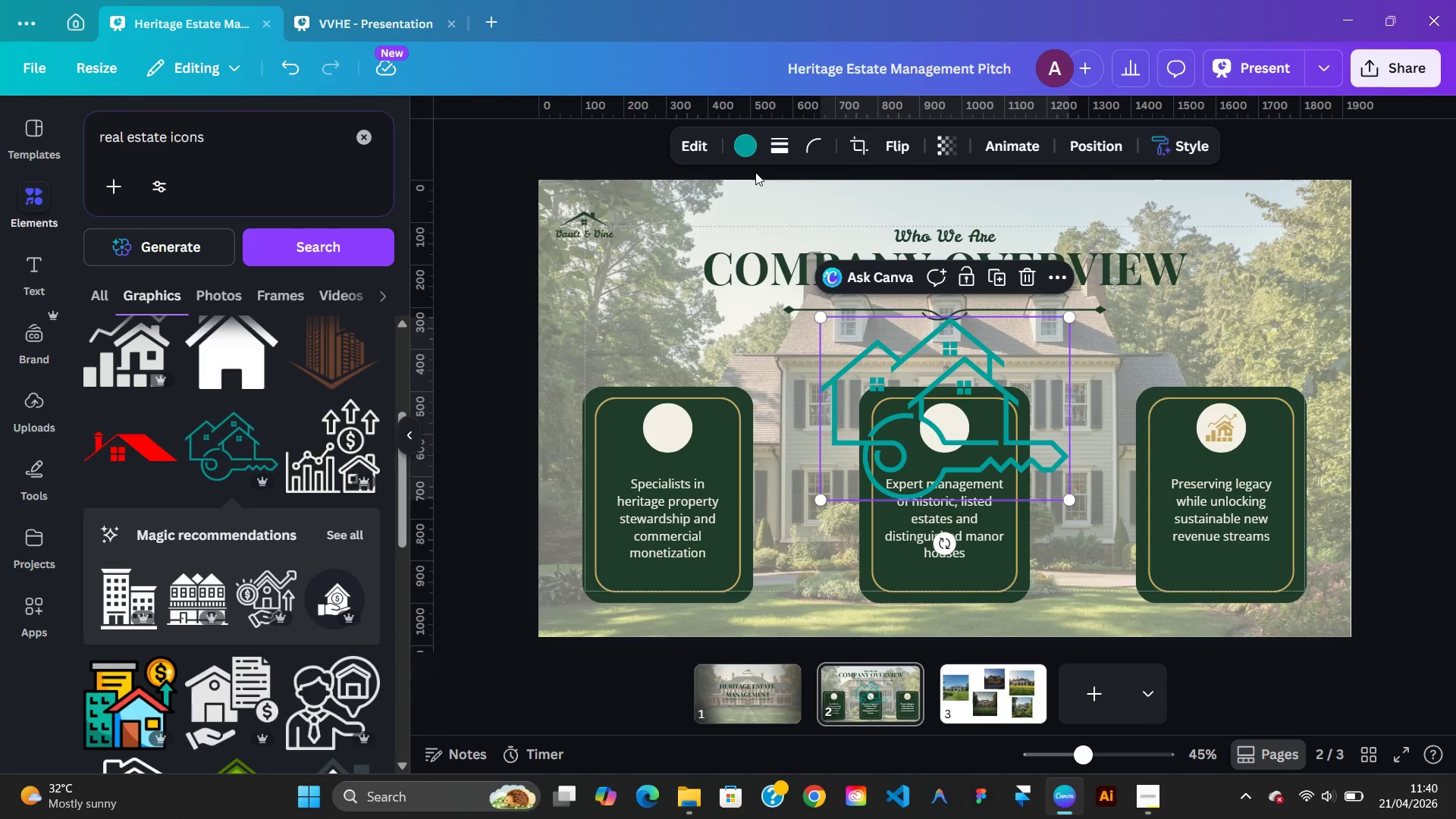 
left_click([742, 139])
 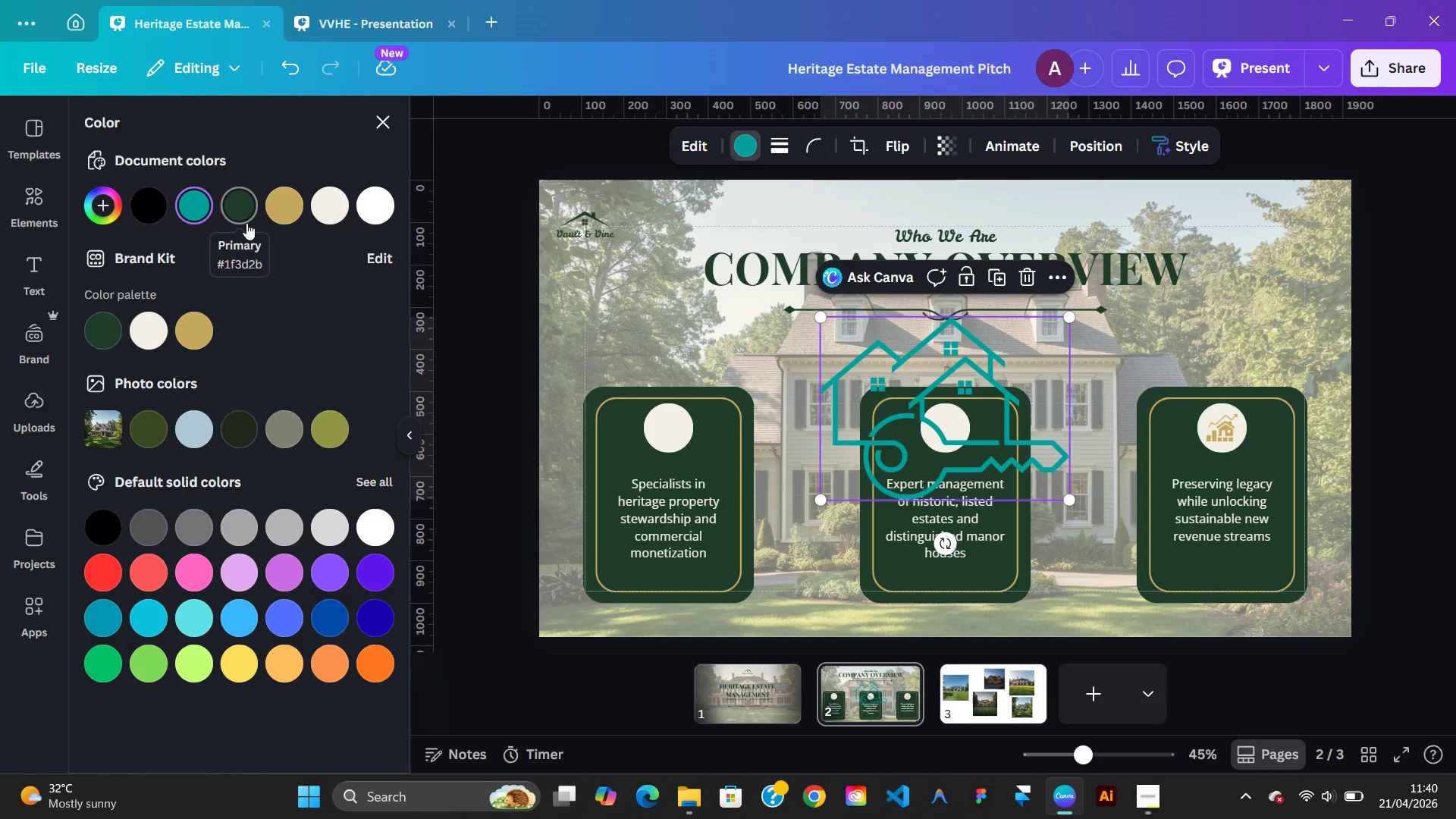 
left_click([192, 327])
 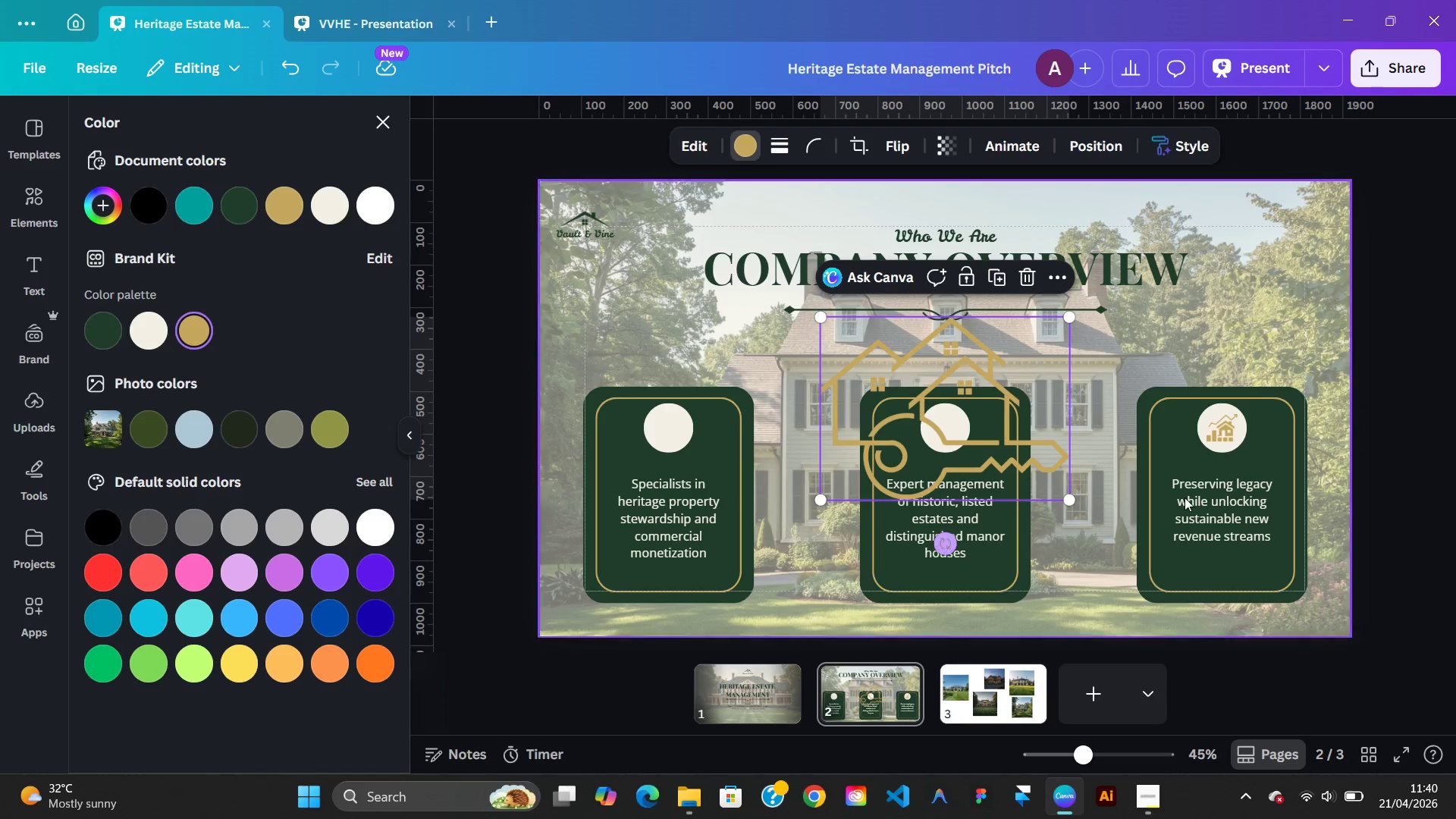 
left_click_drag(start_coordinate=[1228, 437], to_coordinate=[1122, 397])
 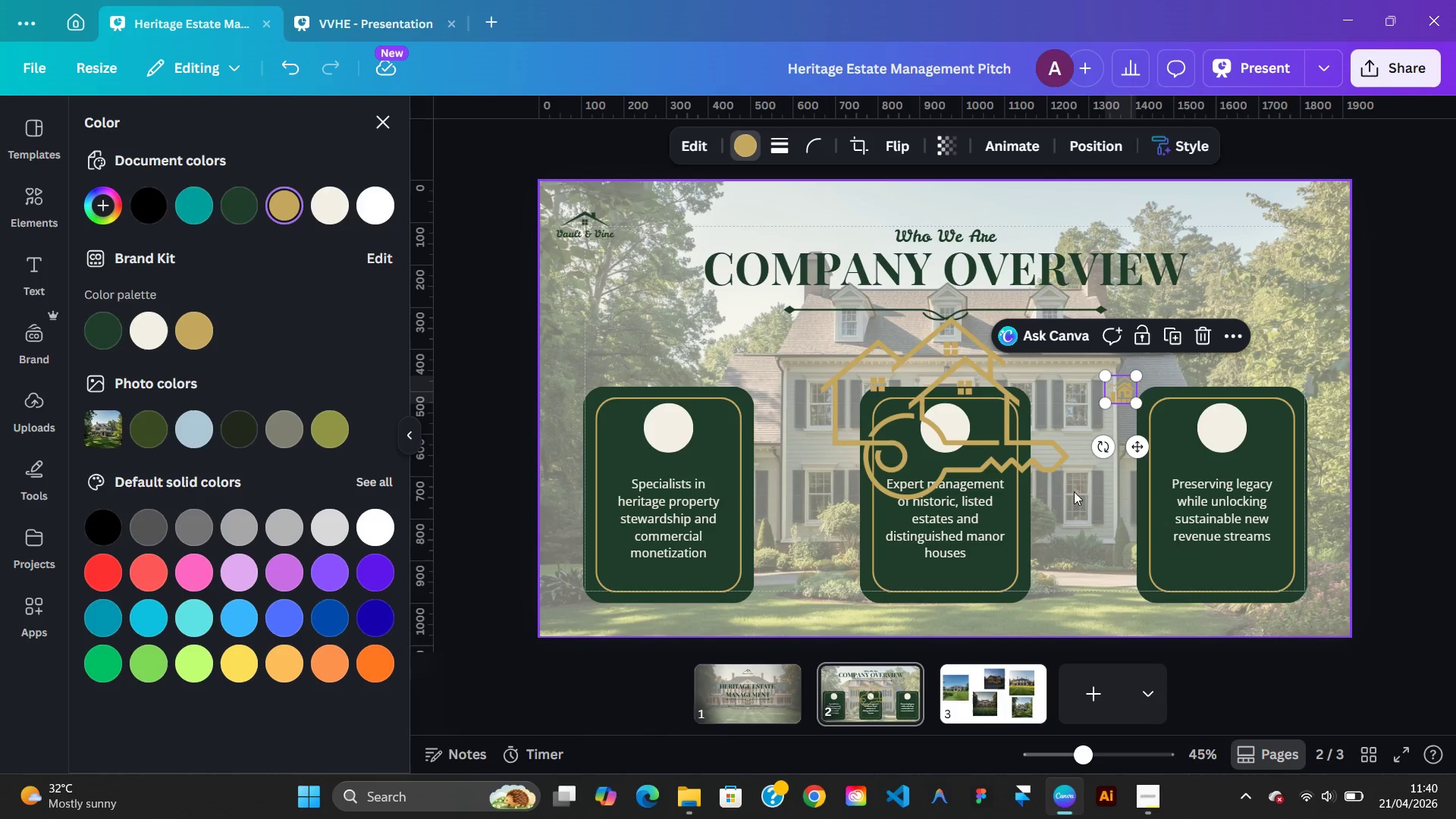 
left_click([1061, 500])
 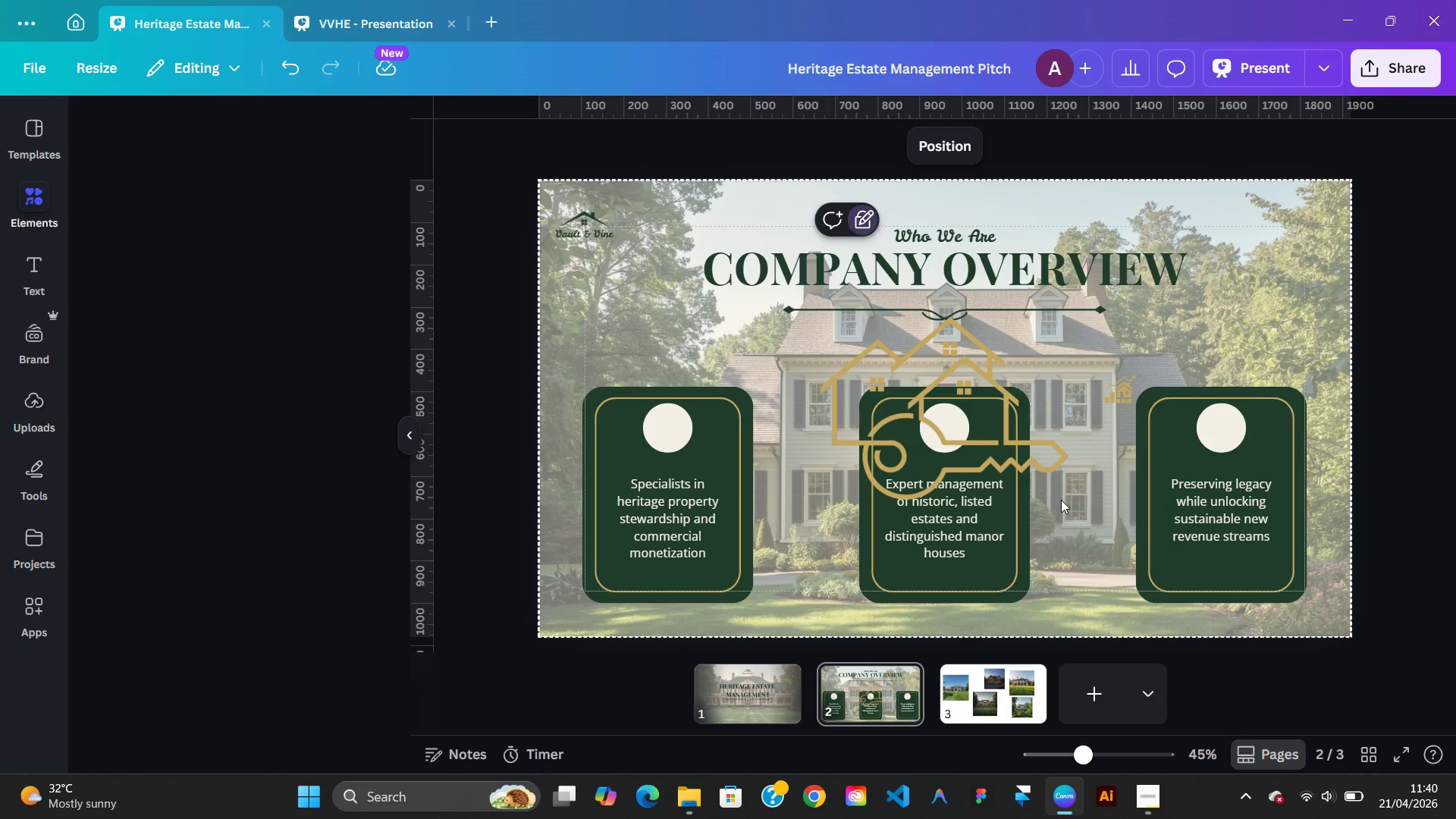 
left_click([1061, 500])
 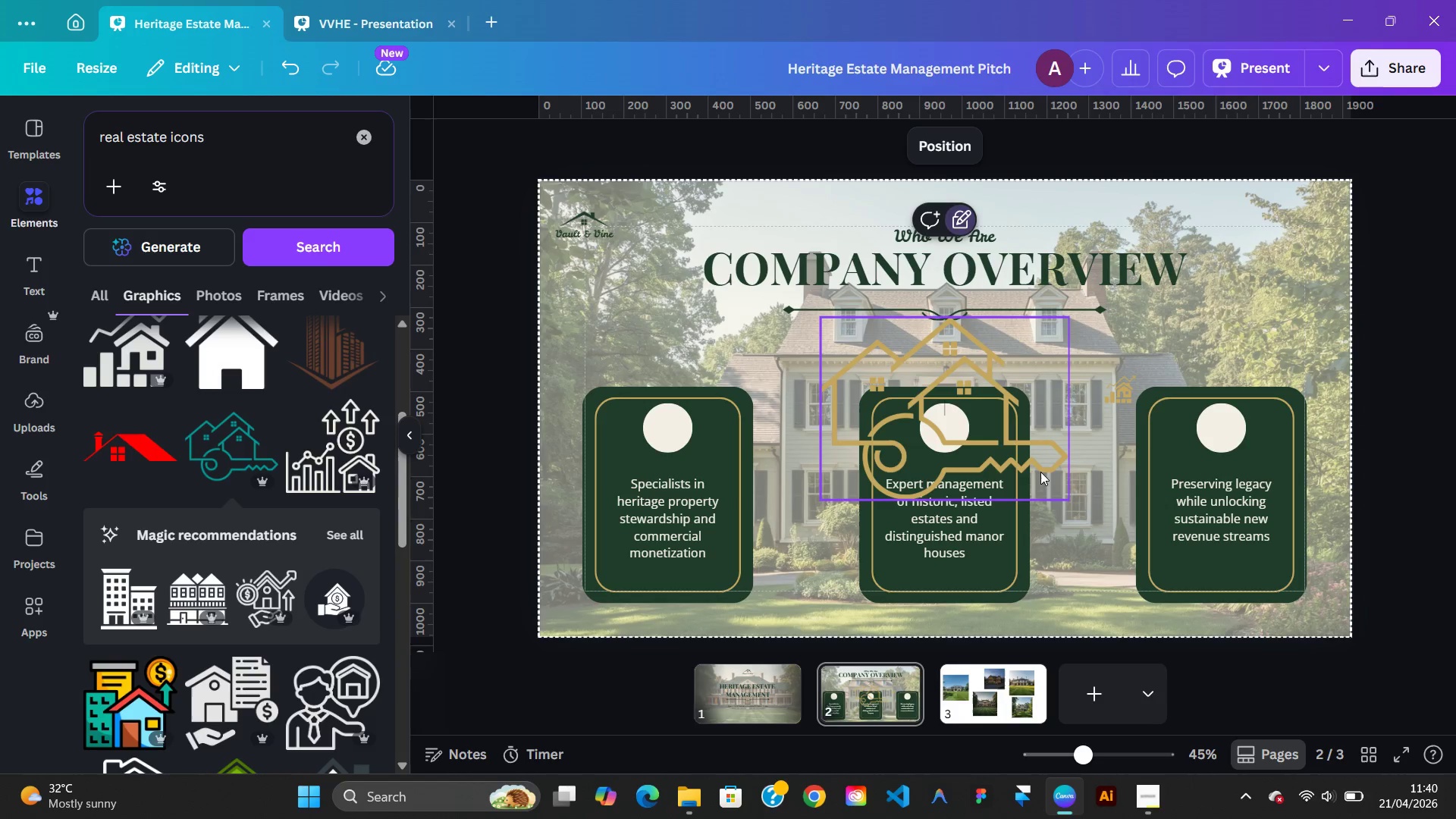 
left_click([1040, 472])
 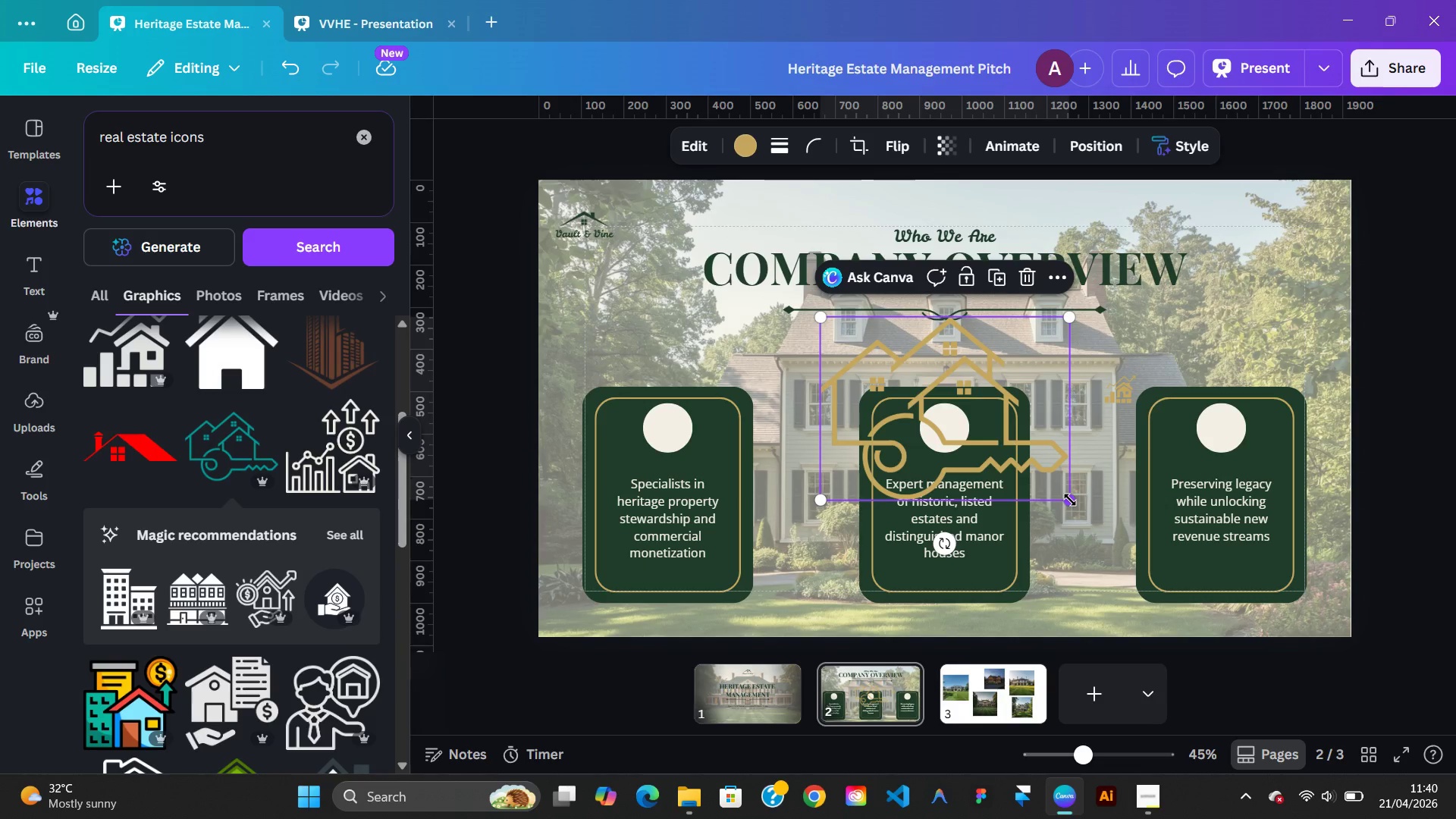 
hold_key(key=ControlLeft, duration=2.05)
left_click_drag(start_coordinate=[1070, 500], to_coordinate=[864, 375])
 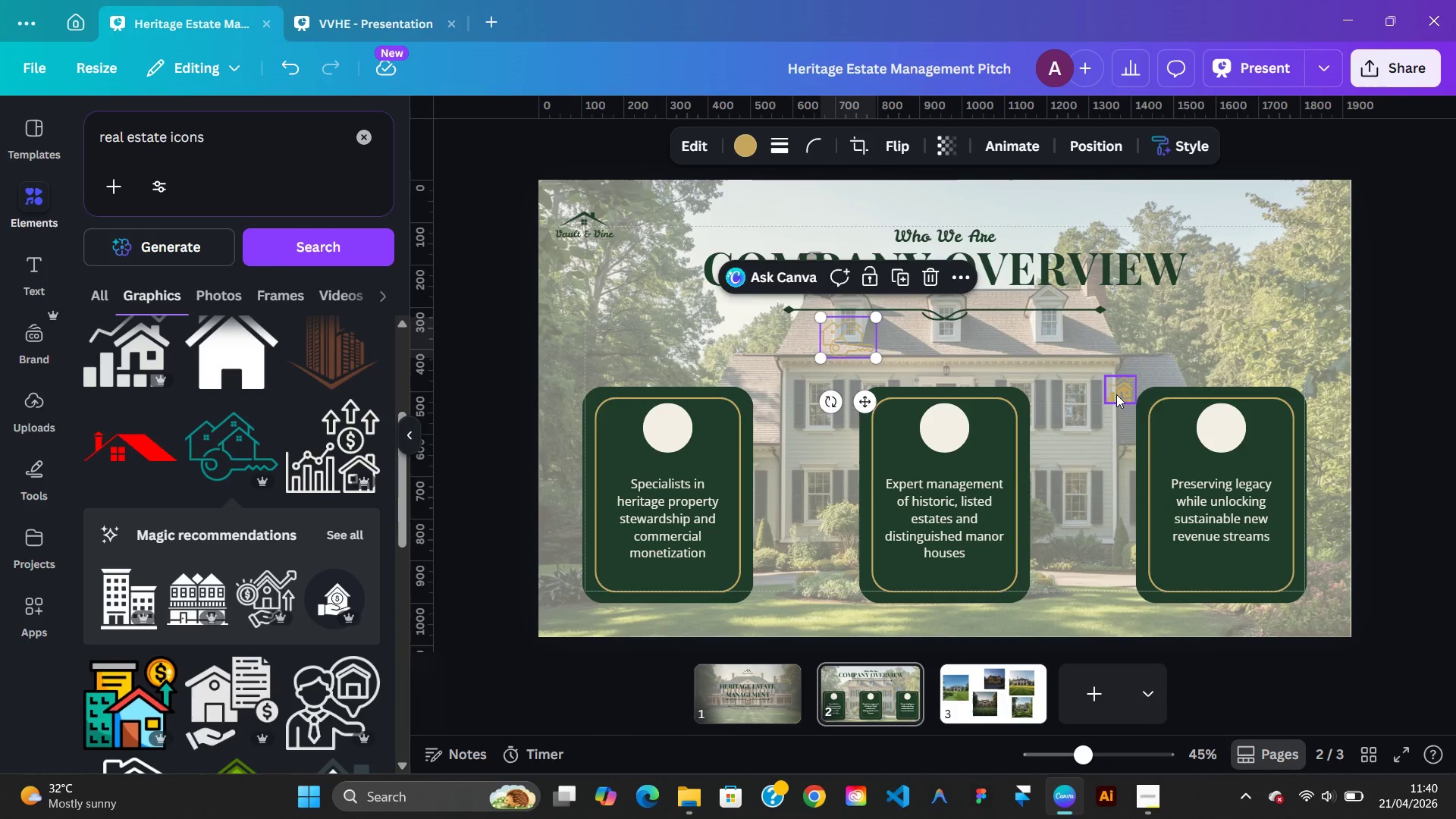 
left_click([1116, 394])
 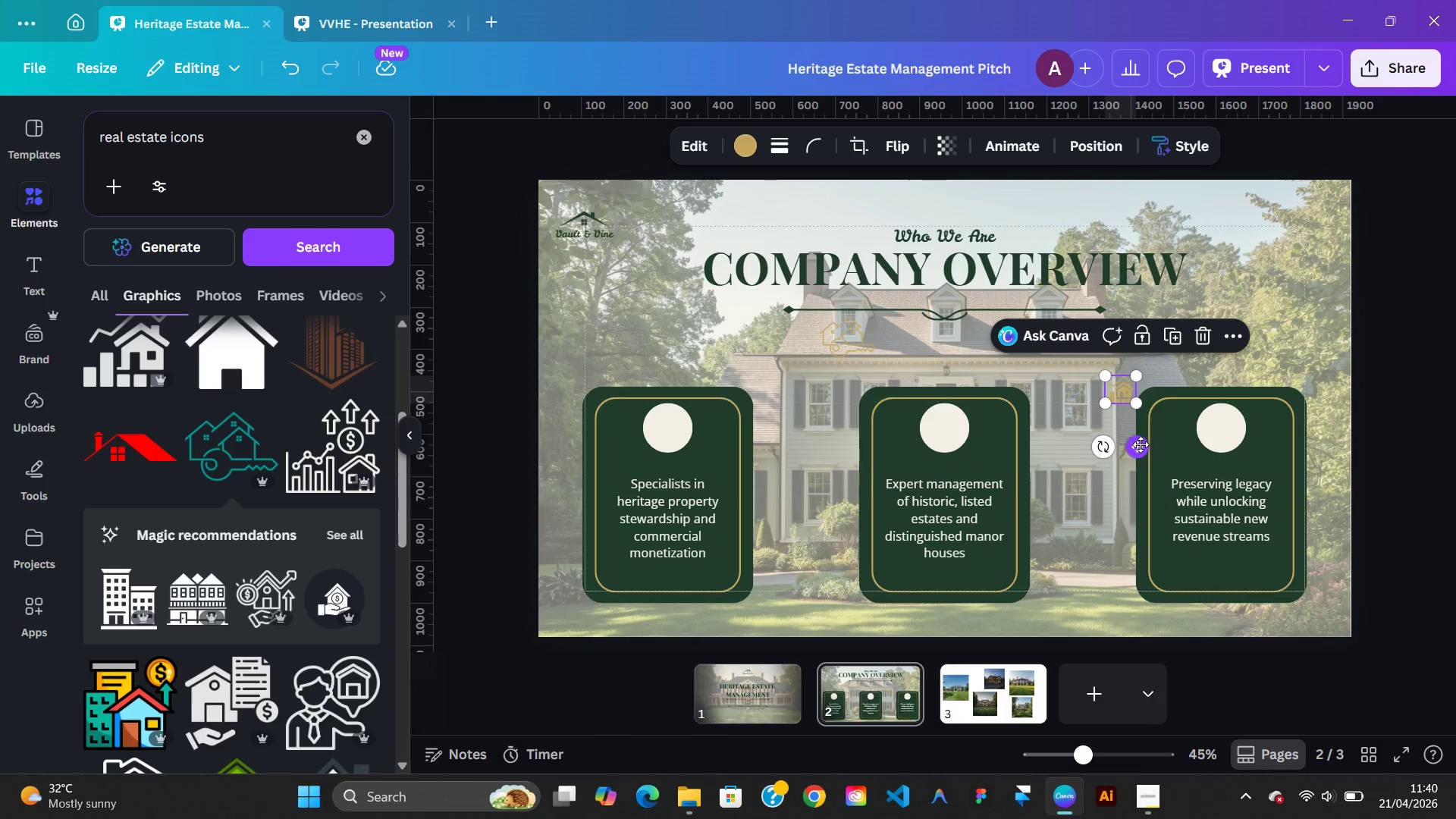 
left_click_drag(start_coordinate=[1141, 444], to_coordinate=[760, 387])
 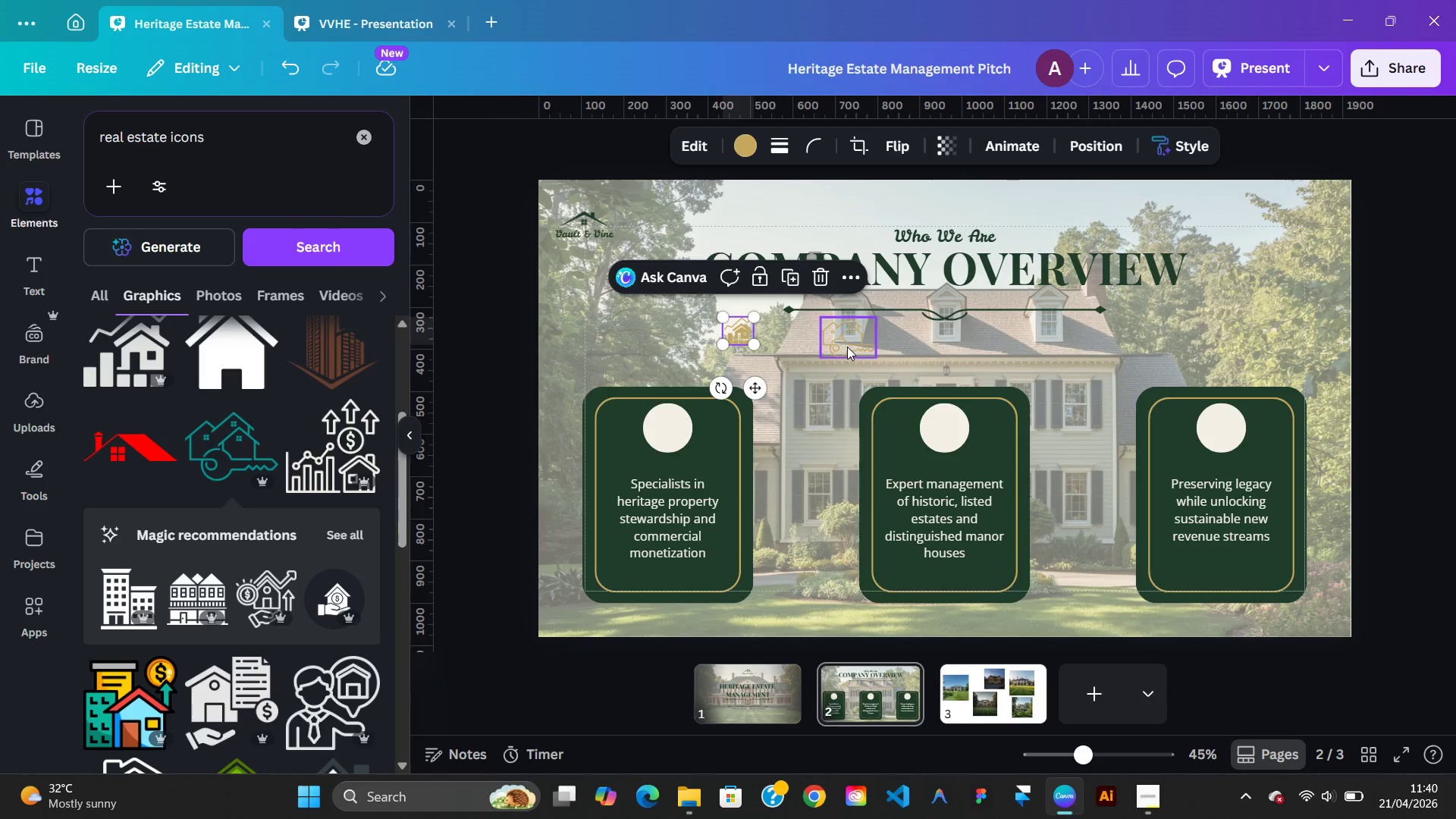 
left_click_drag(start_coordinate=[847, 347], to_coordinate=[811, 347])
 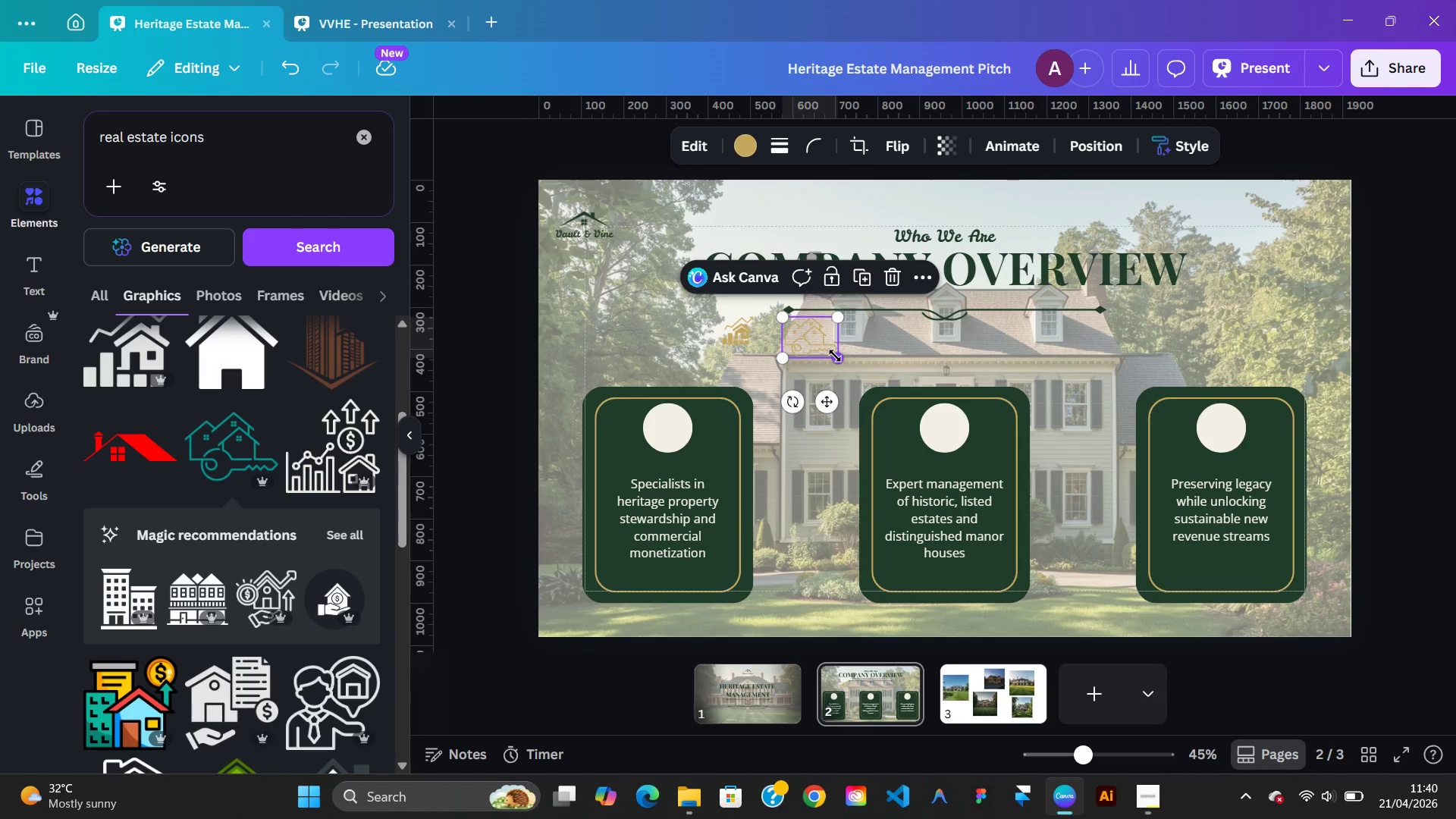 
hold_key(key=ControlLeft, duration=5.24)
left_click_drag(start_coordinate=[835, 356], to_coordinate=[814, 354])
 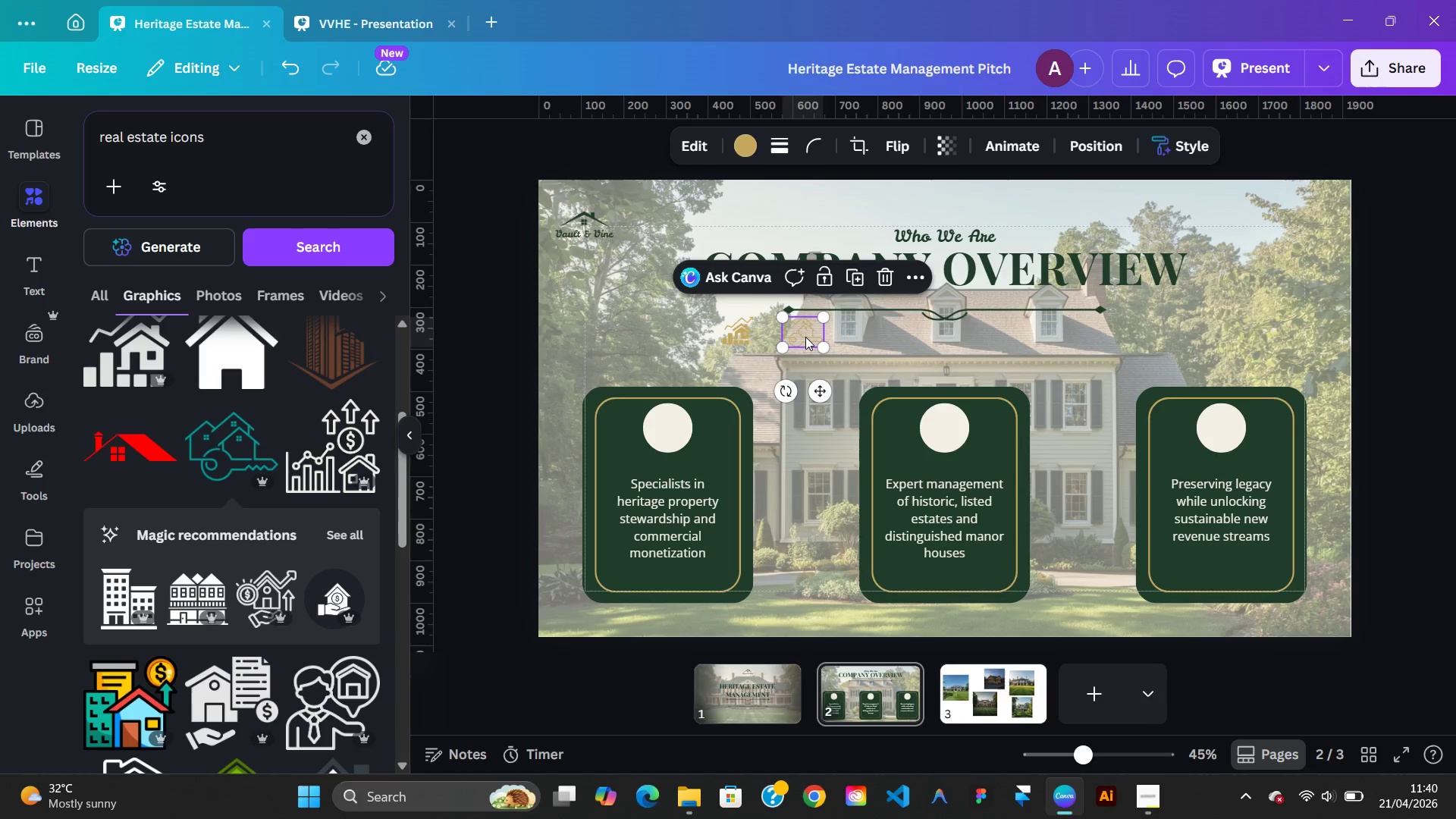 
left_click_drag(start_coordinate=[805, 337], to_coordinate=[793, 338])
 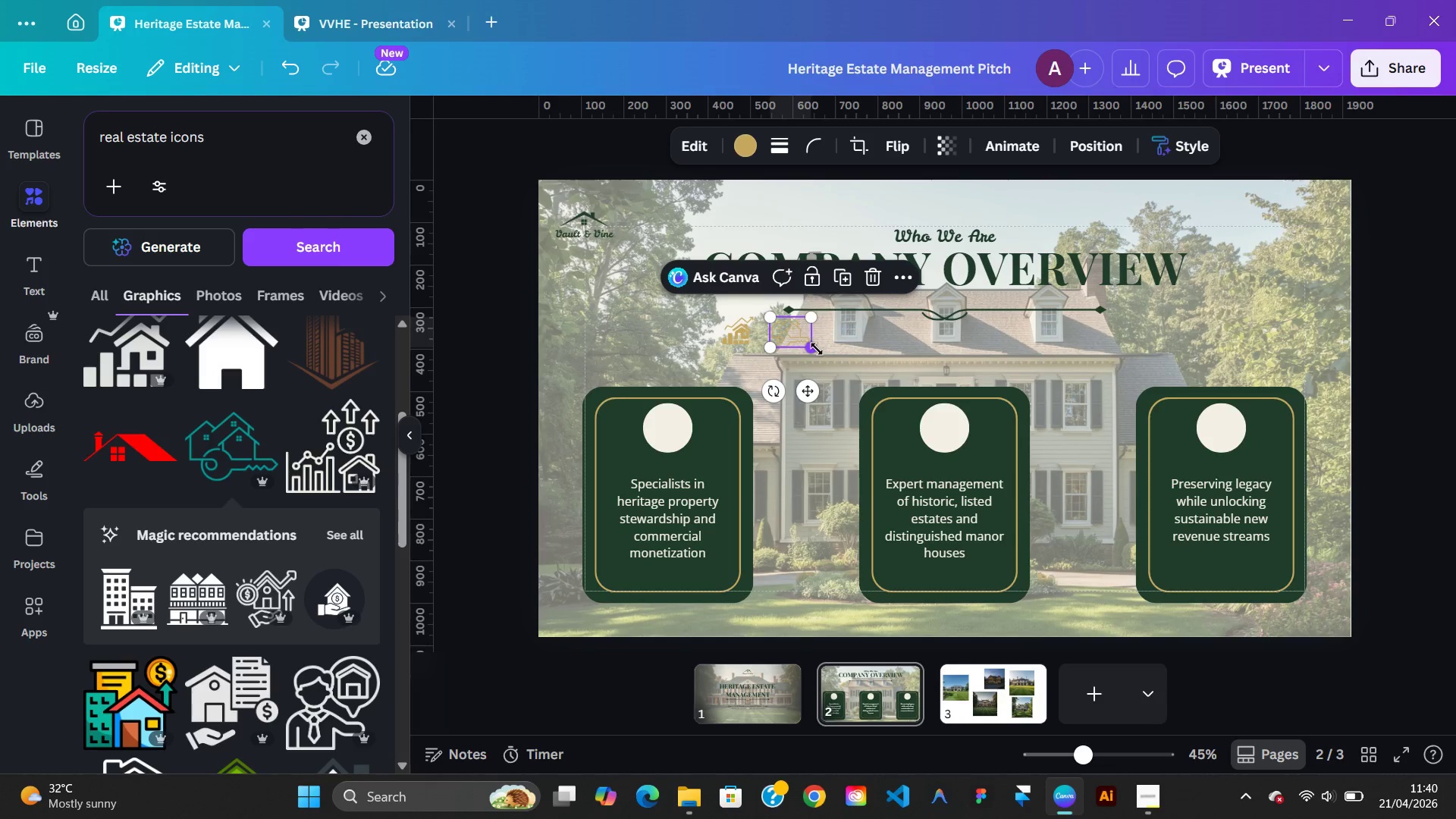 
hold_key(key=ShiftLeft, duration=2.03)
left_click_drag(start_coordinate=[816, 352], to_coordinate=[809, 349])
 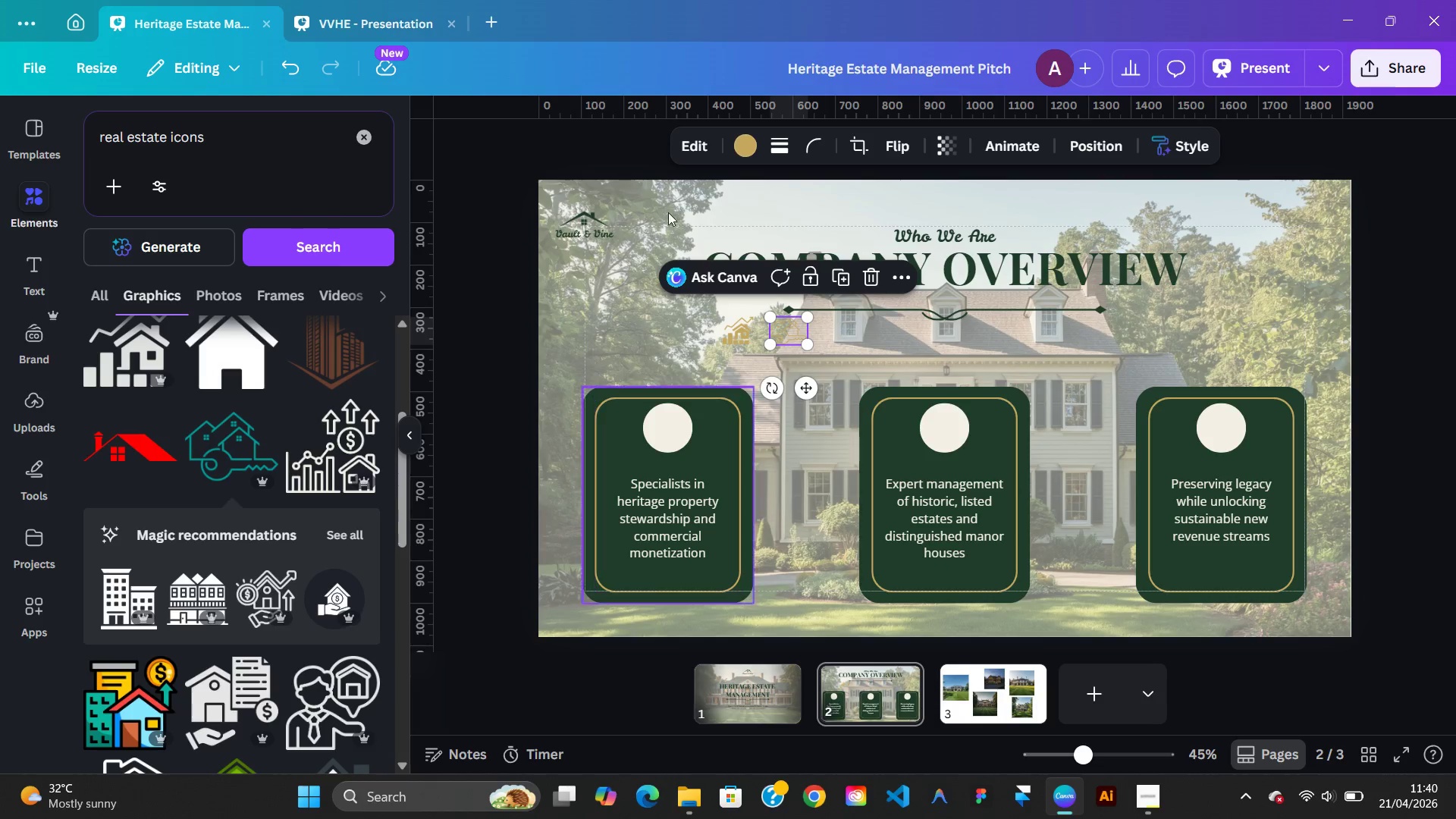 
left_click([366, 26])
 